 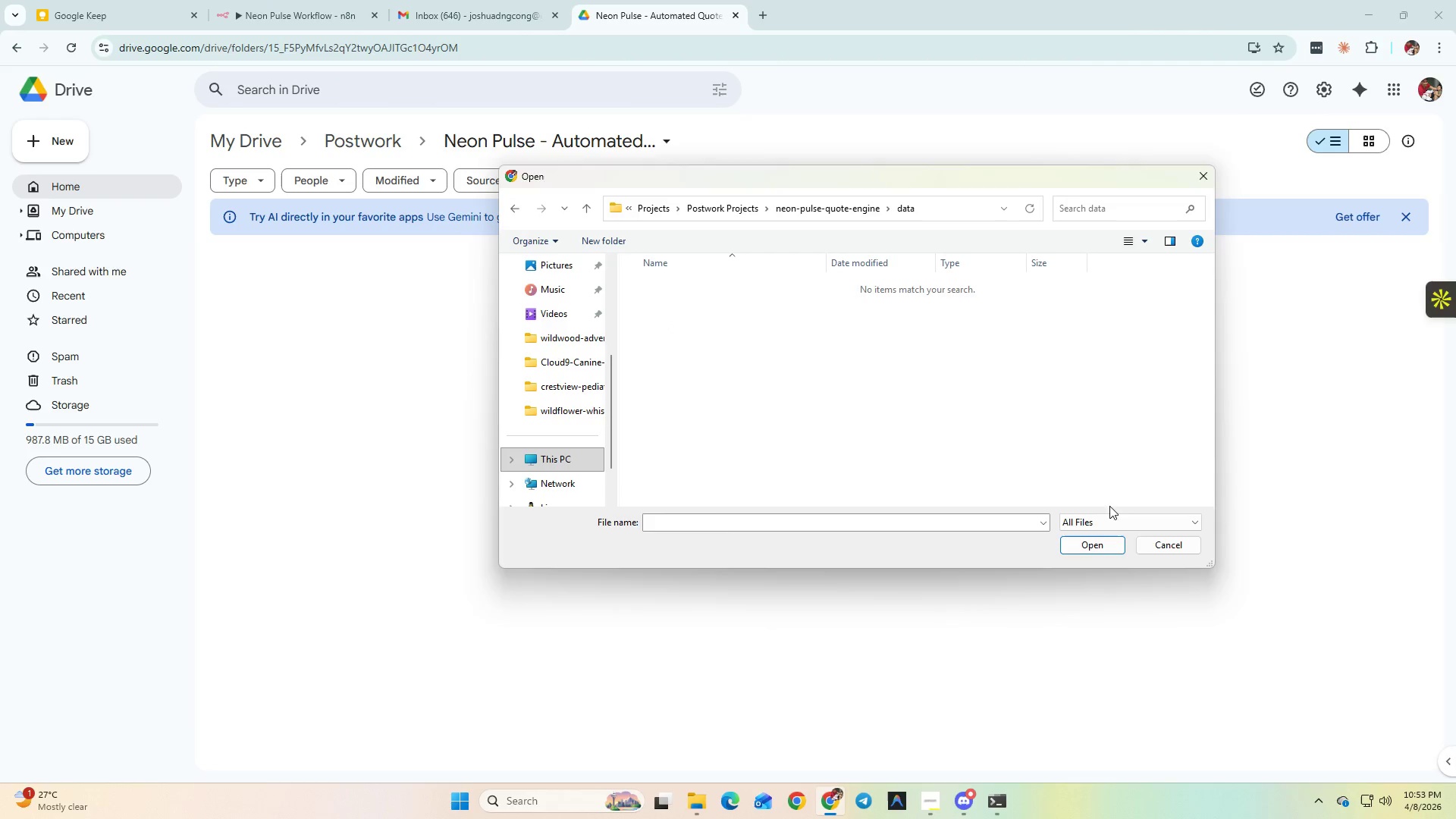 
left_click([312, 14])
 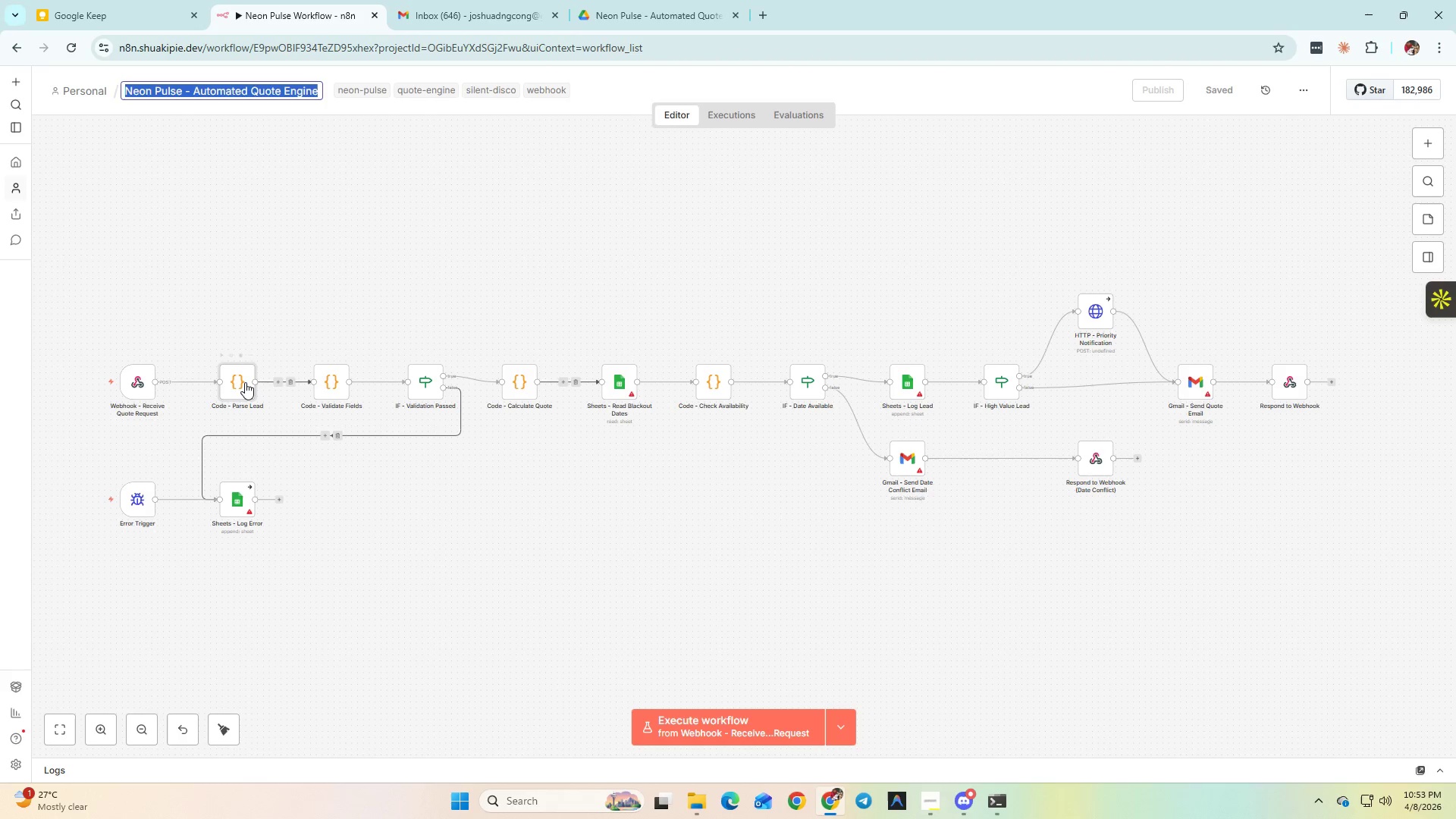 
double_click([245, 382])
 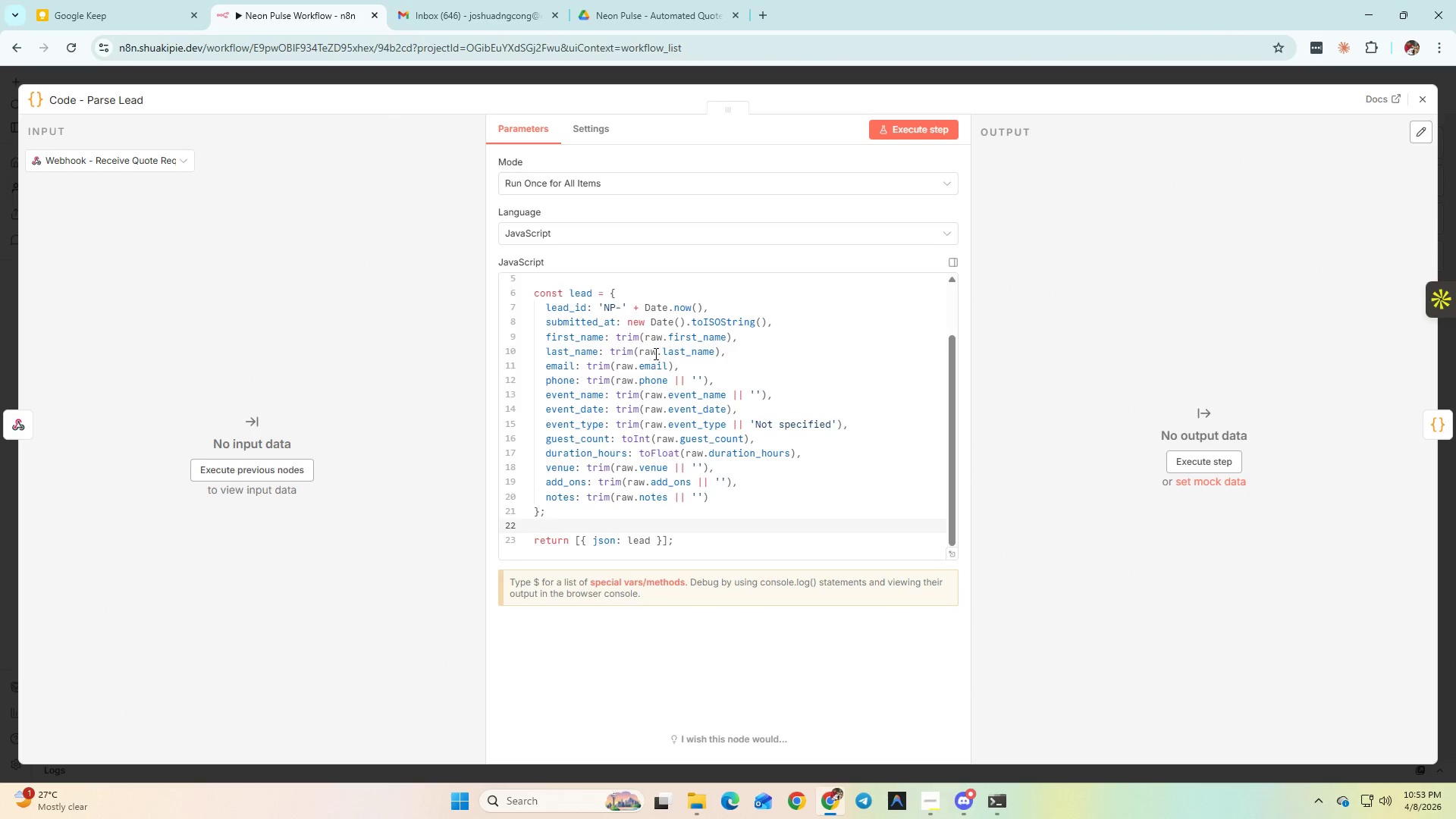 
scroll: coordinate [701, 397], scroll_direction: none, amount: 0.0
 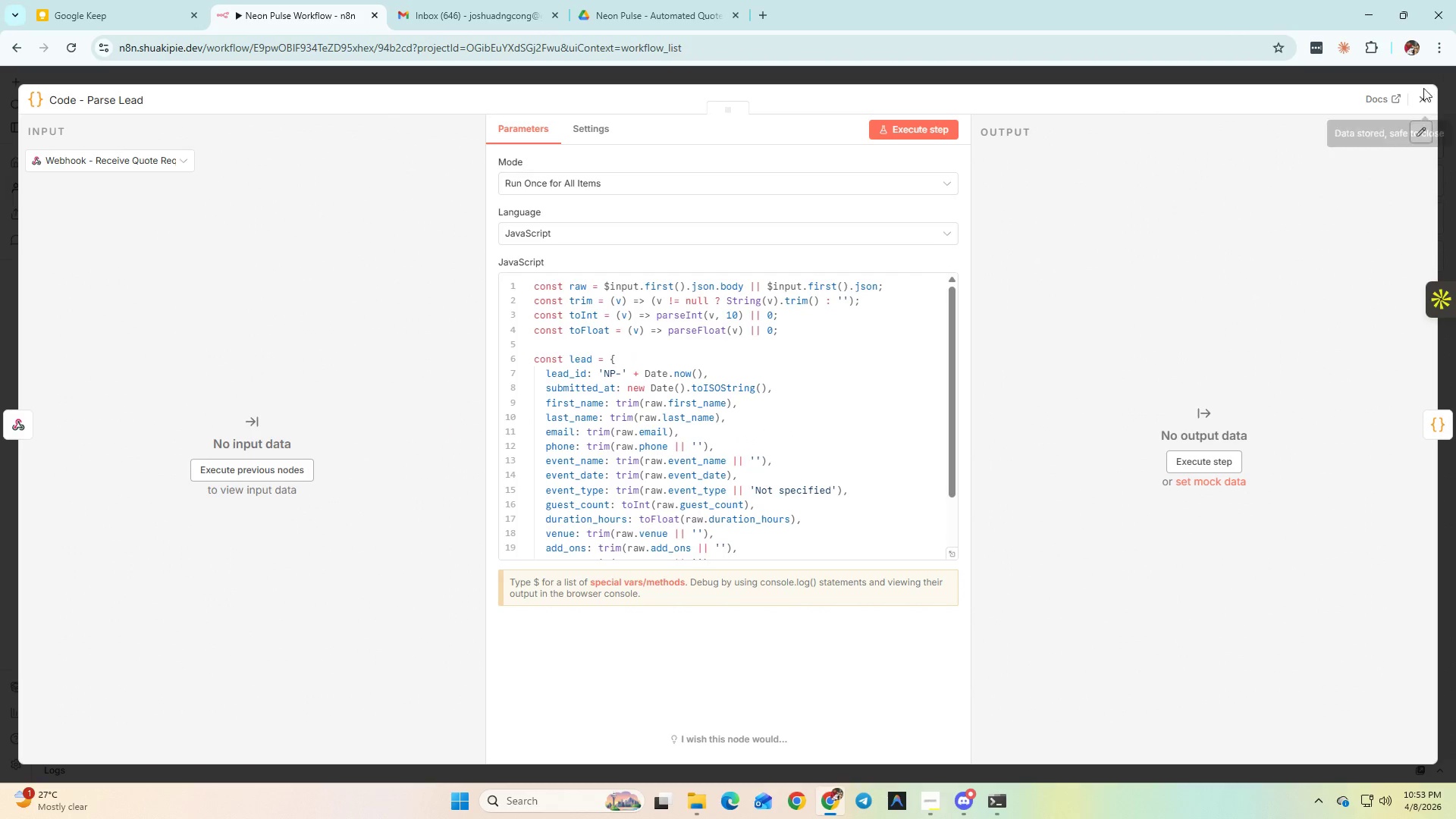 
left_click([1421, 95])
 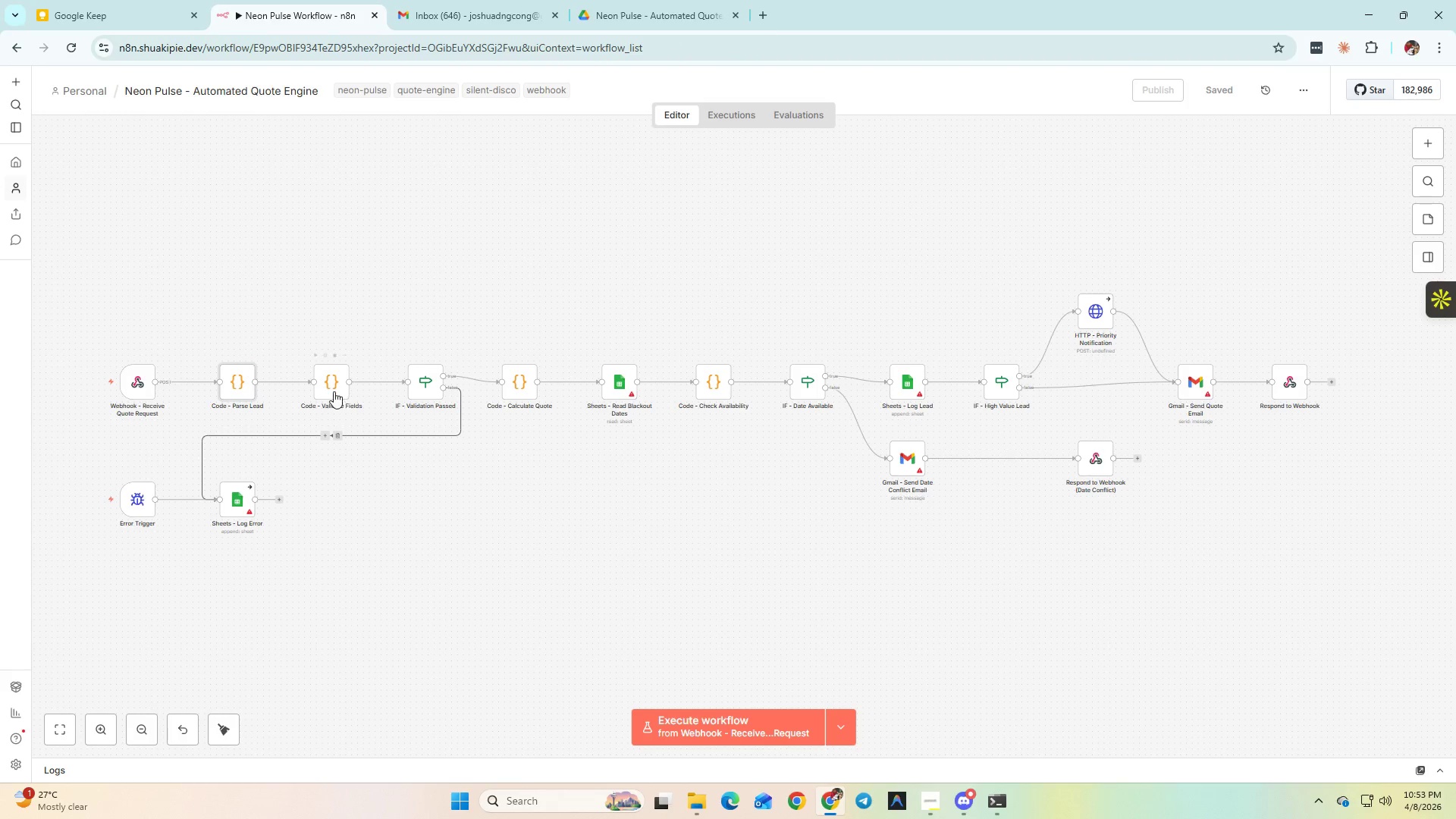 
double_click([334, 391])
 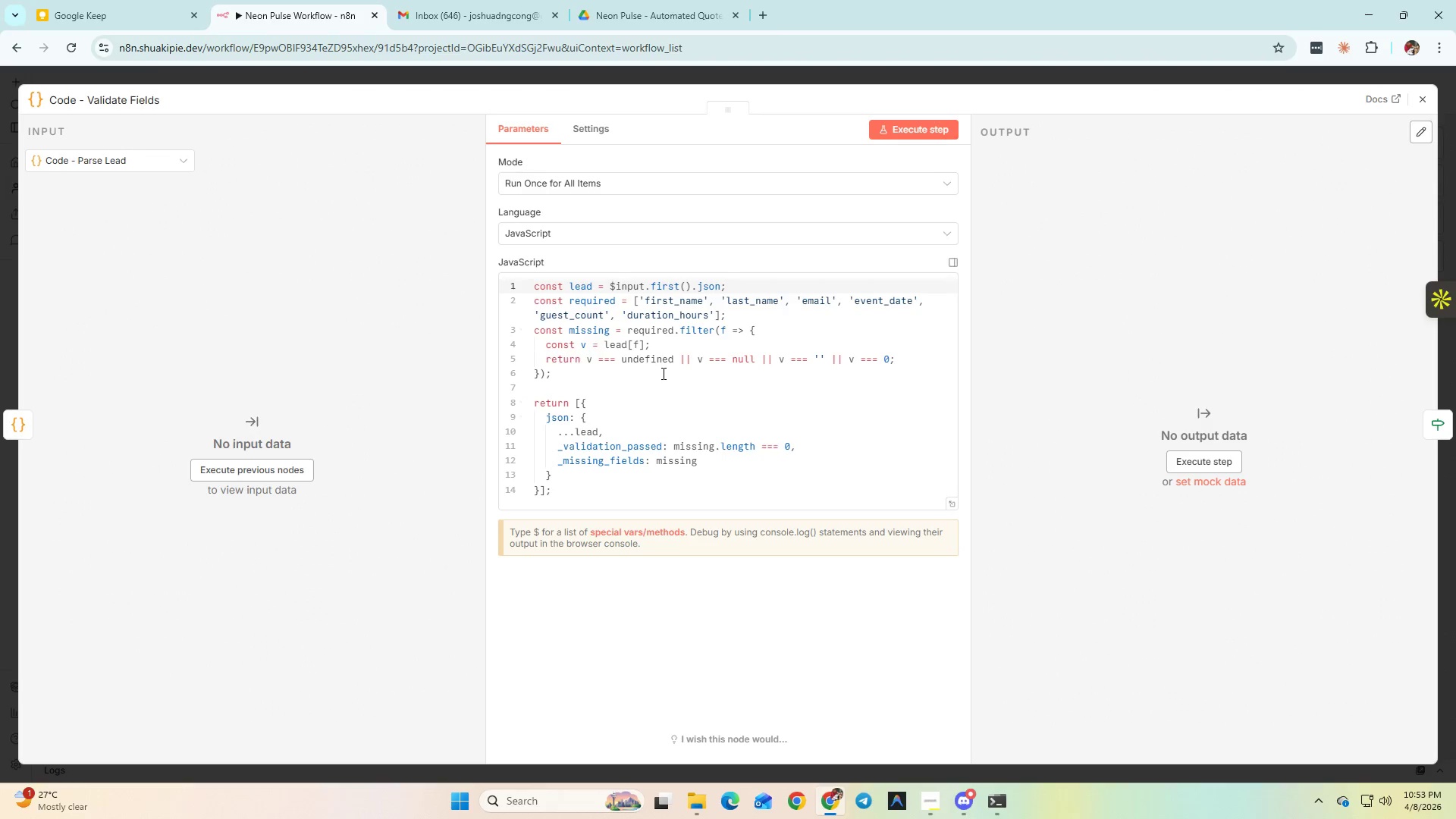 
left_click([694, 388])
 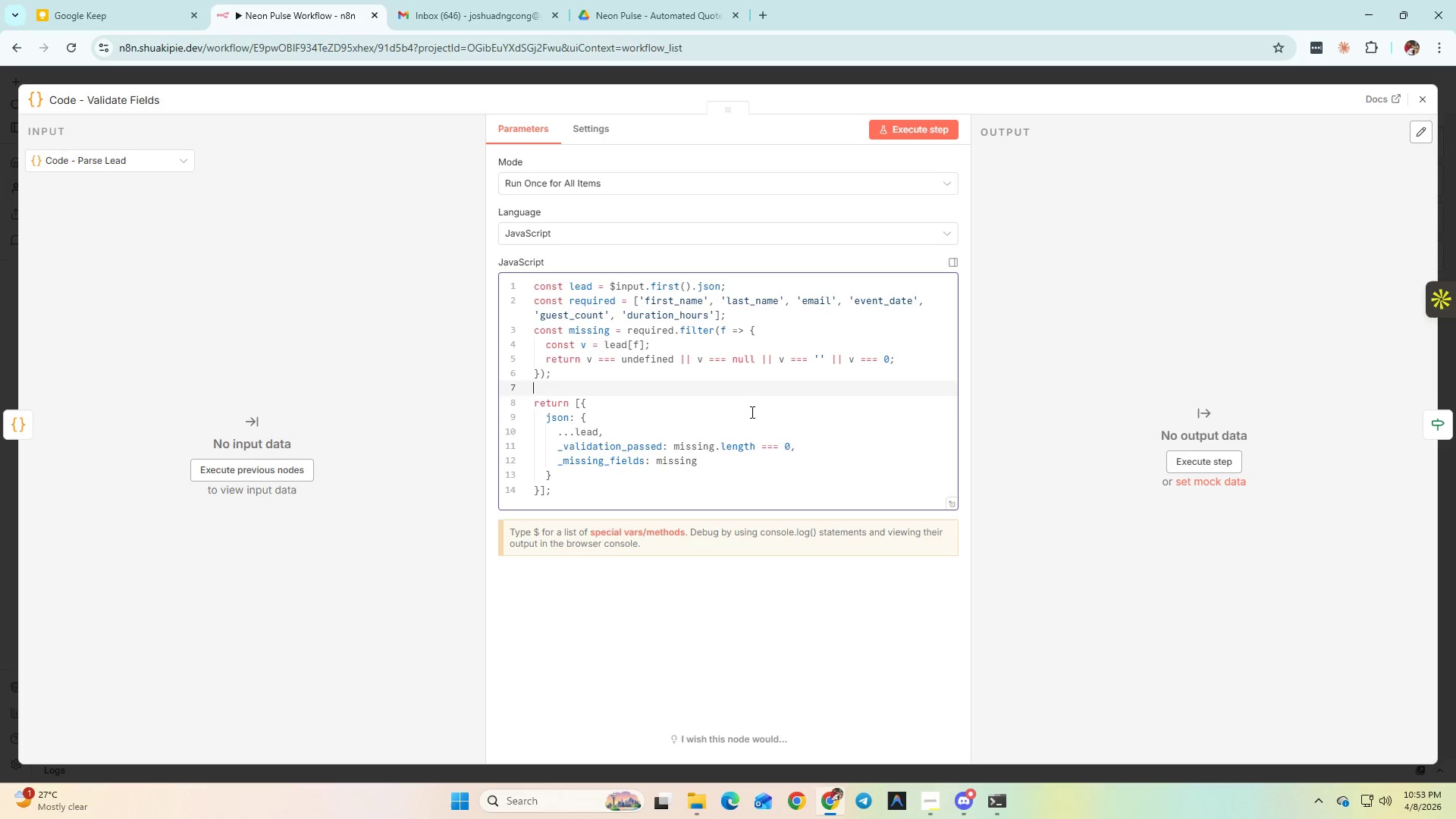 
scroll: coordinate [694, 388], scroll_direction: down, amount: 2.0
 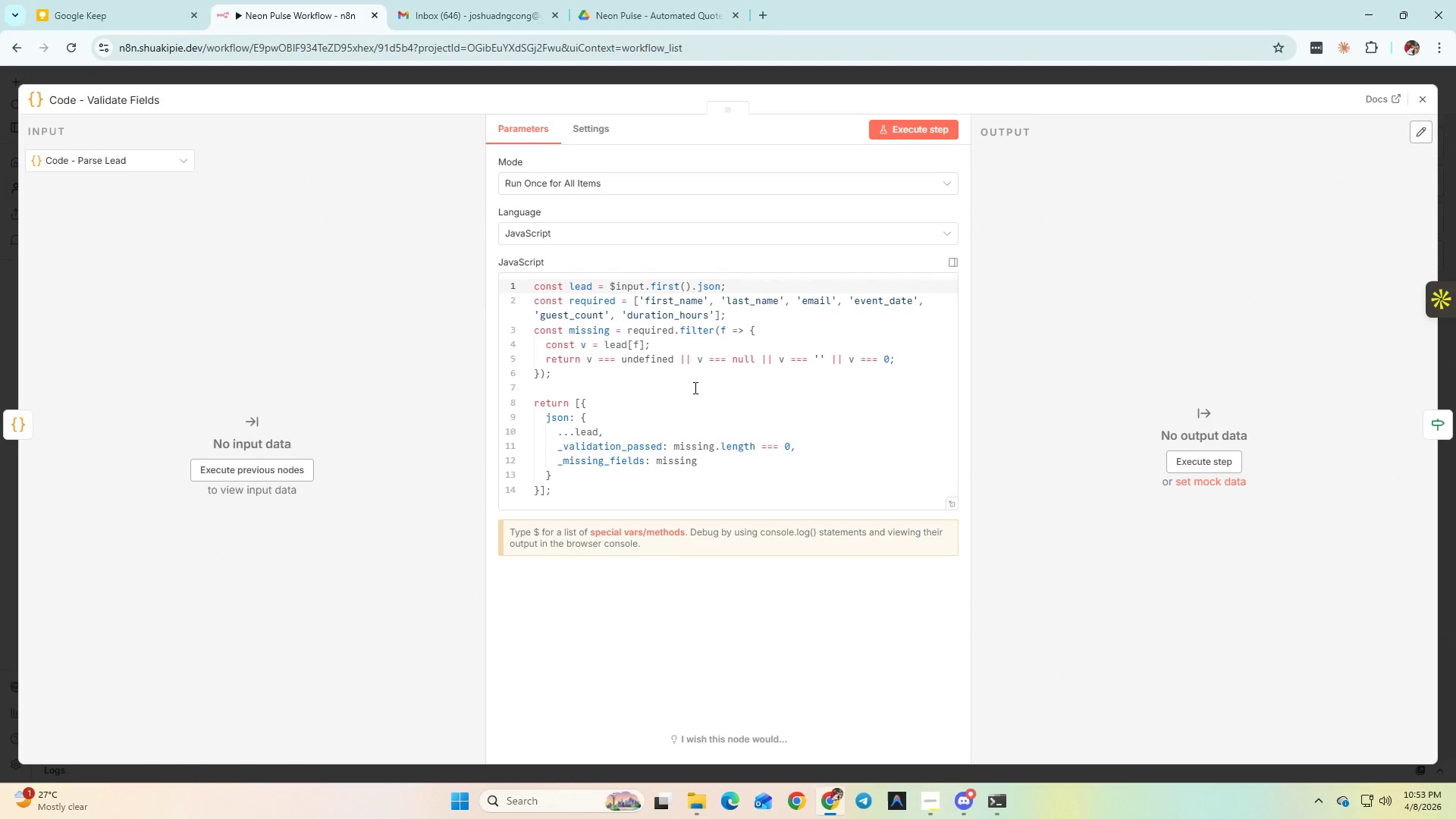 
wait(13.86)
 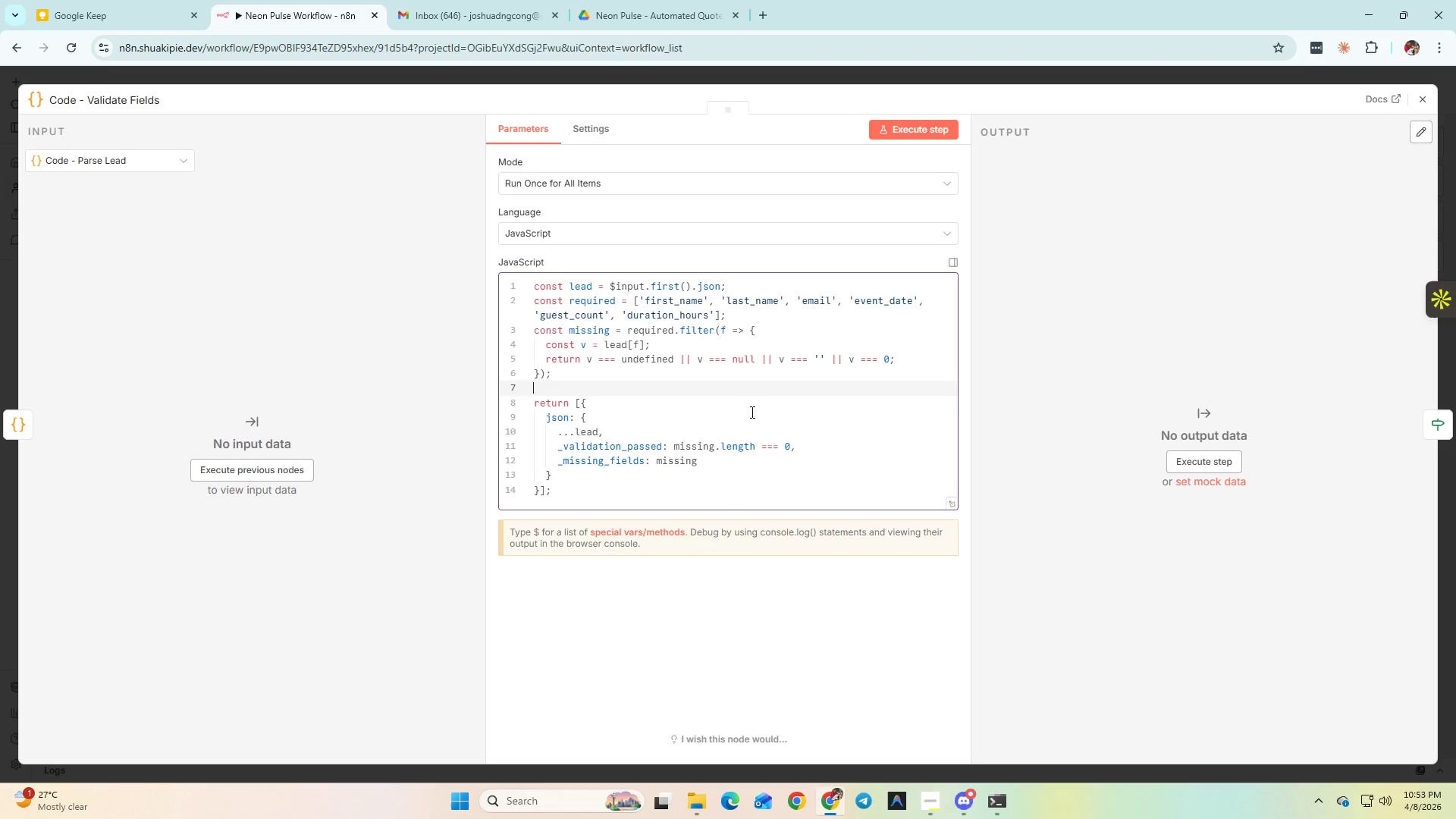 
mouse_move([716, 447])
 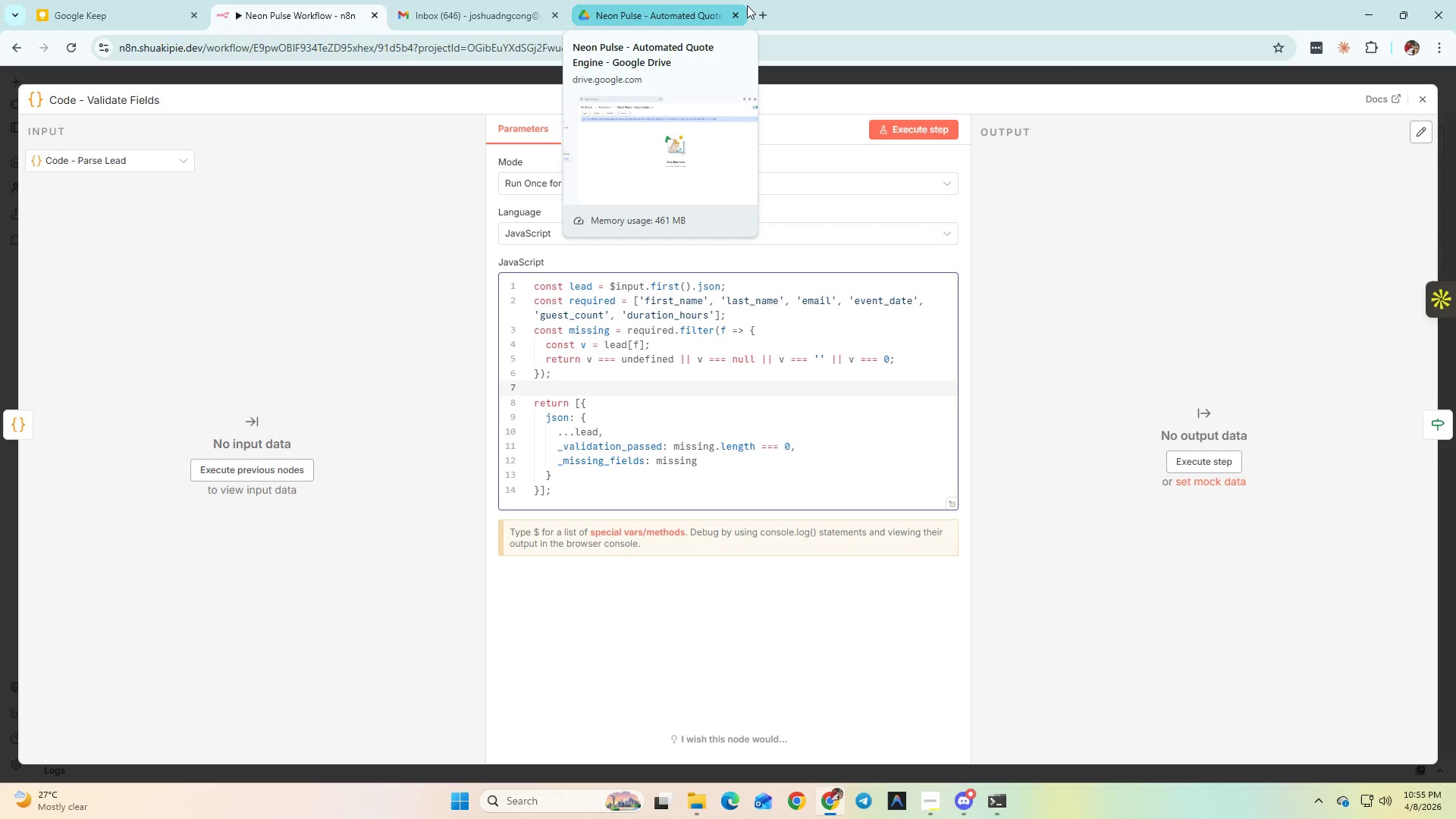 
wait(80.26)
 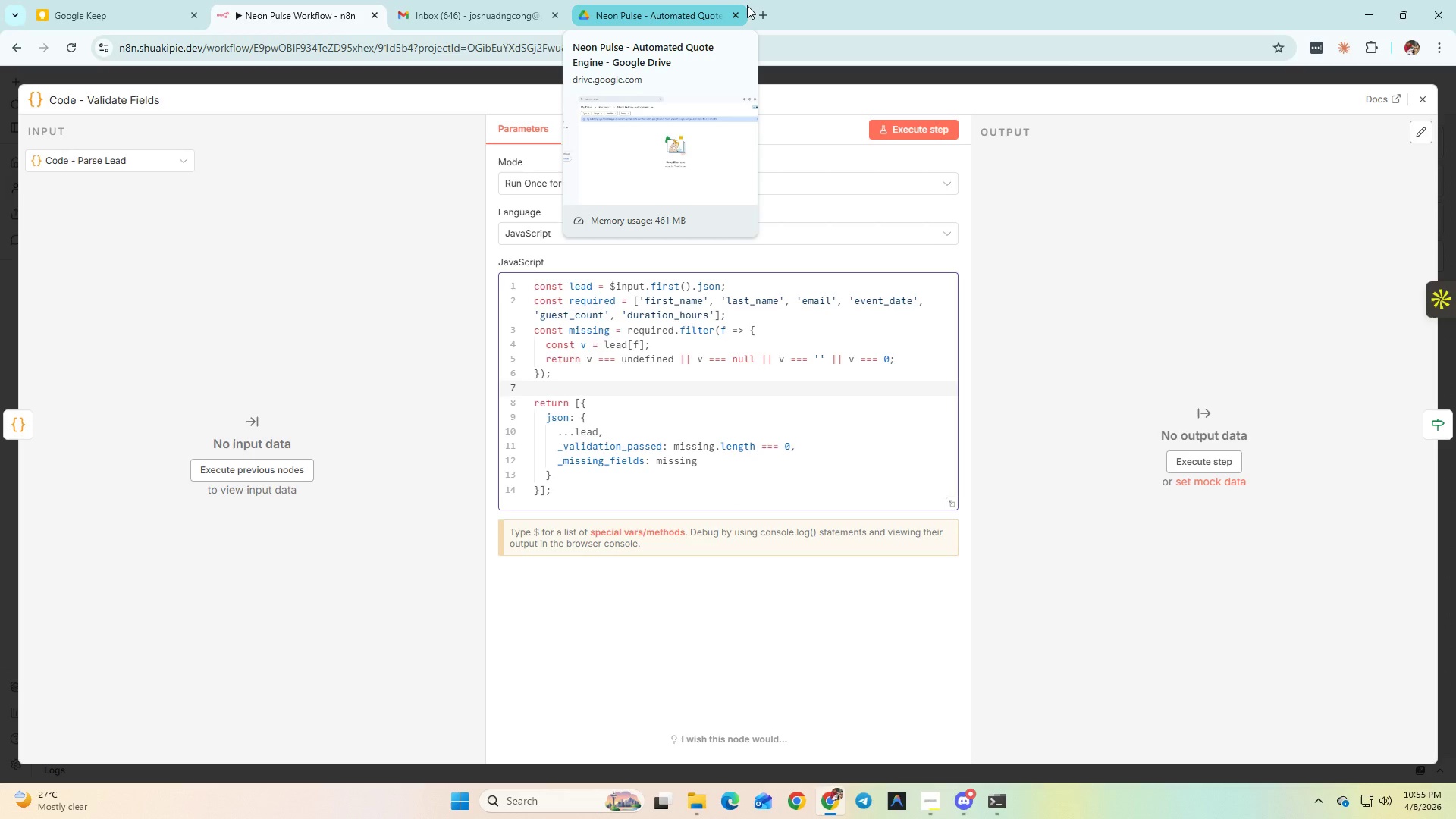 
scroll: coordinate [785, 469], scroll_direction: down, amount: 3.0
 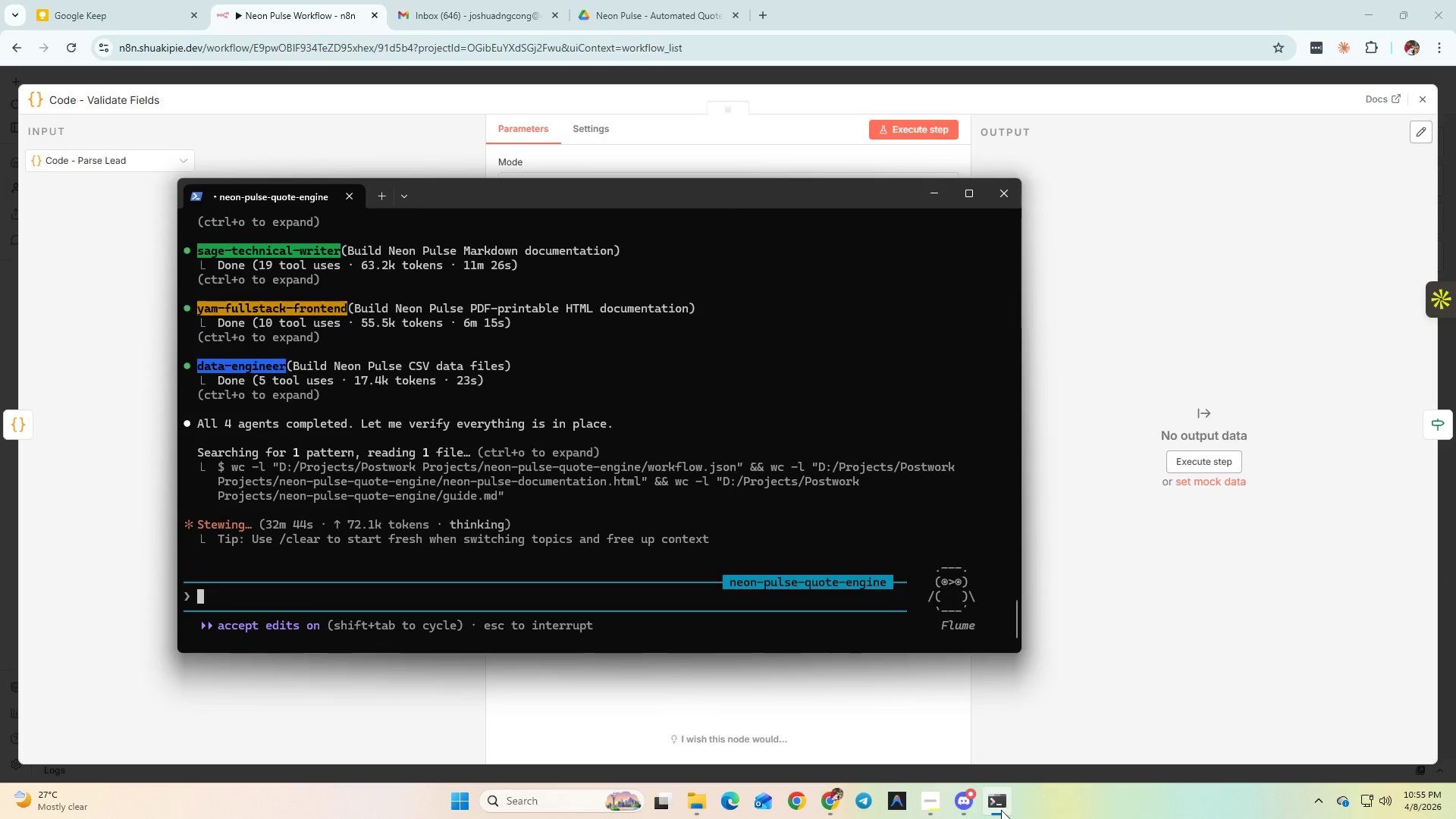 
left_click([1003, 812])
 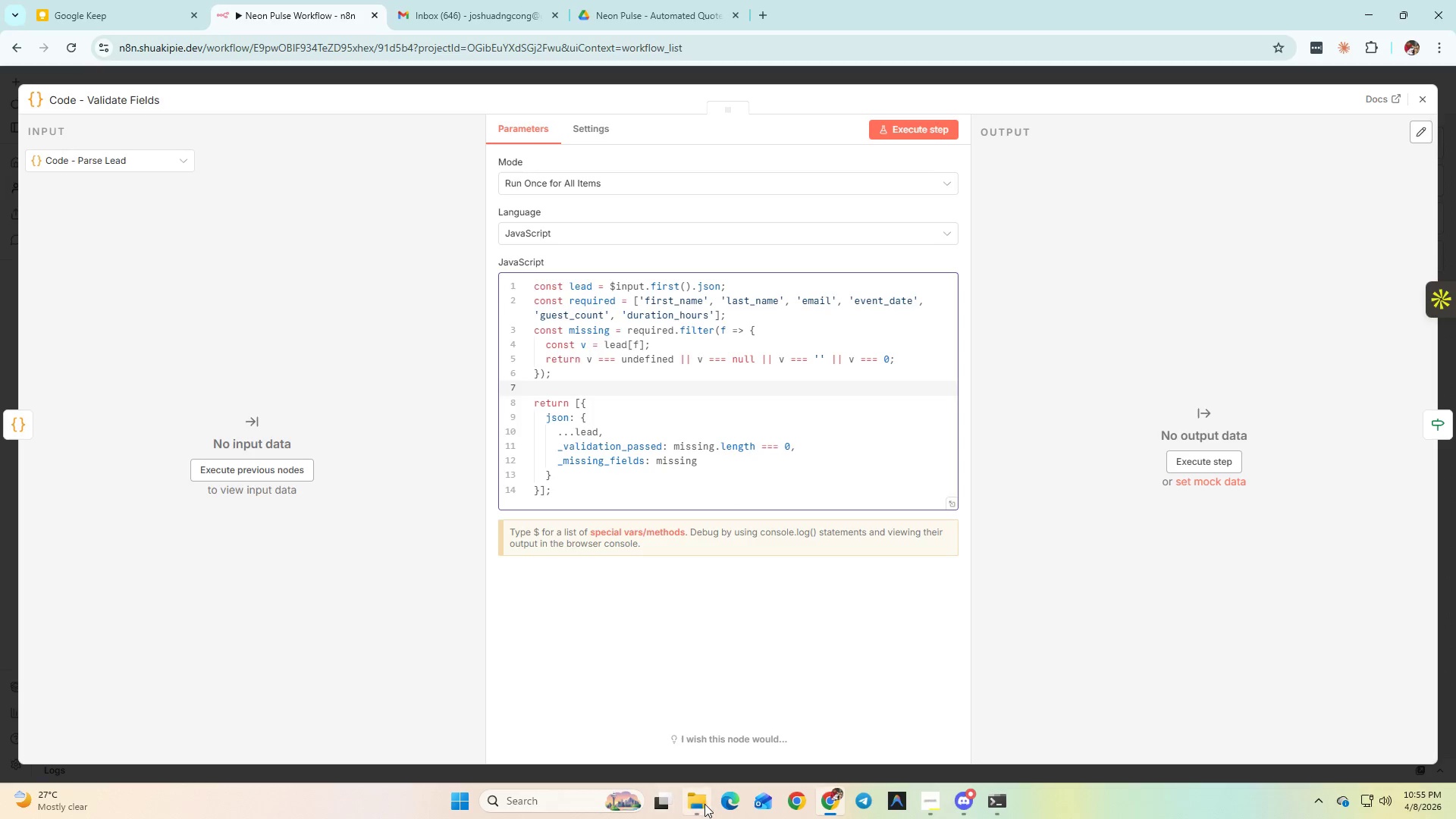 
left_click([704, 804])
 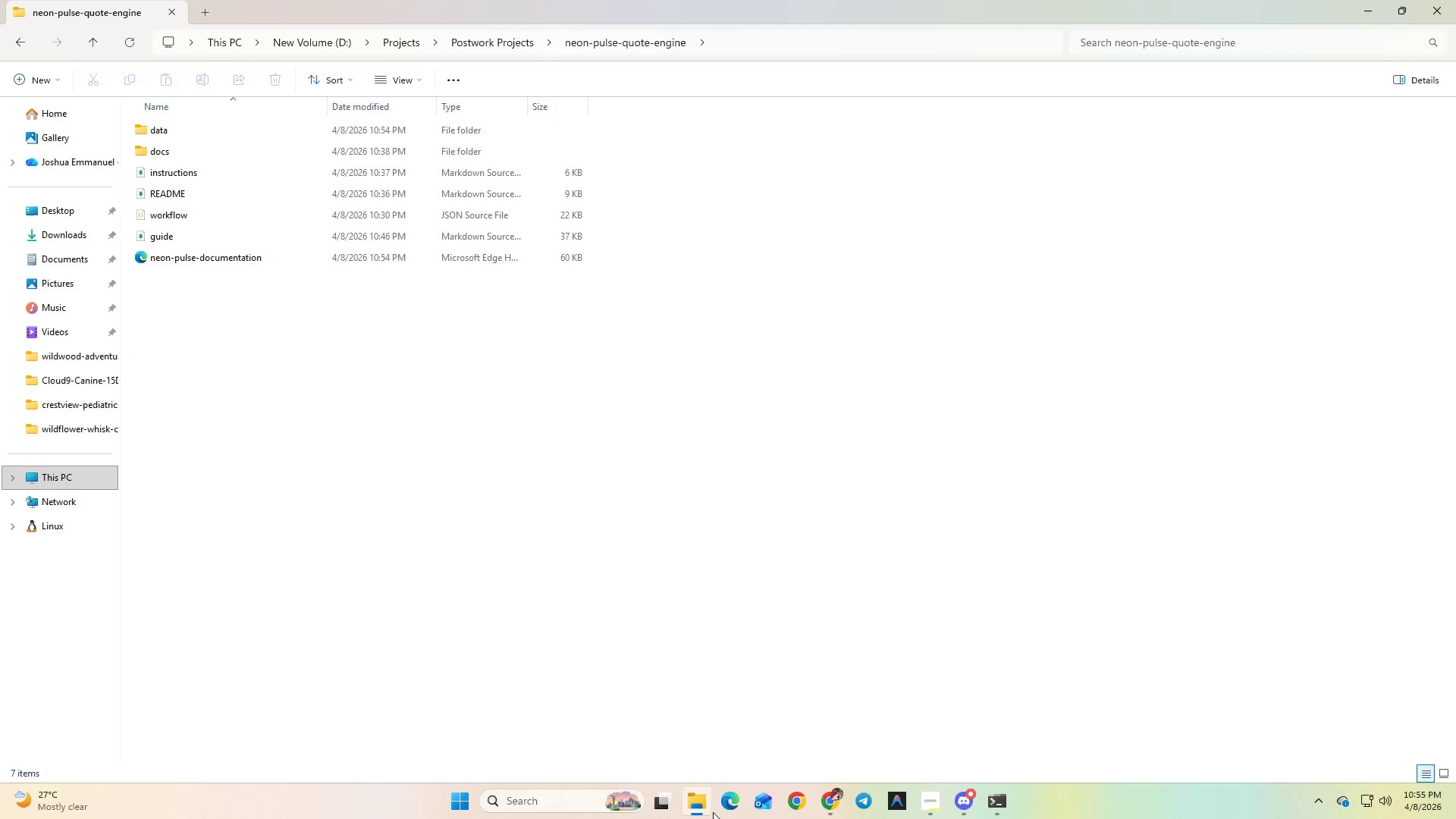 
left_click([705, 811])
 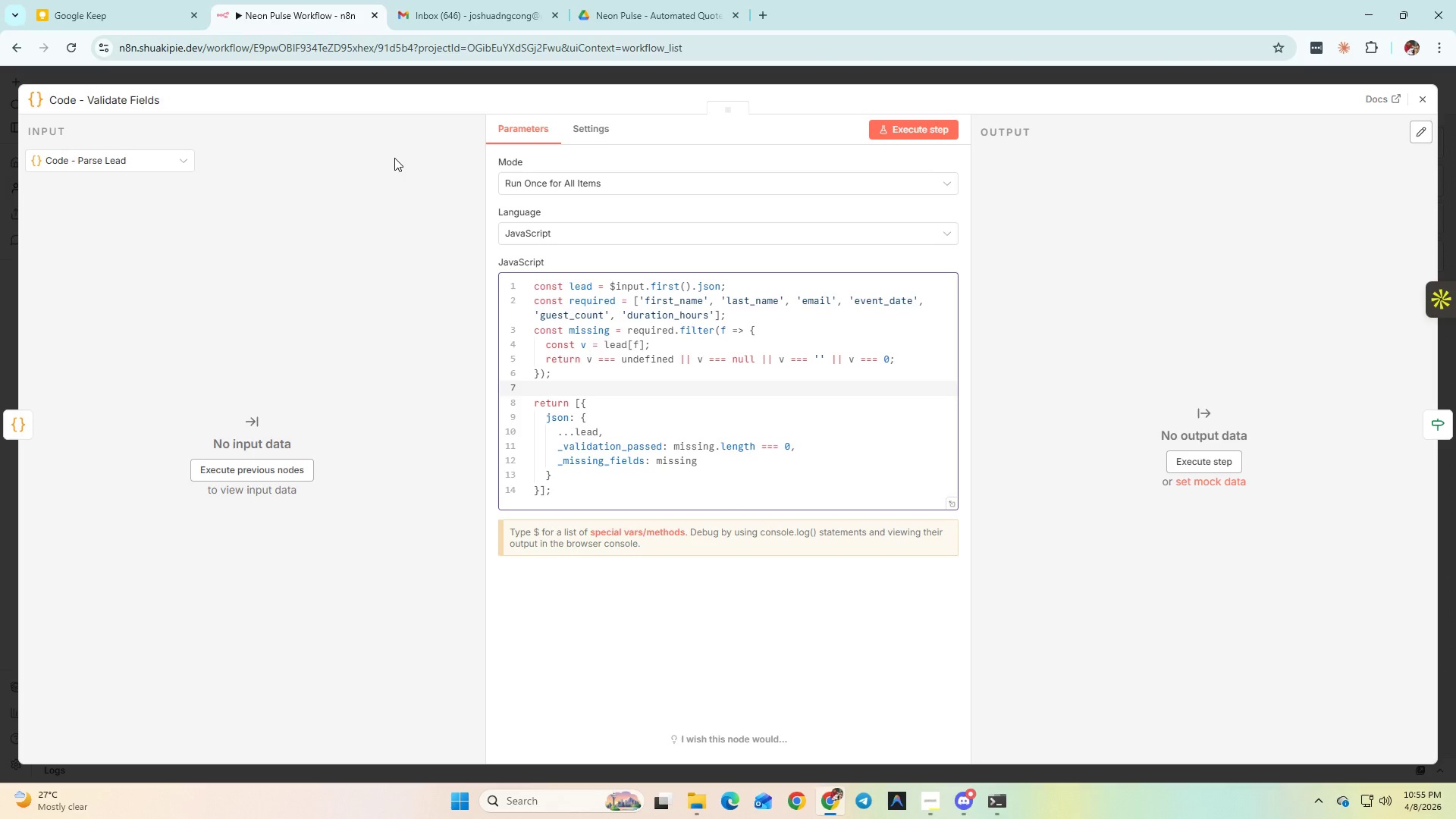 
wait(35.48)
 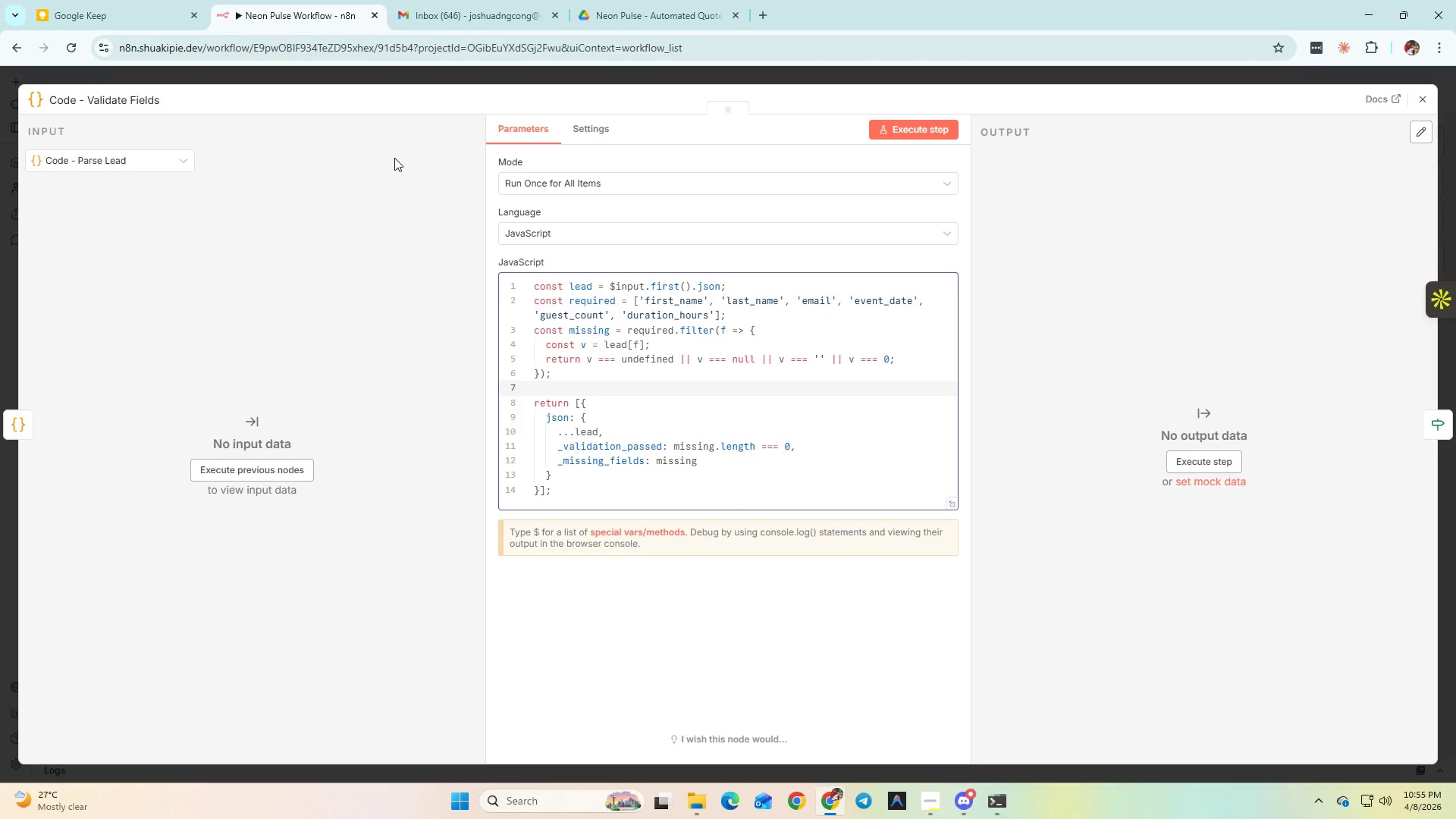 
left_click([1417, 102])
 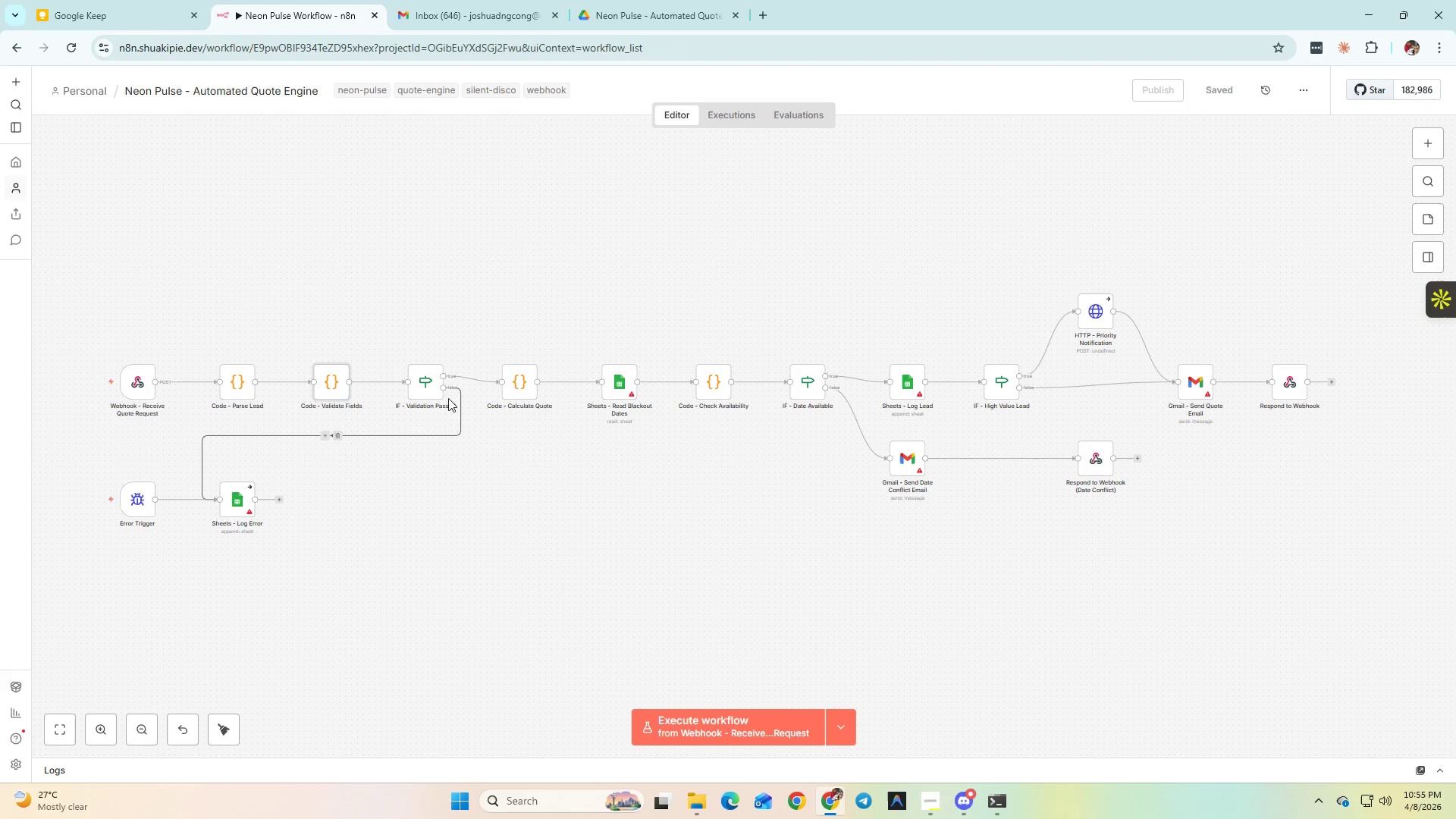 
double_click([424, 393])
 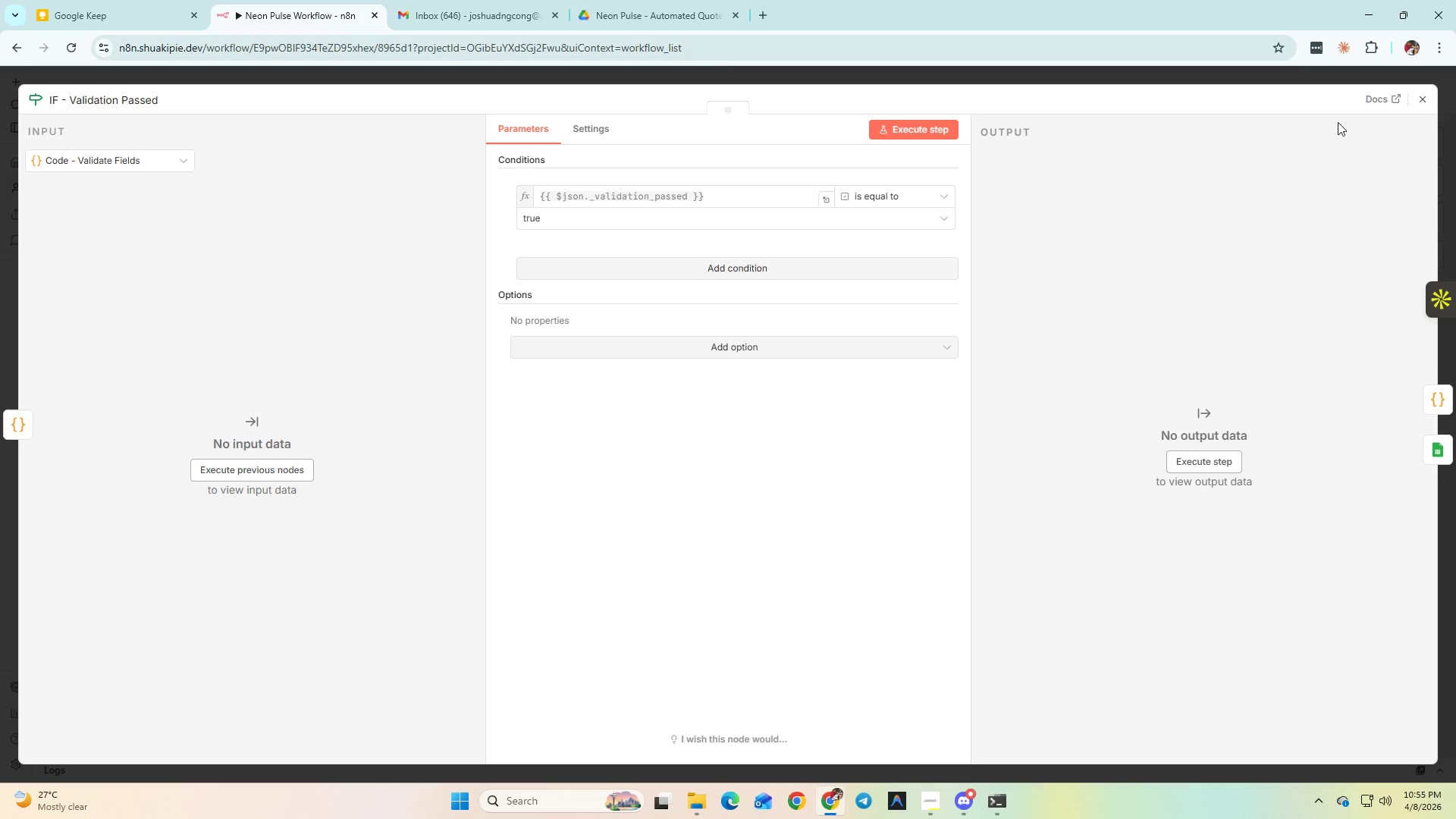 
left_click([1426, 103])
 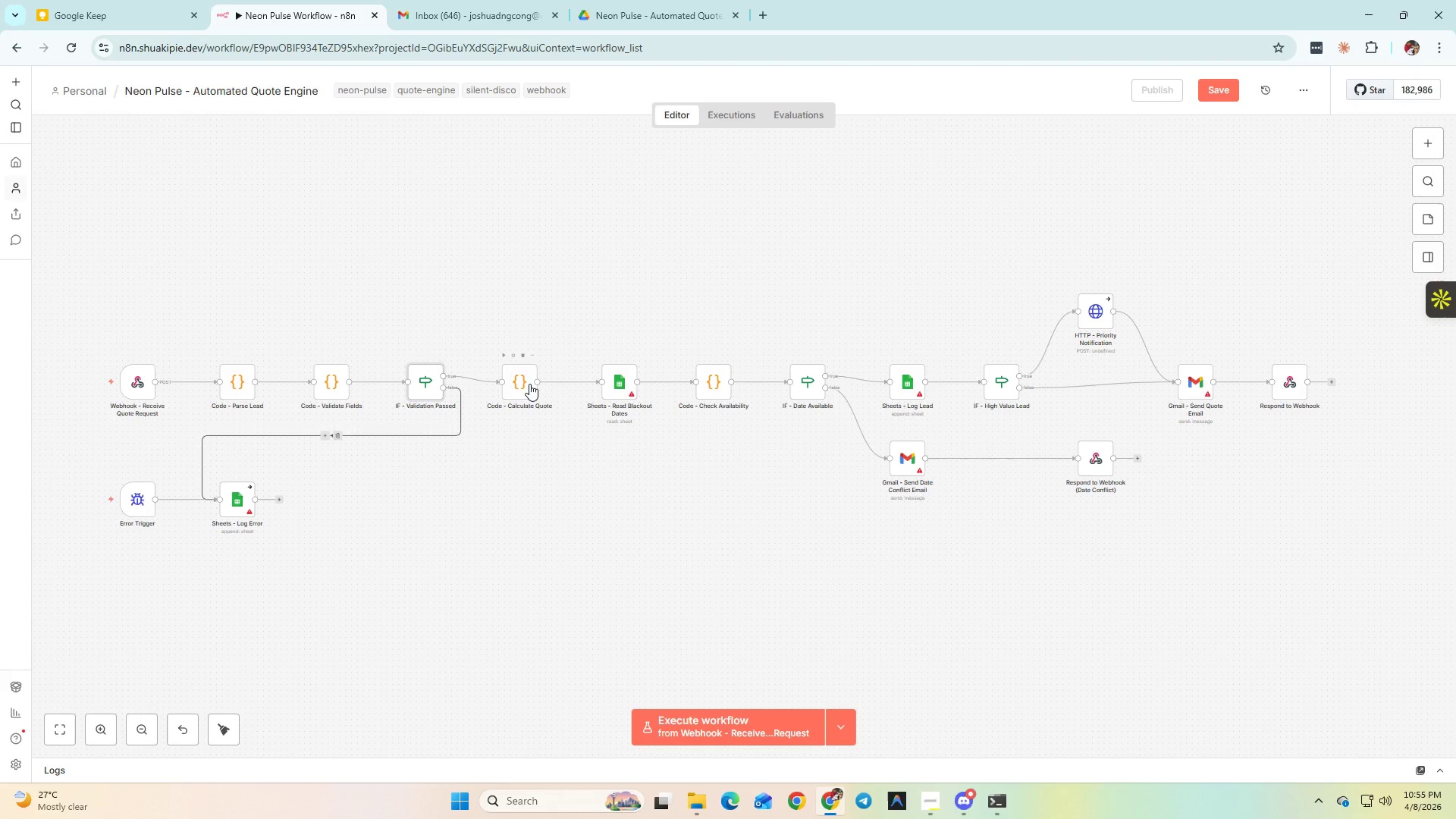 
double_click([528, 384])
 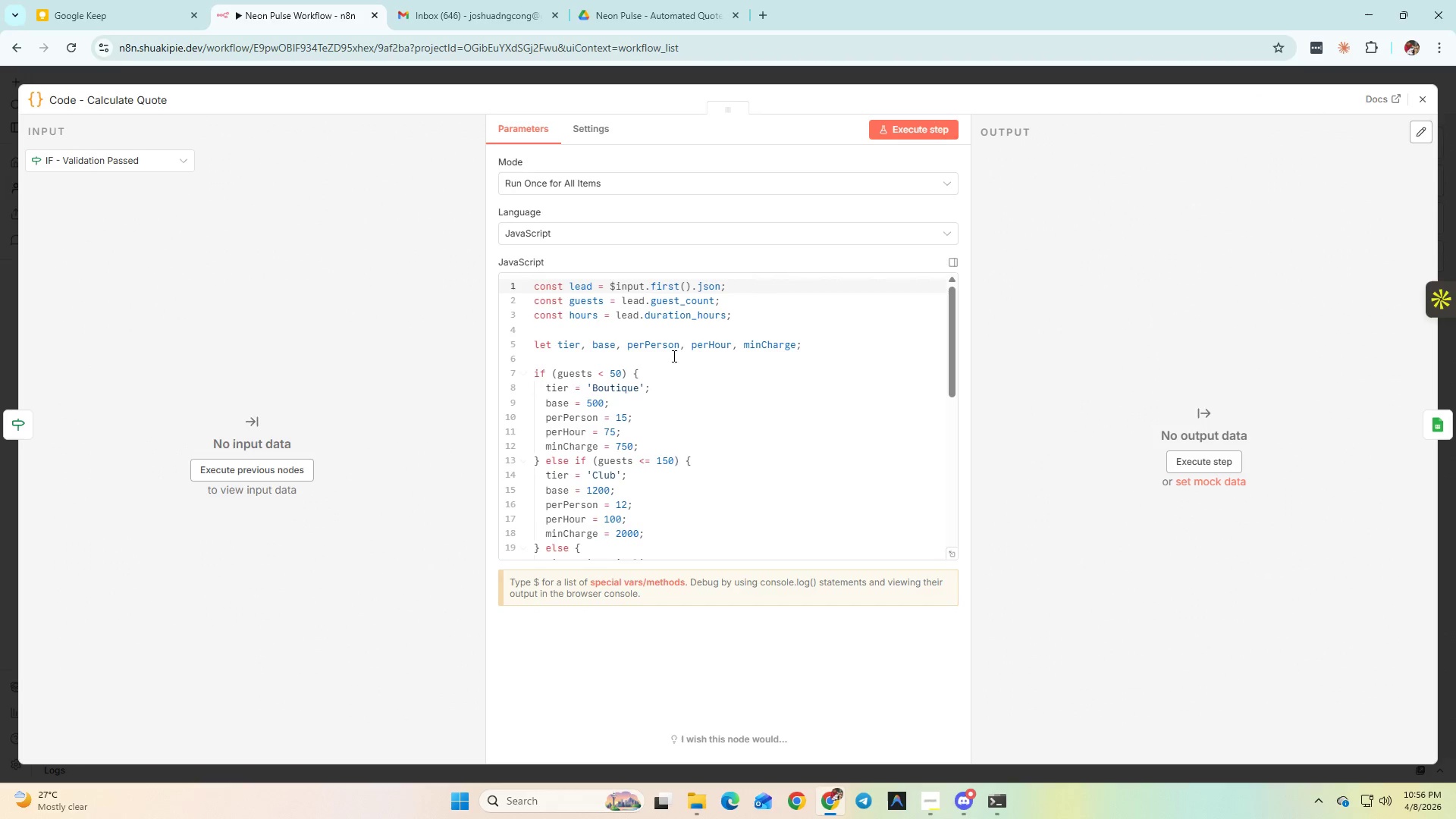 
scroll: coordinate [682, 356], scroll_direction: none, amount: 0.0
 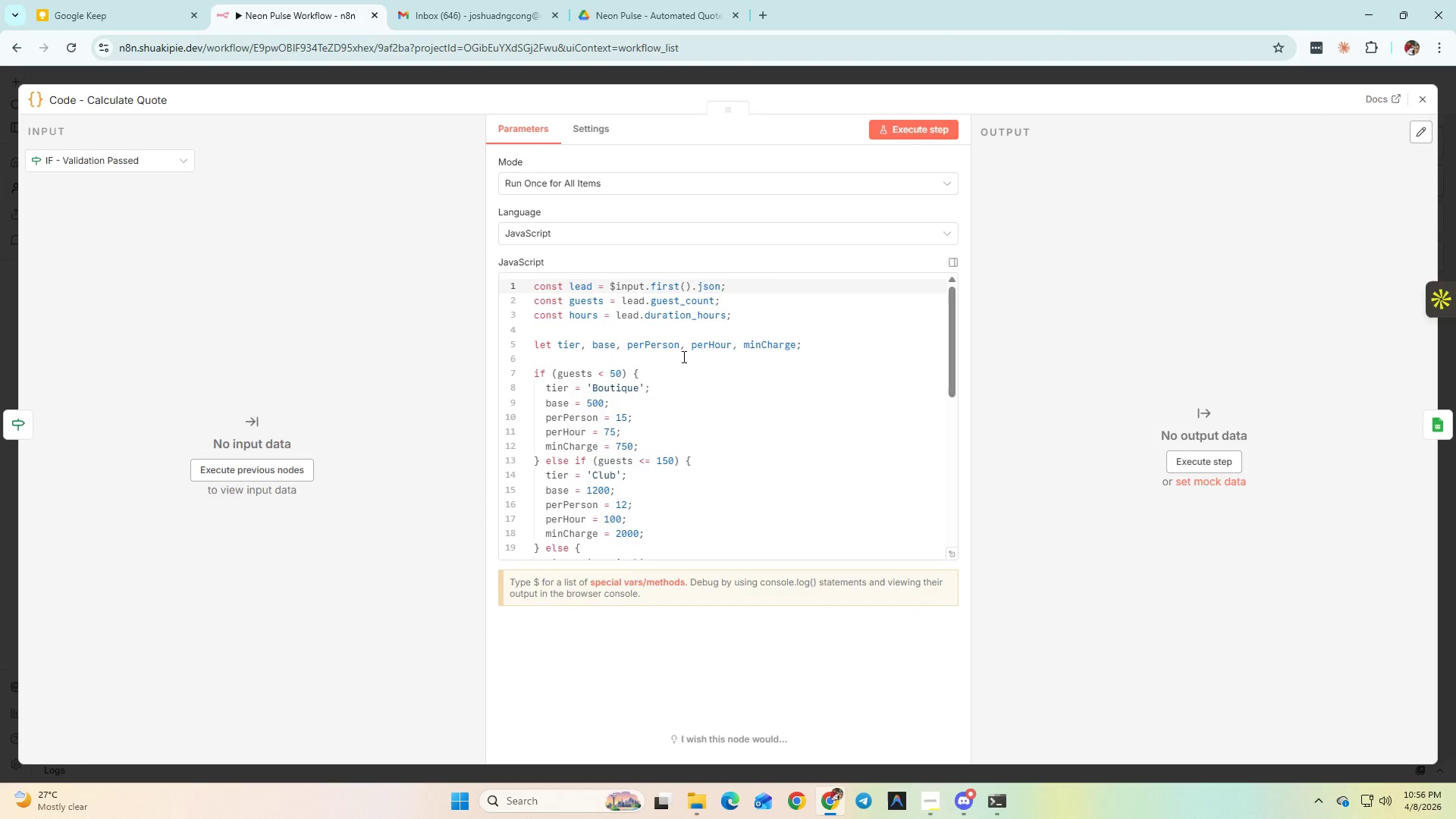 
scroll: coordinate [682, 356], scroll_direction: down, amount: 1.0
 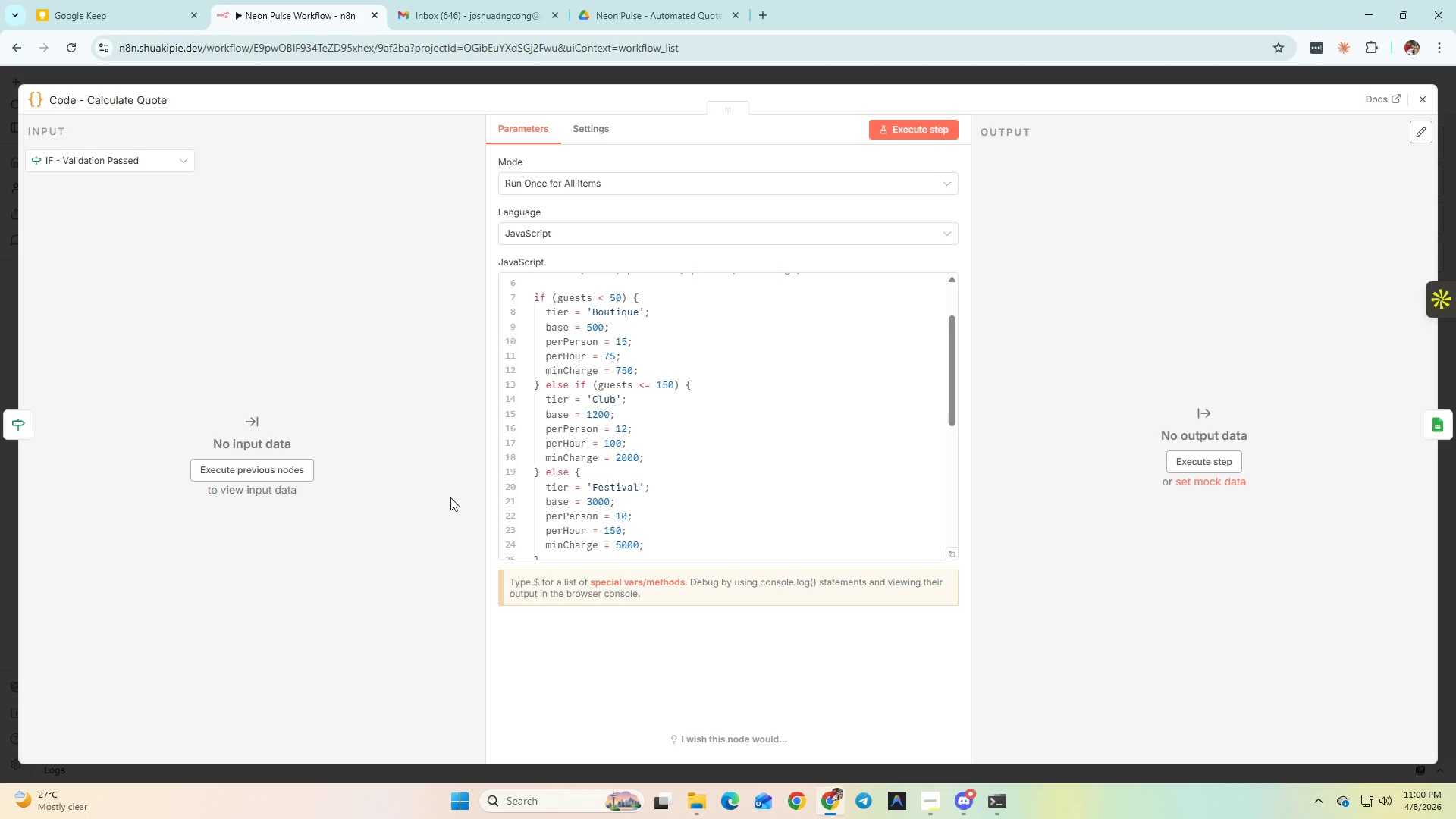 
wait(272.81)
 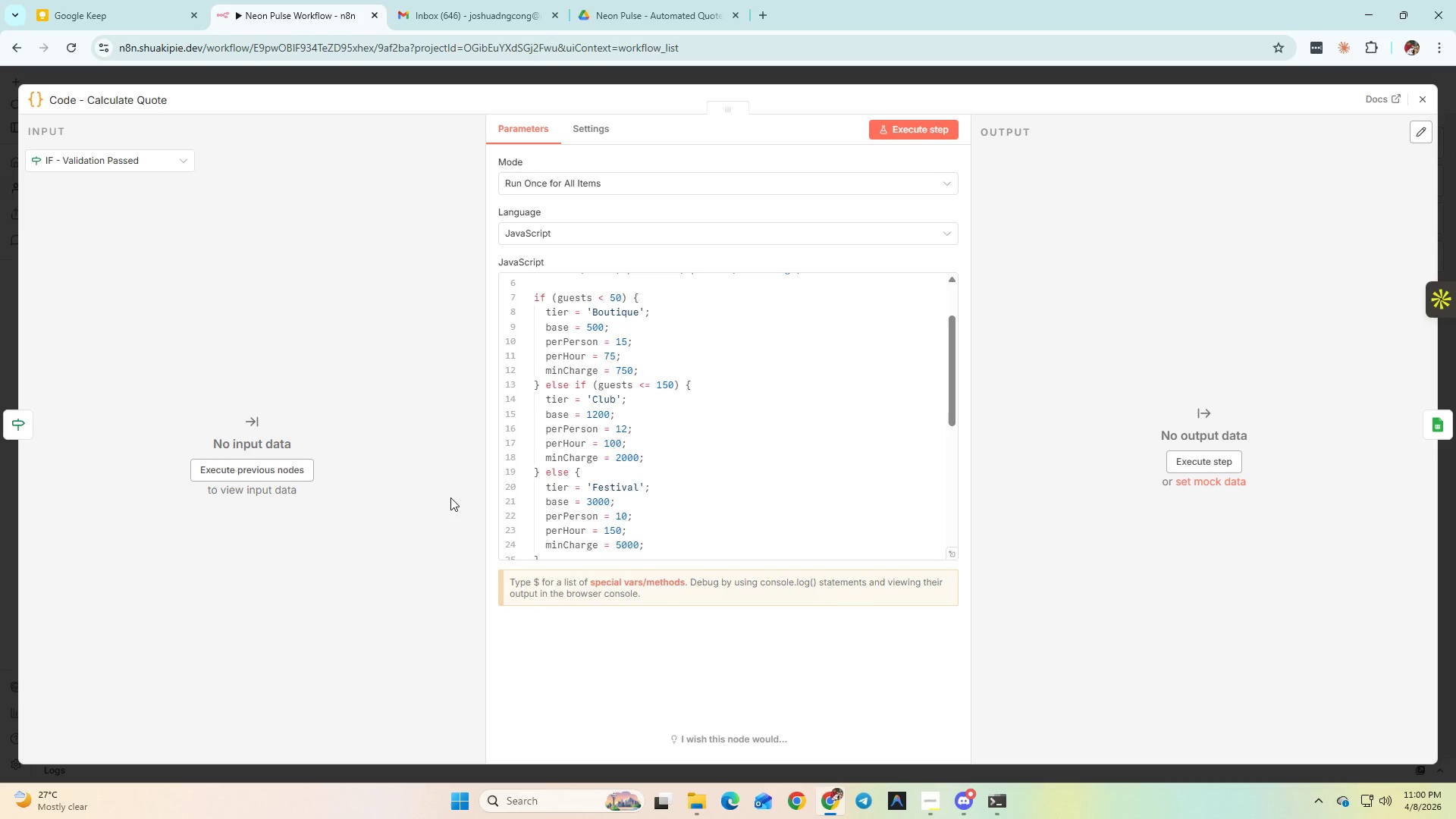 
left_click([1007, 810])
 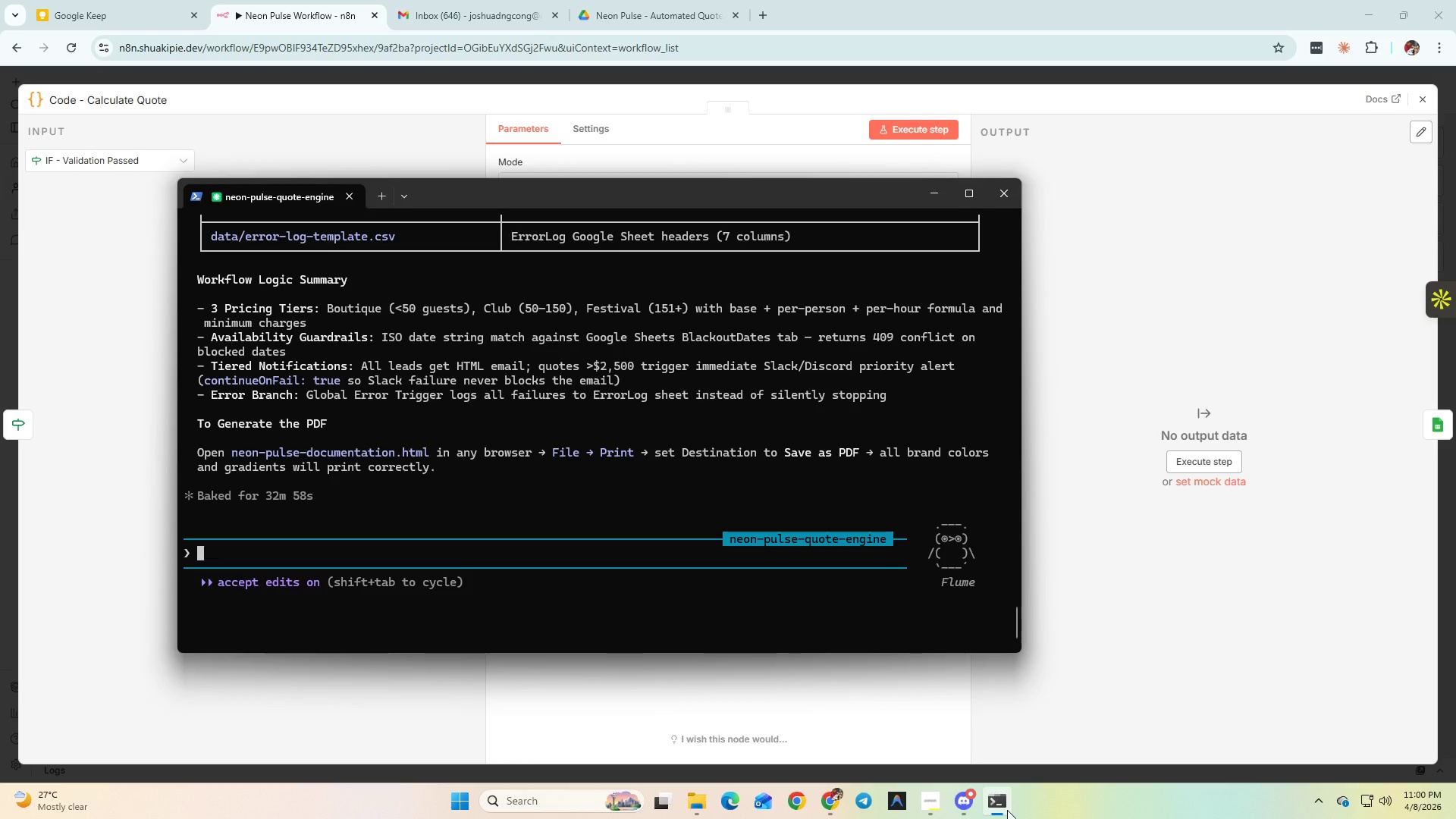 
left_click([1007, 810])
 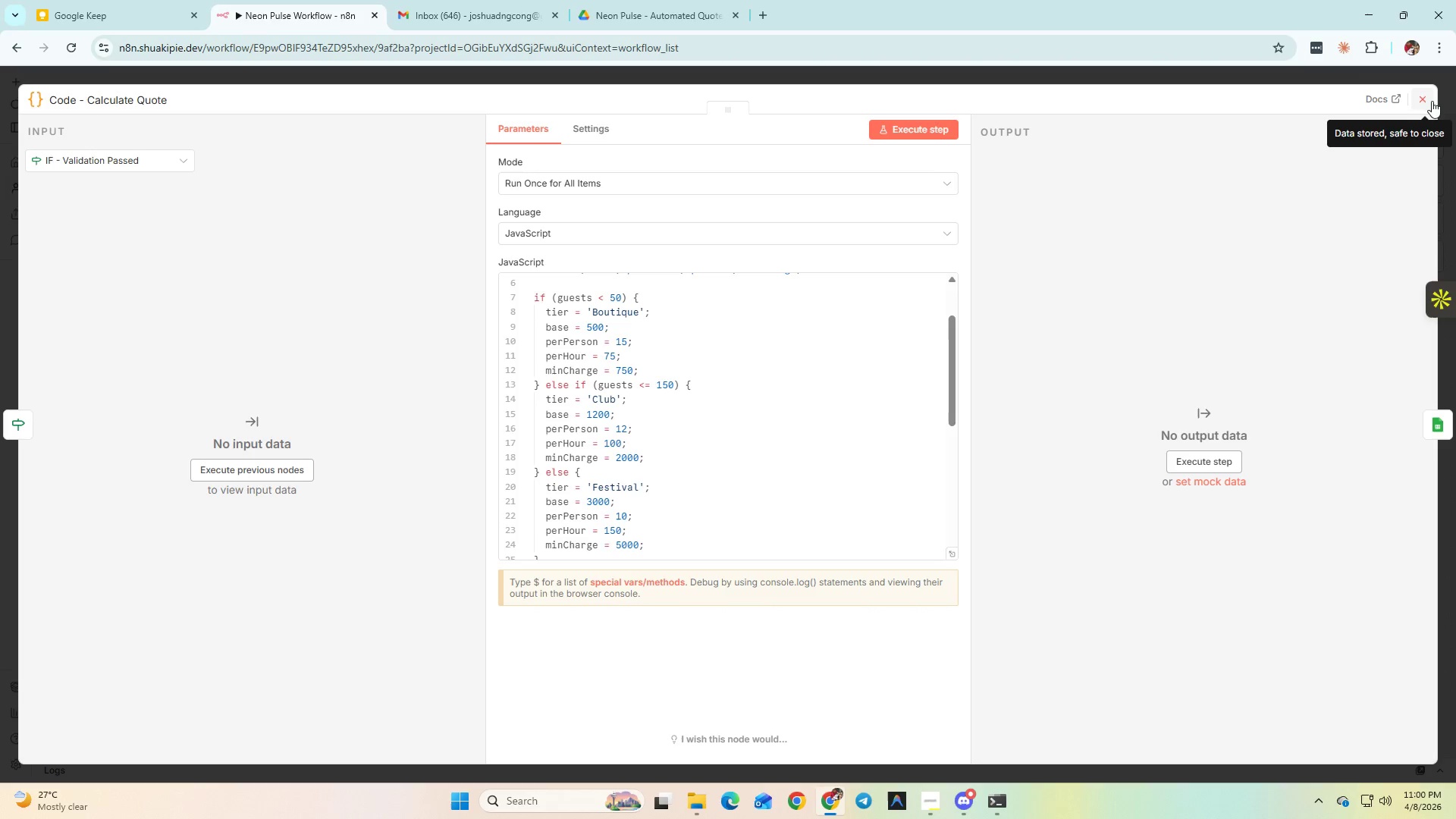 
left_click([688, 2])
 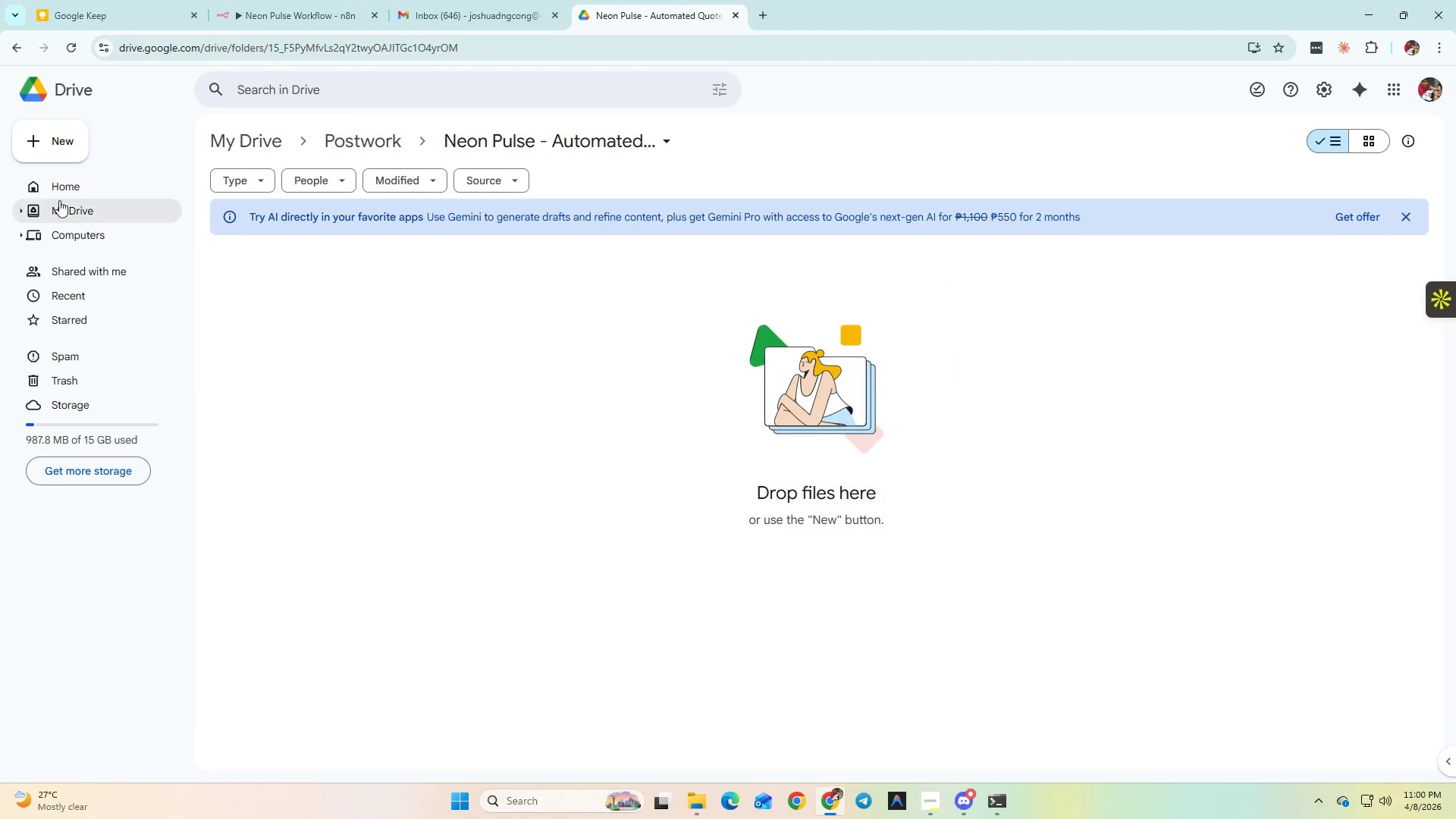 
left_click([55, 143])
 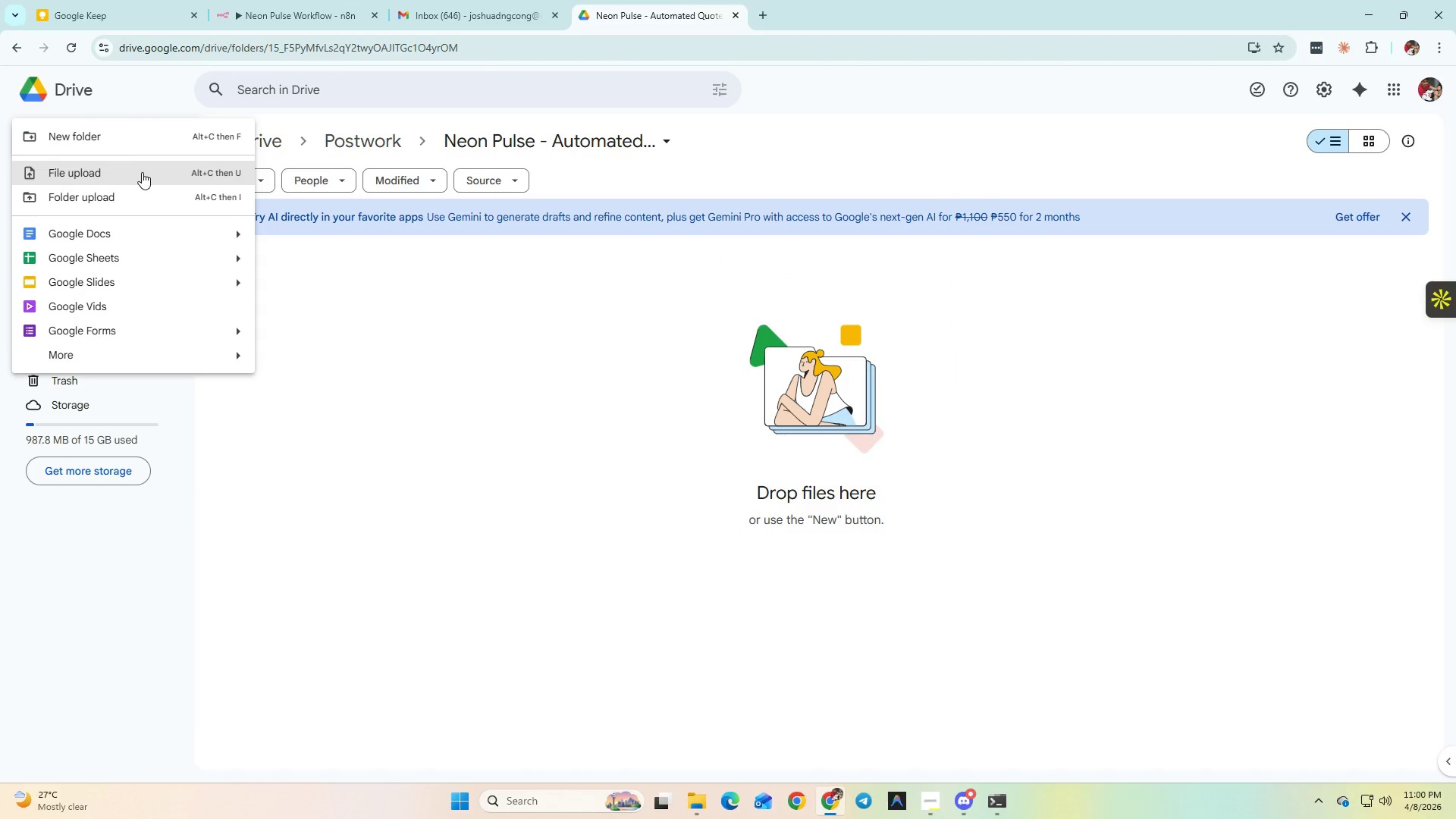 
left_click([142, 172])
 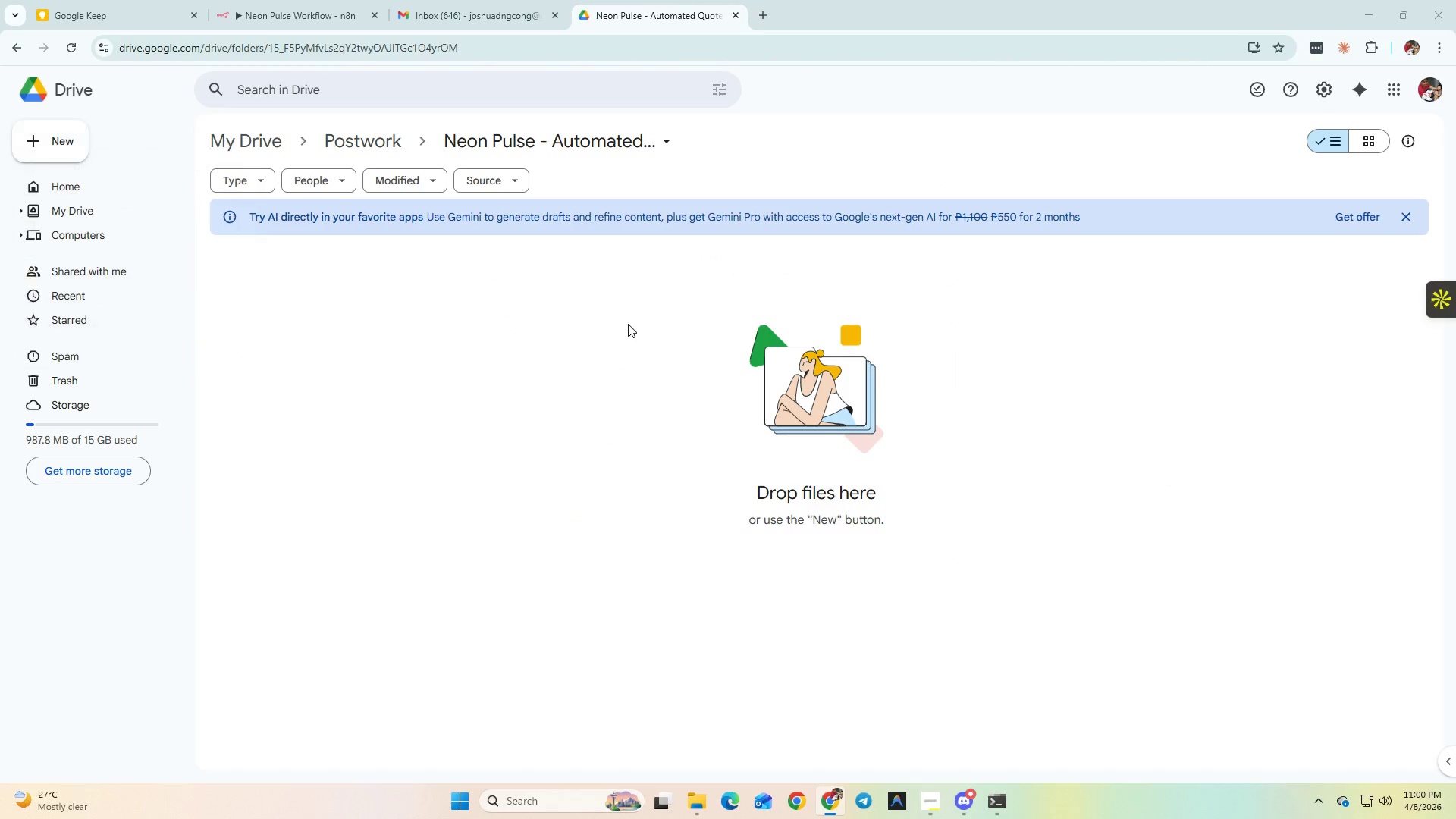 
scroll: coordinate [629, 324], scroll_direction: up, amount: 1.0
 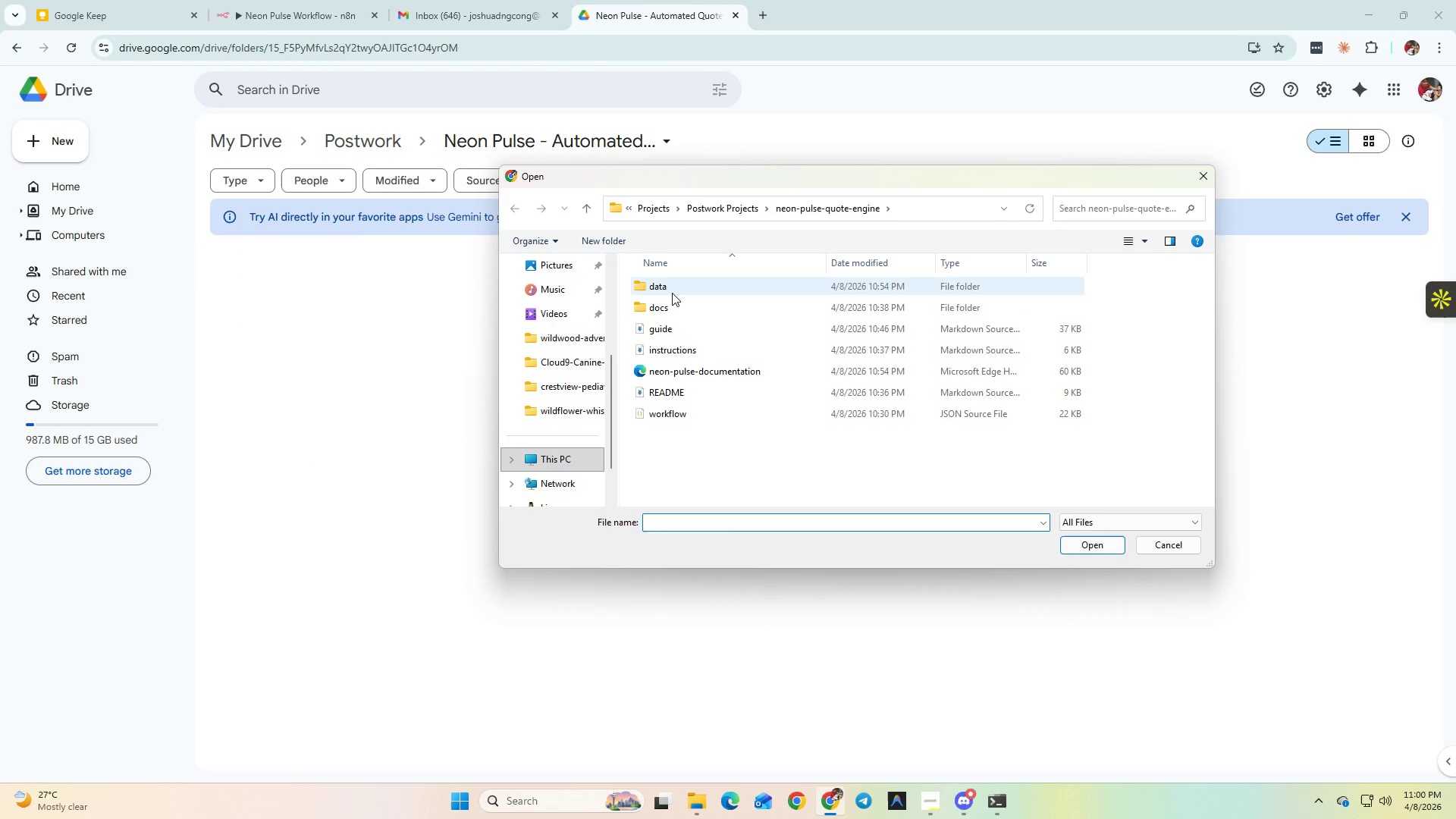 
double_click([672, 293])
 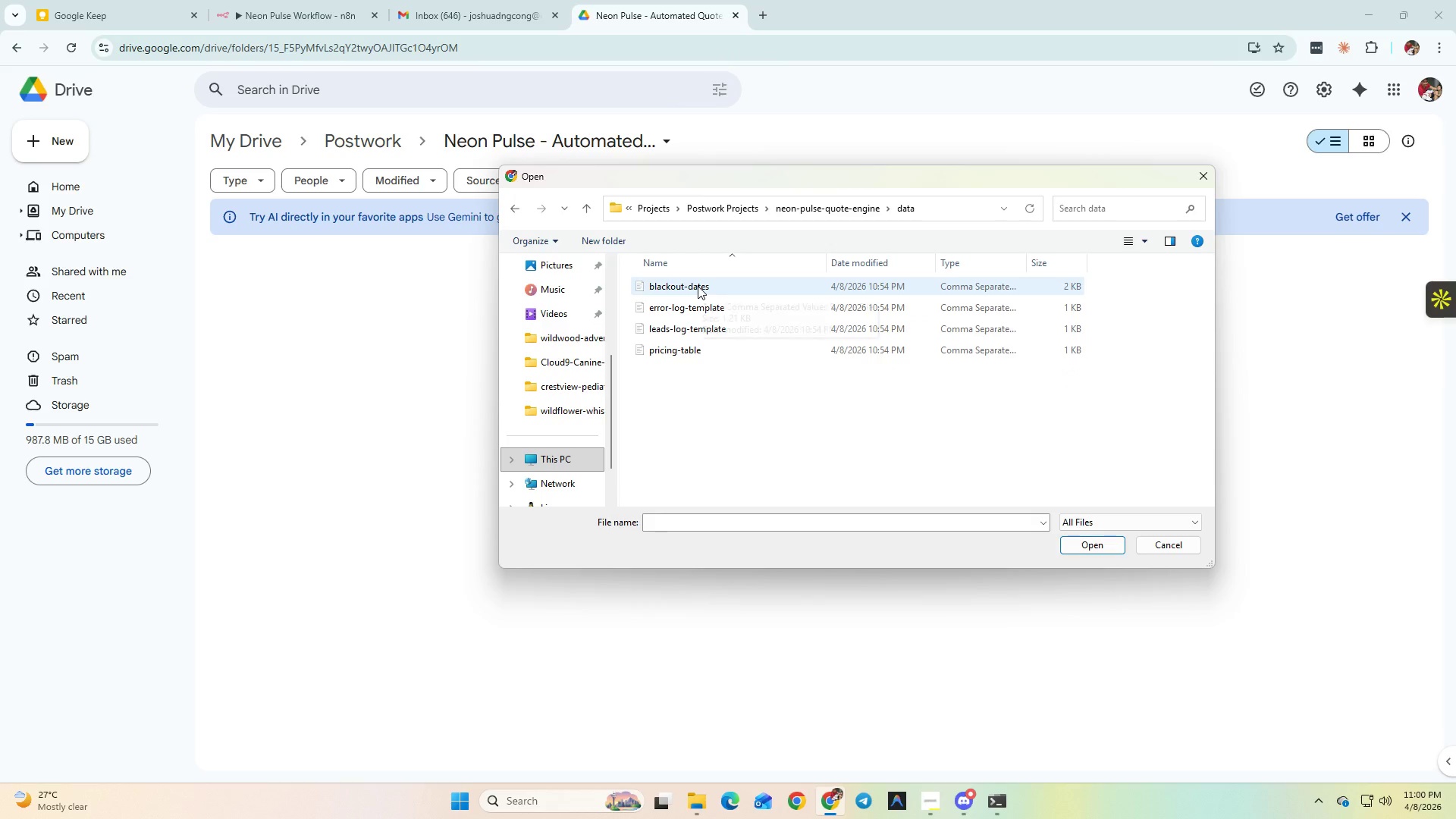 
double_click([698, 286])
 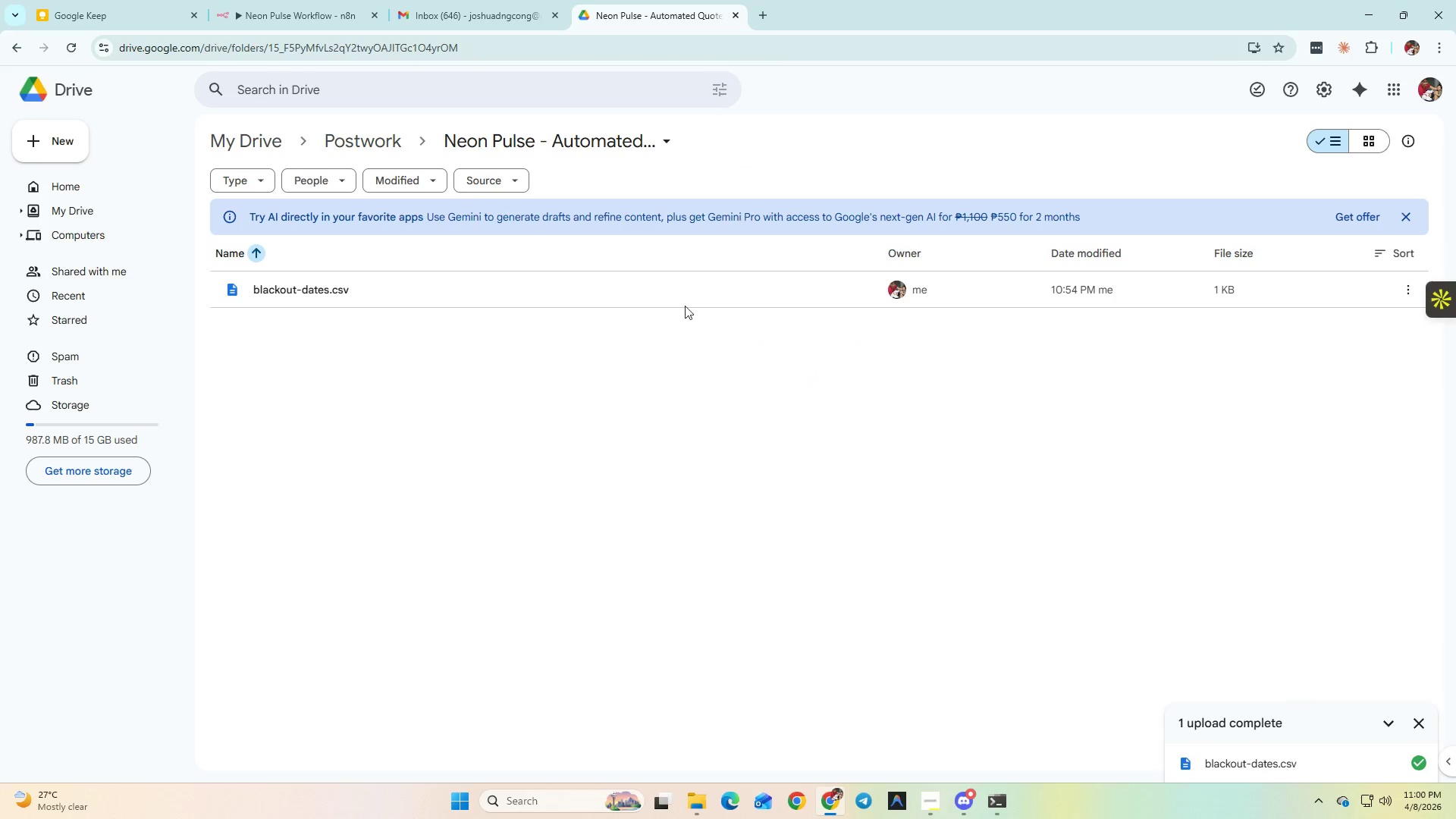 
left_click([369, 299])
 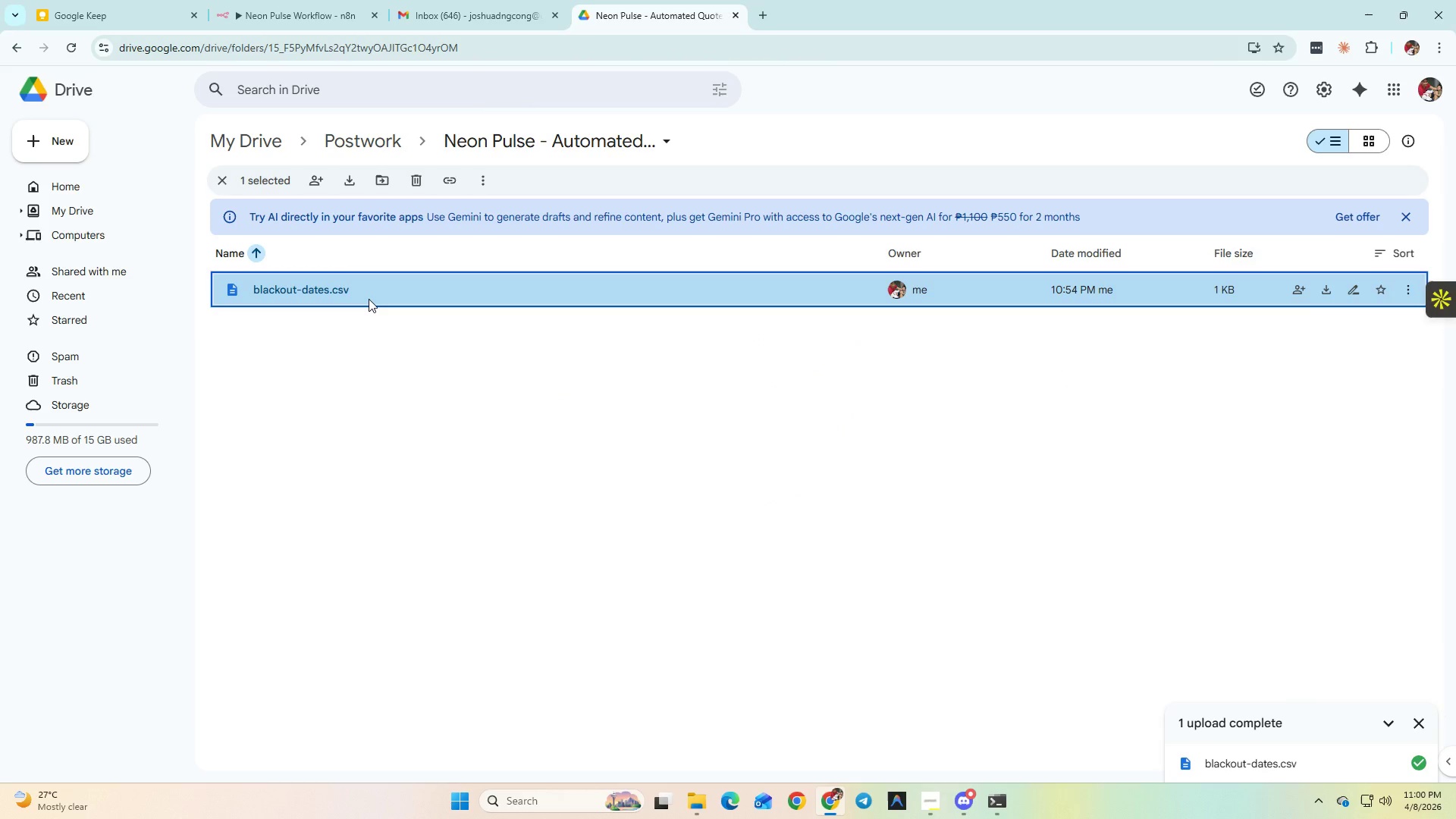 
double_click([369, 299])
 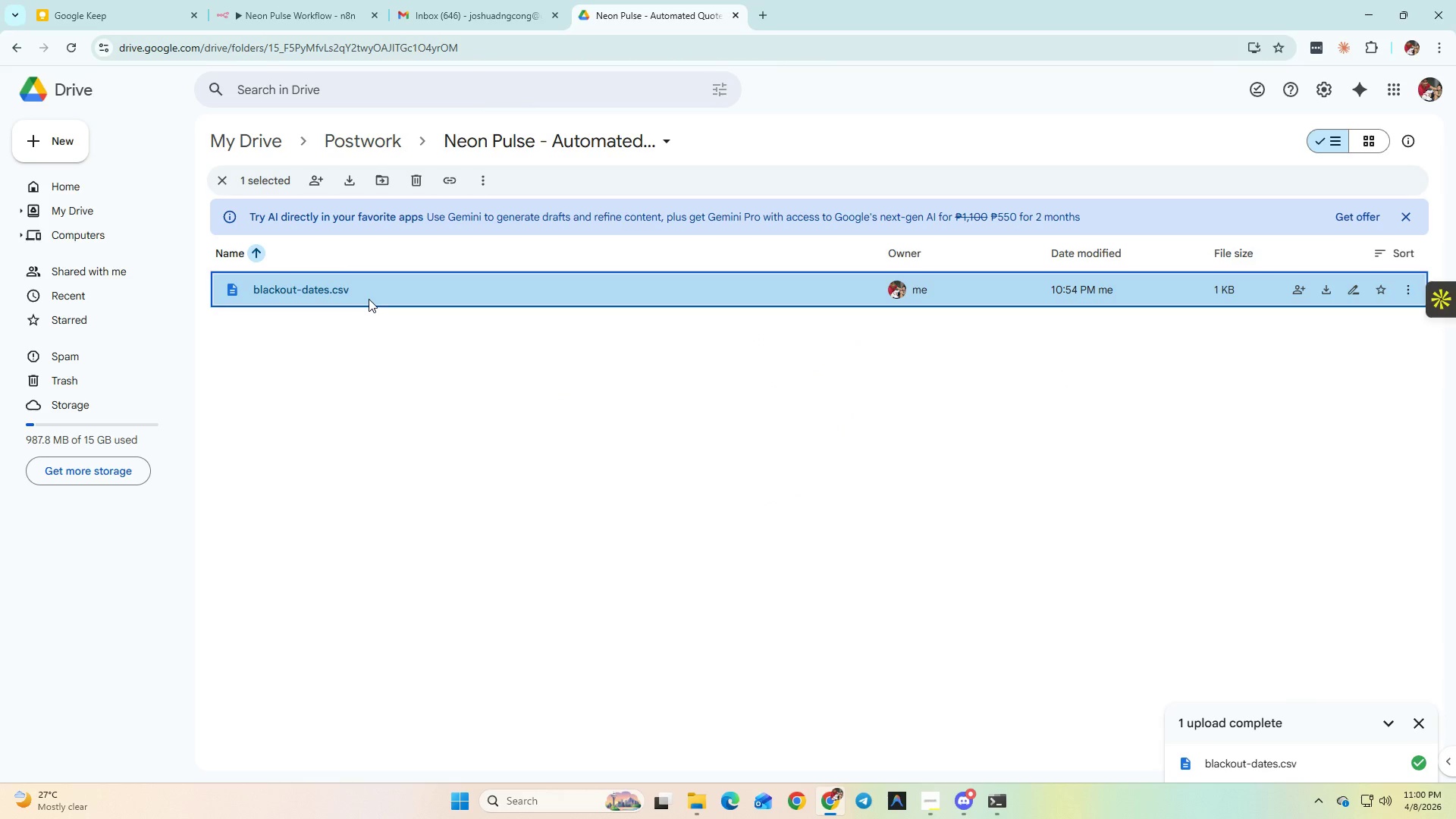 
triple_click([369, 299])
 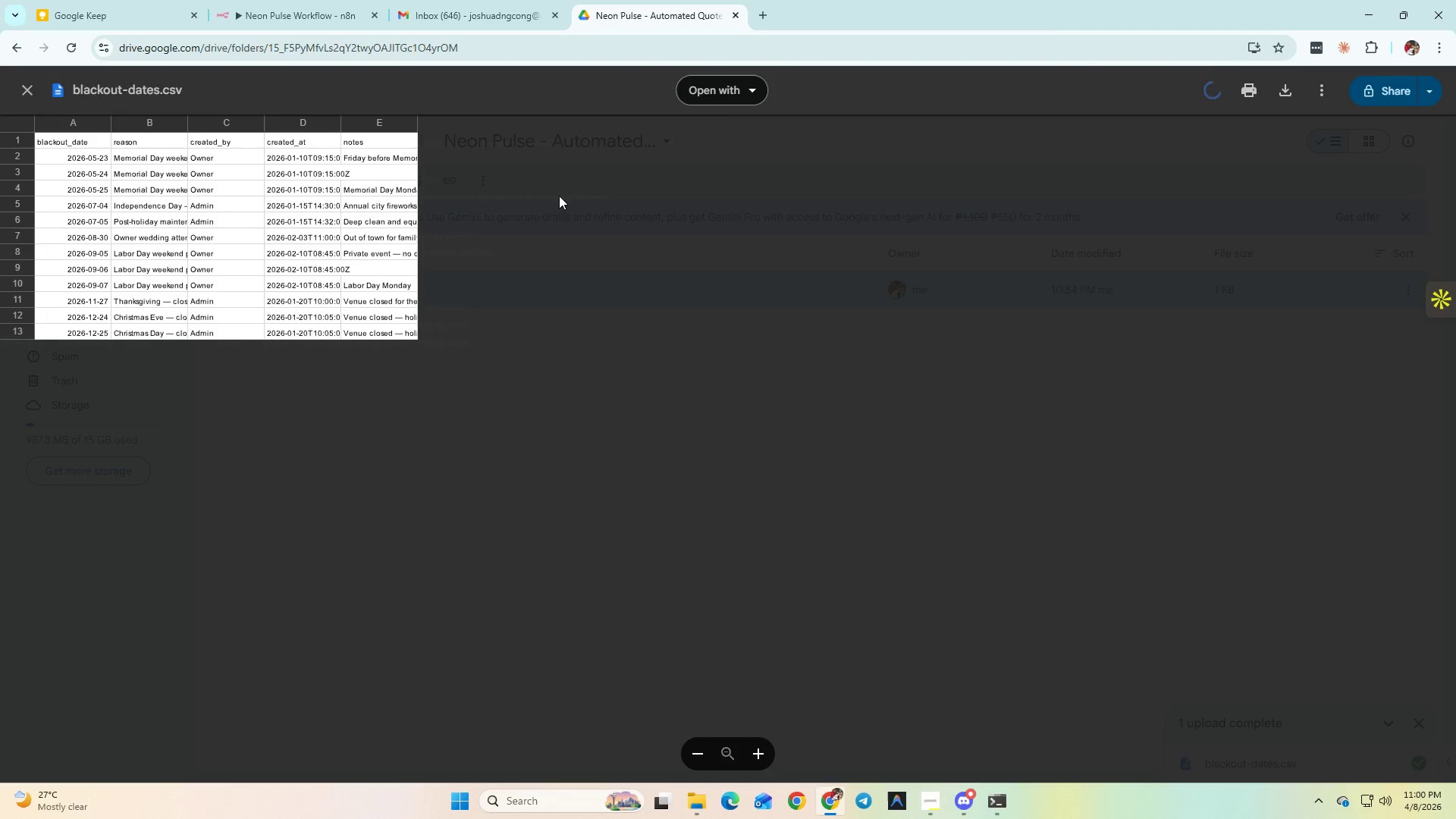 
left_click([715, 99])
 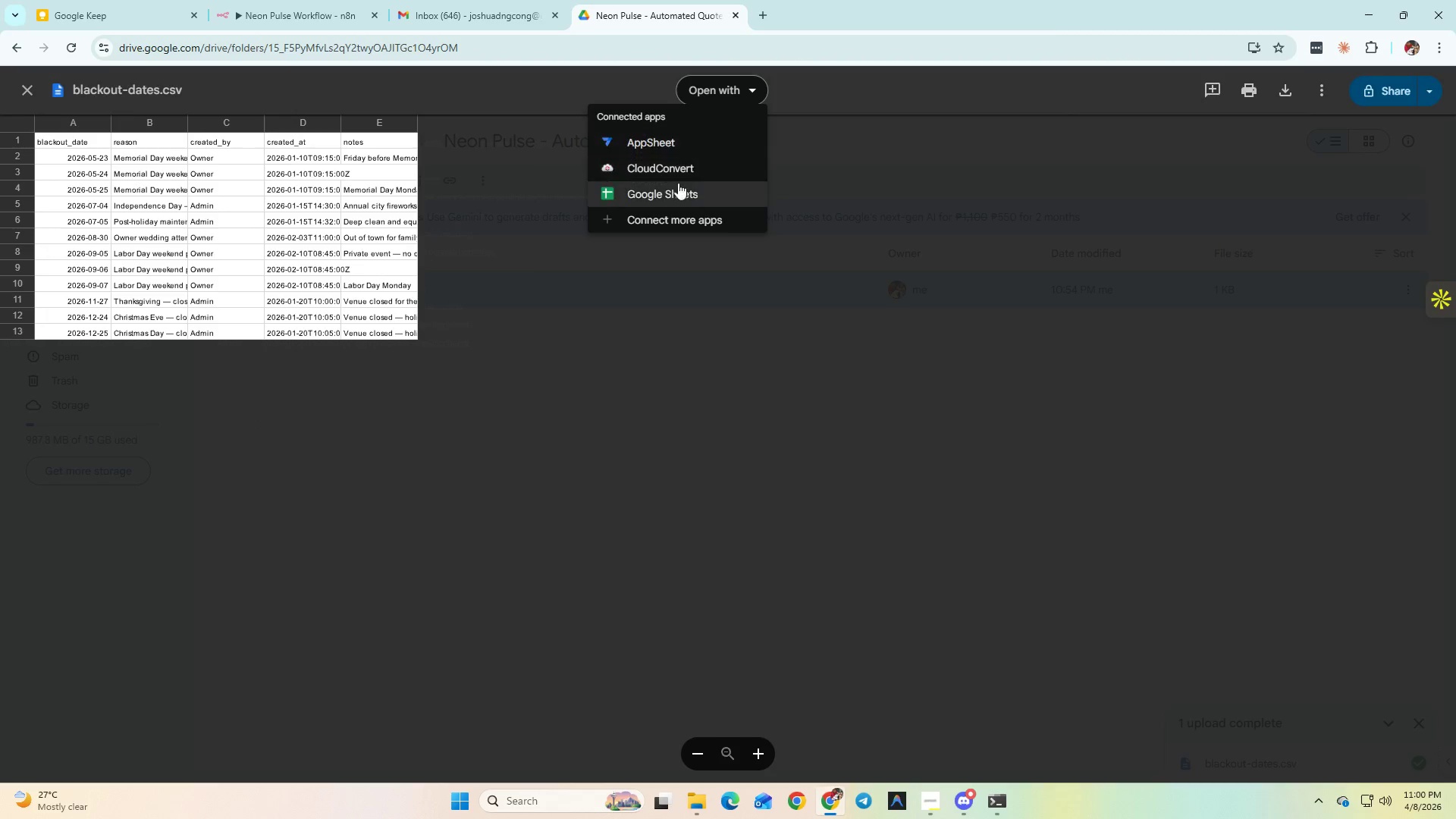 
left_click([678, 183])
 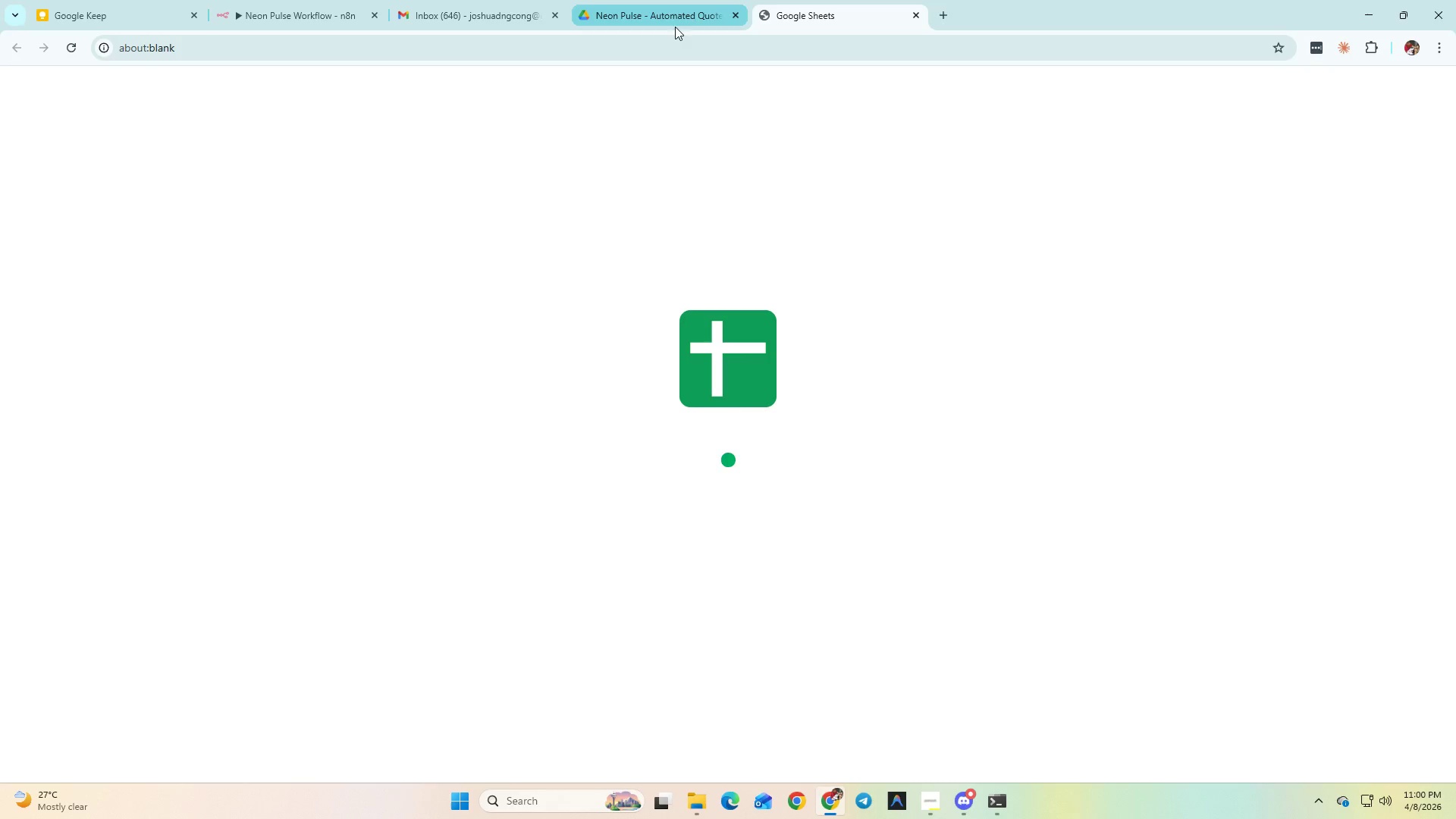 
left_click([629, 7])
 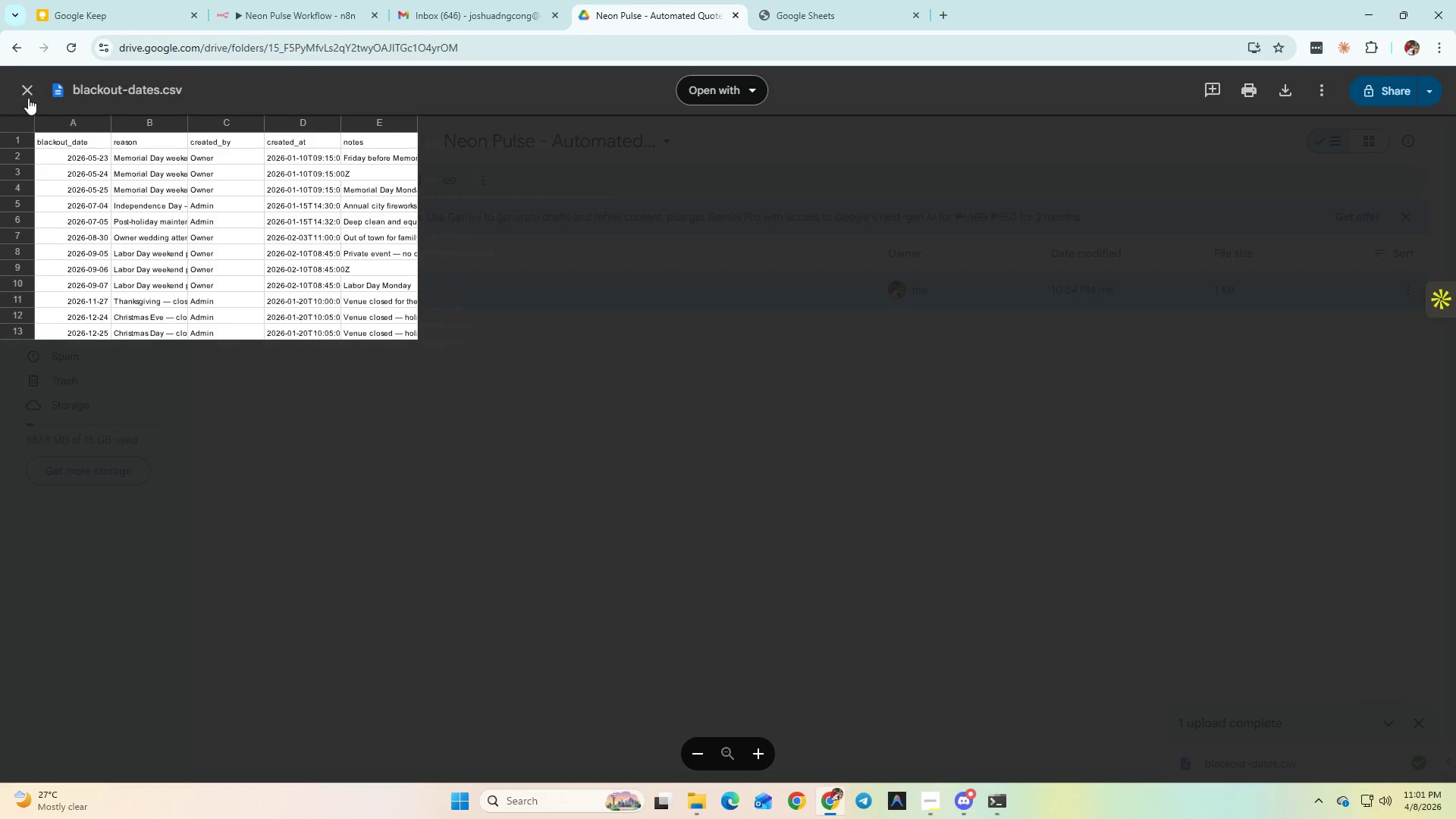 
left_click([26, 89])
 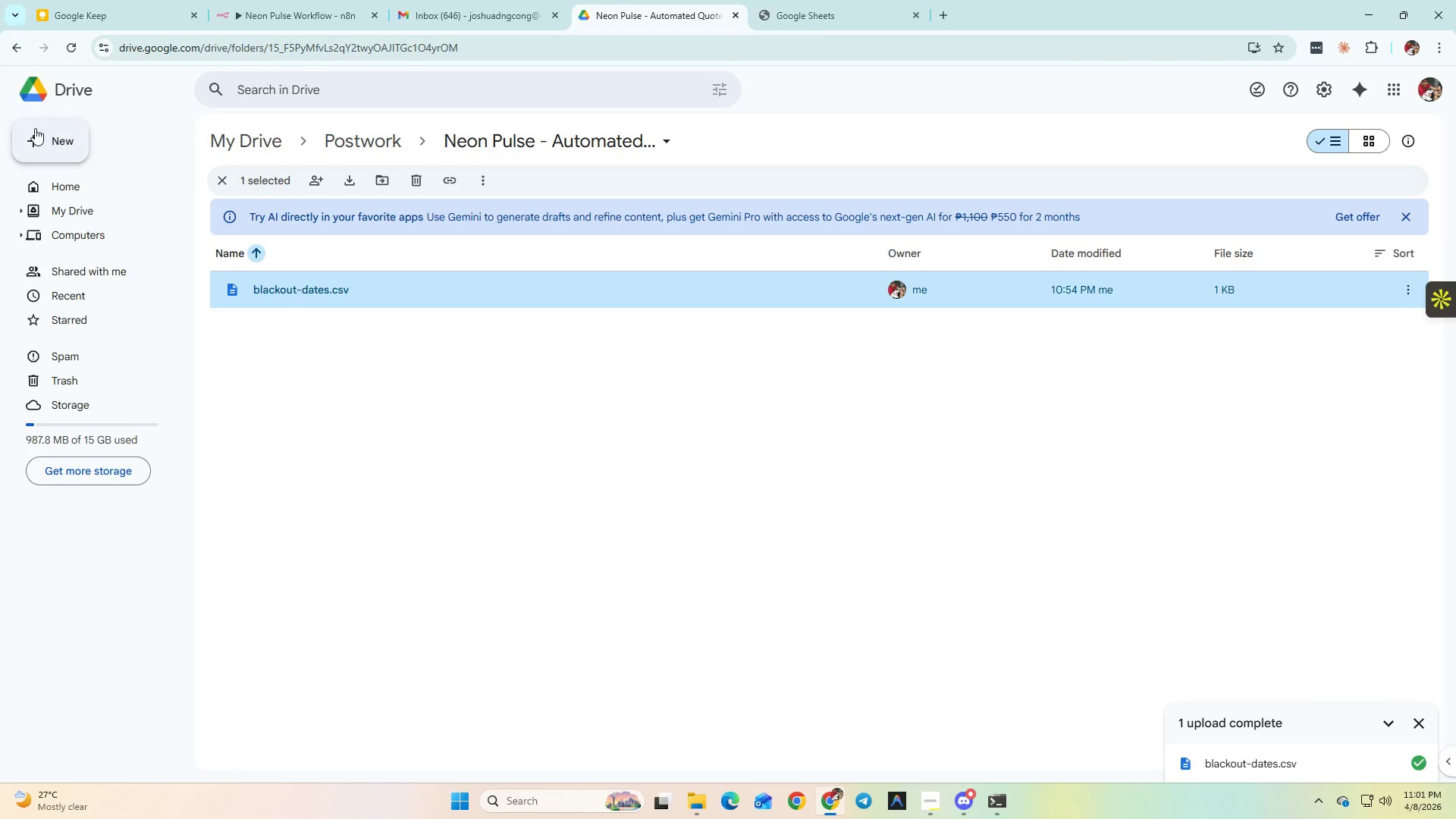 
left_click([41, 136])
 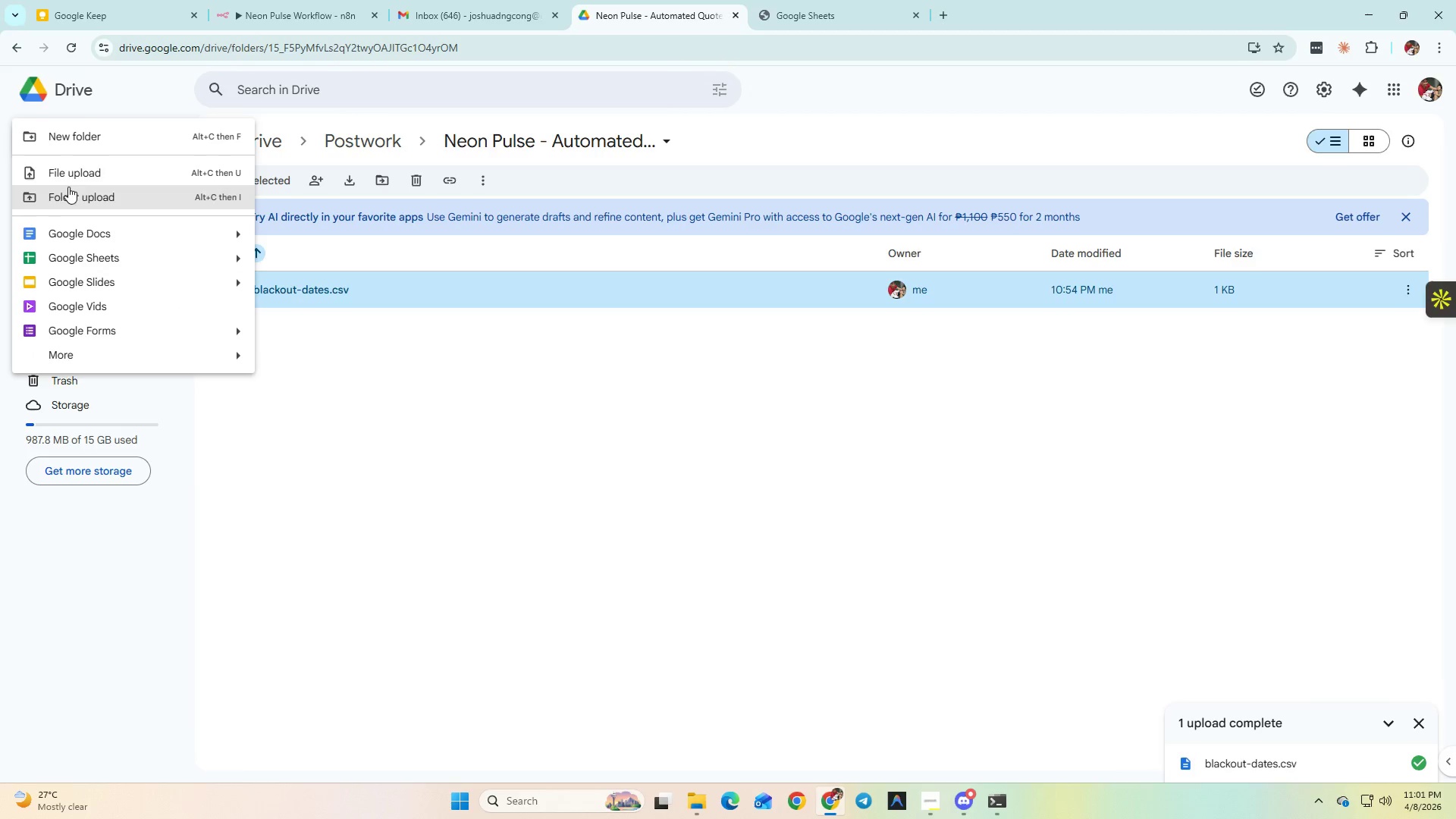 
left_click([80, 178])
 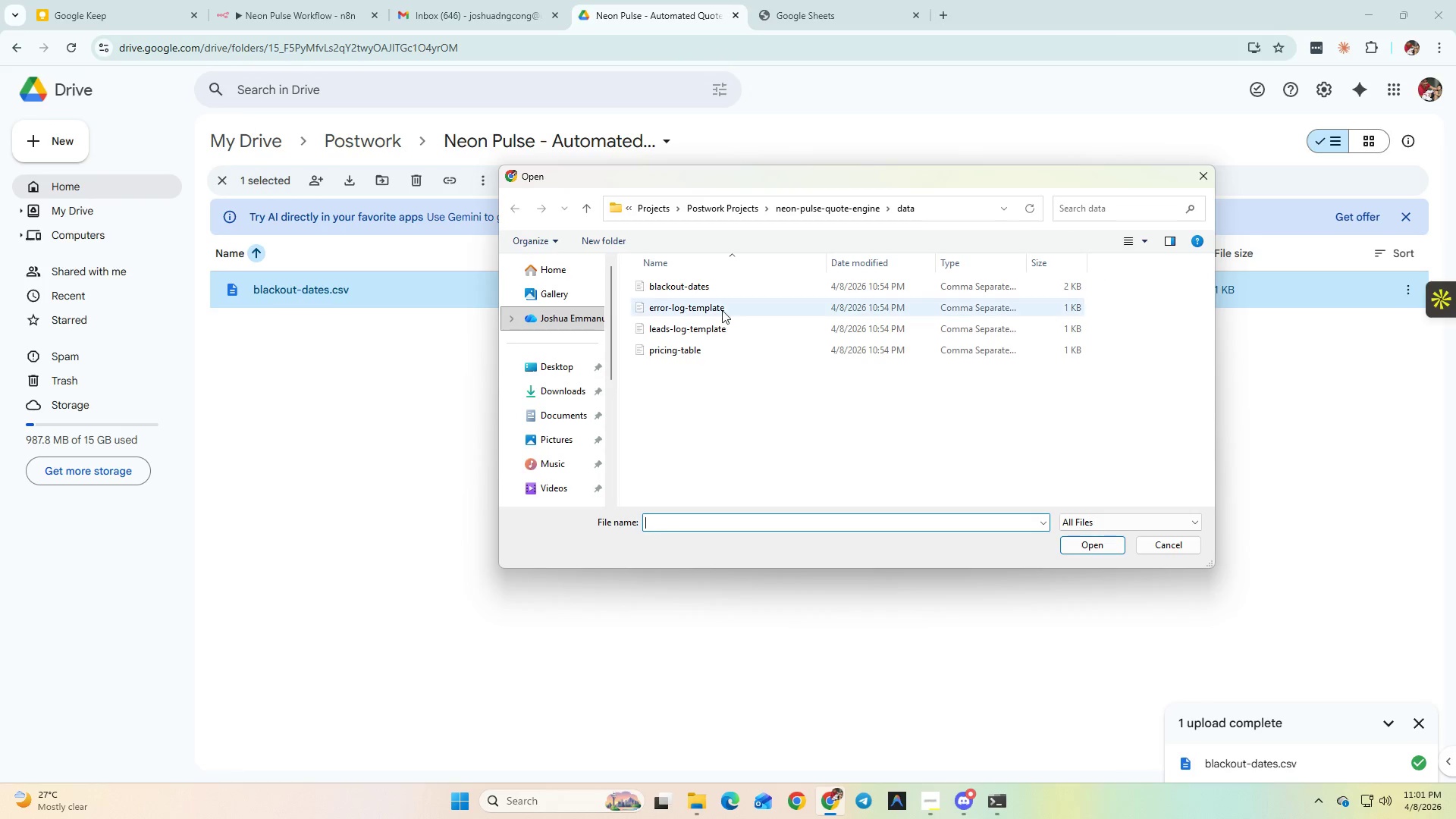 
double_click([720, 326])
 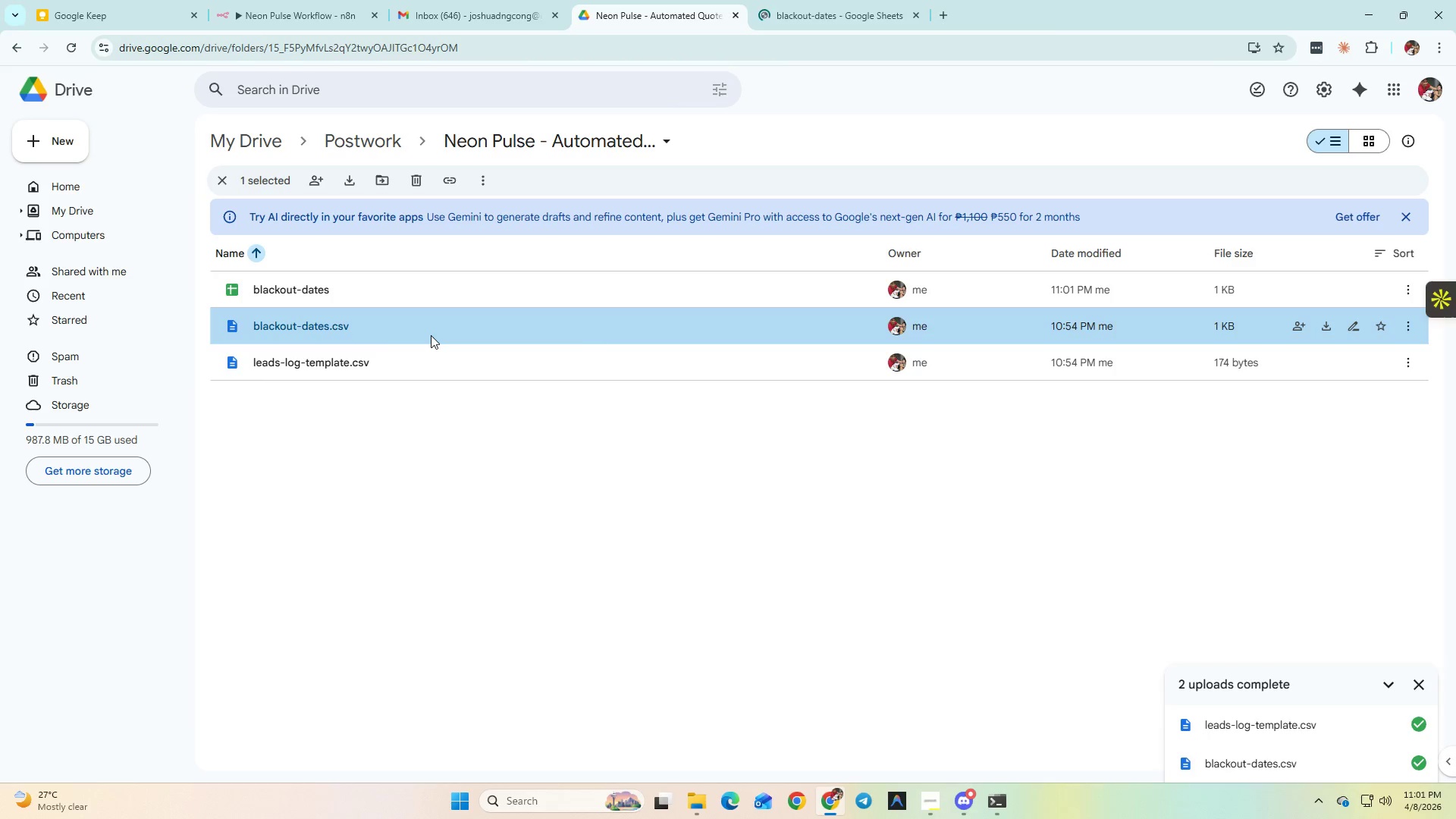 
double_click([380, 363])
 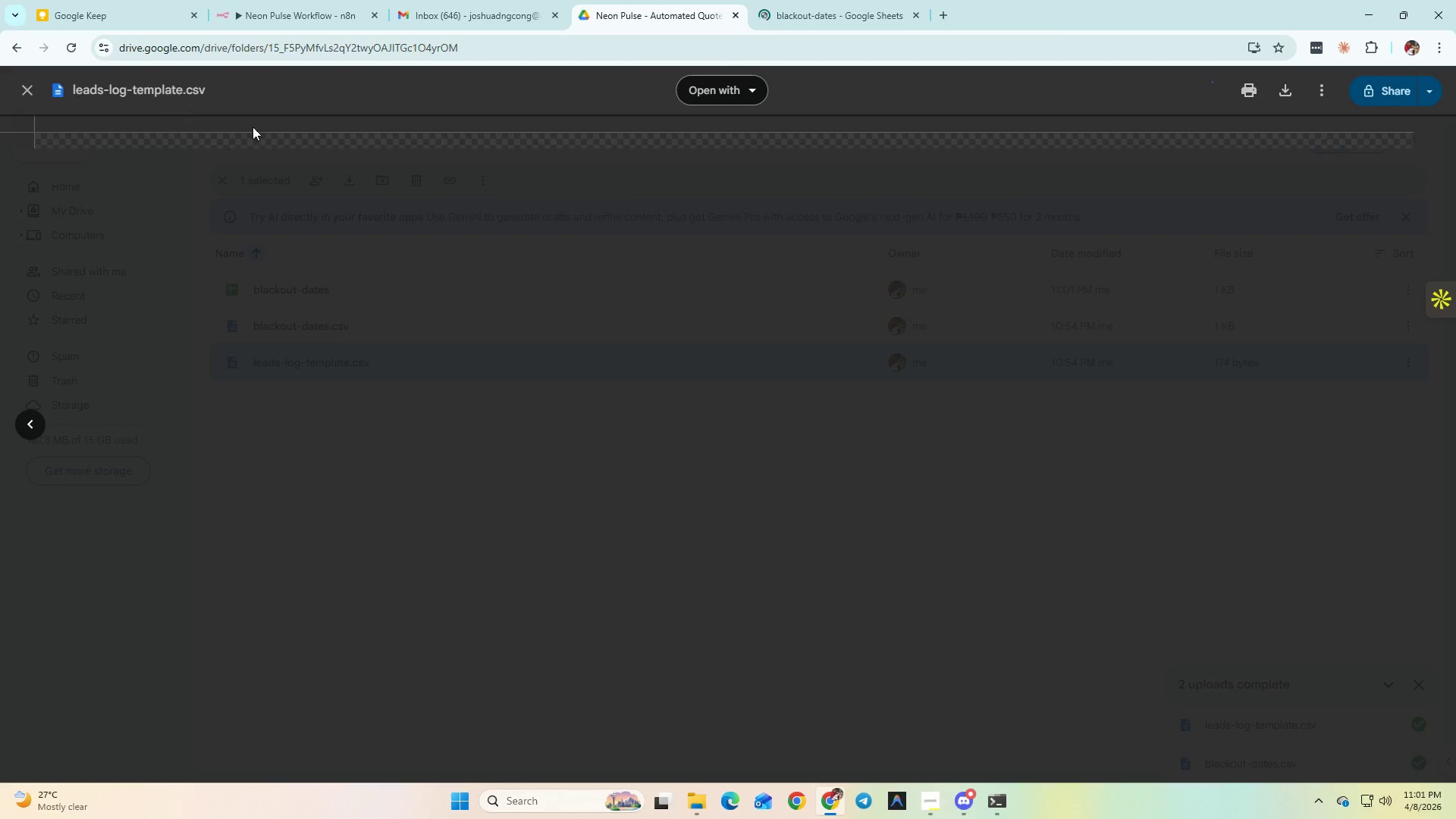 
left_click([715, 91])
 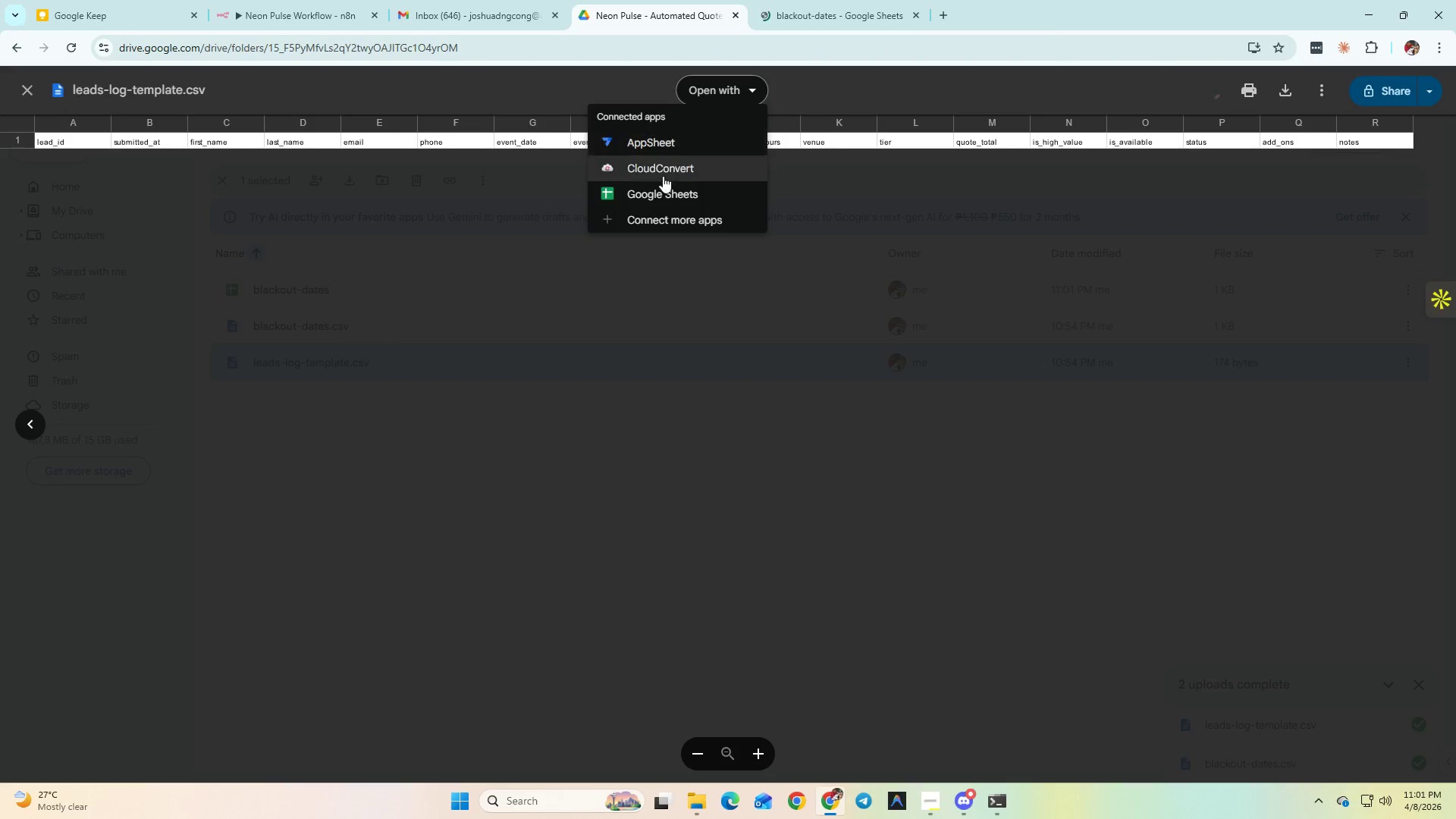 
left_click([656, 193])
 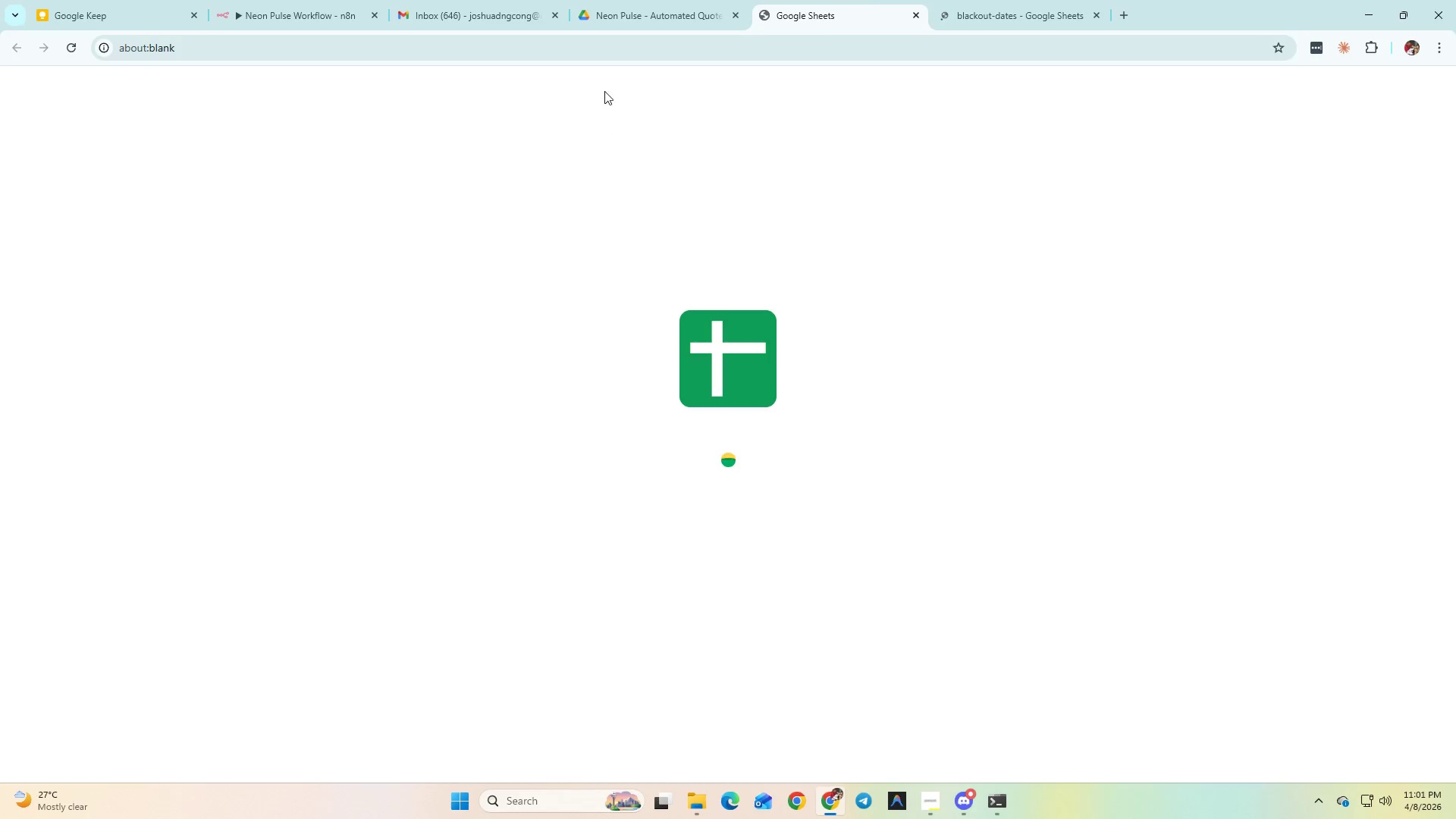 
left_click([640, 16])
 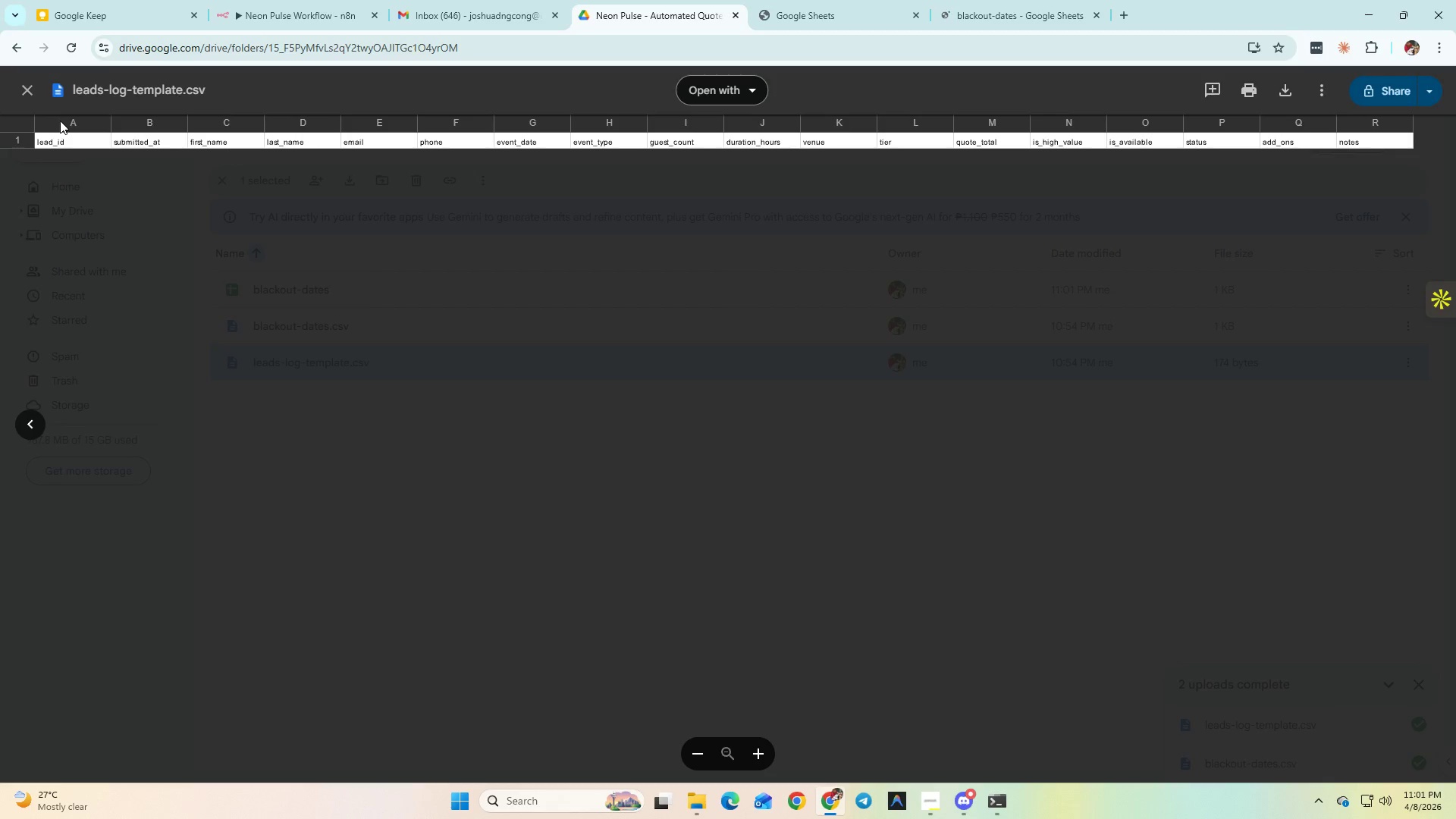 
left_click([30, 94])
 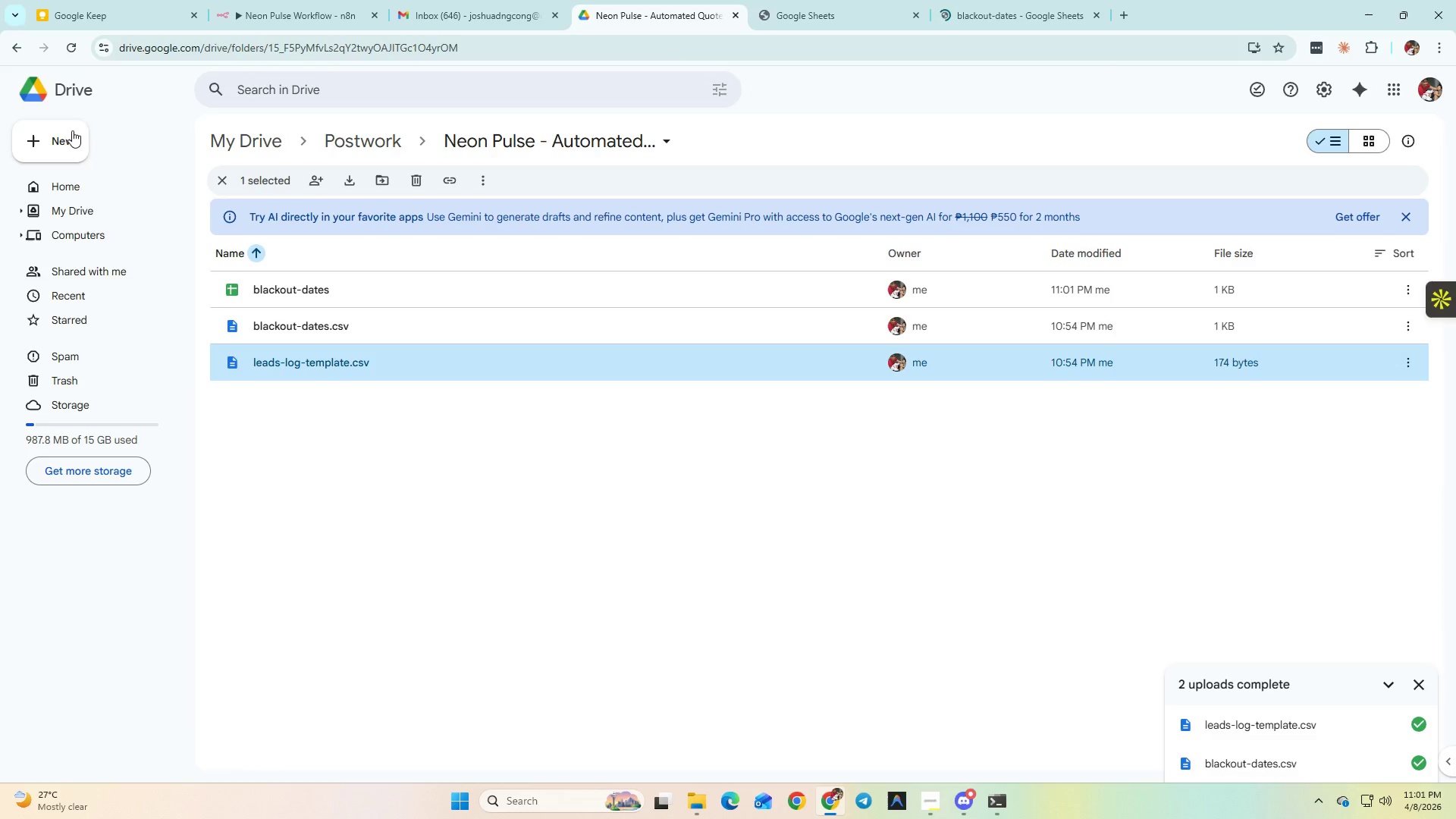 
left_click([58, 133])
 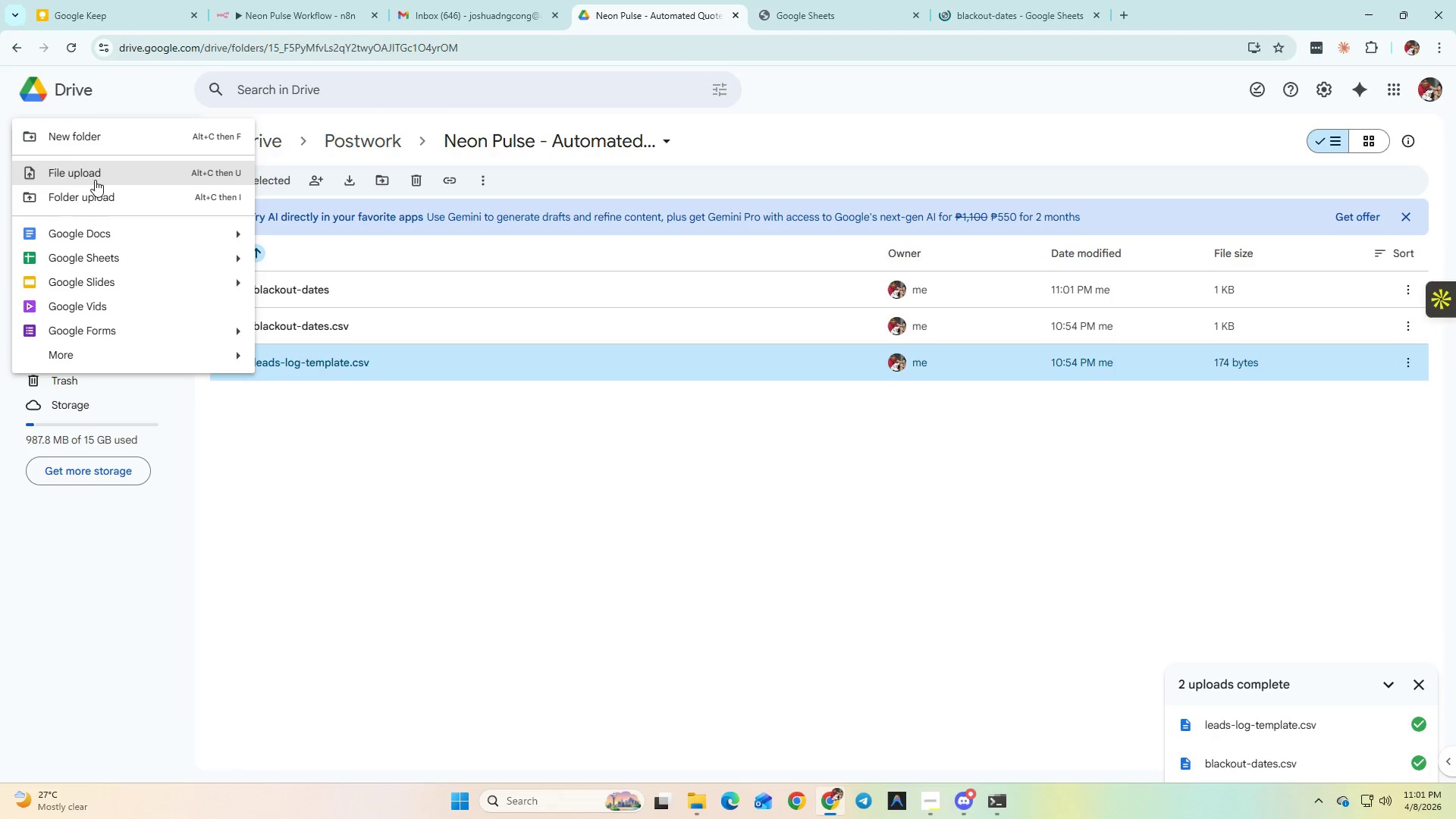 
left_click([96, 169])
 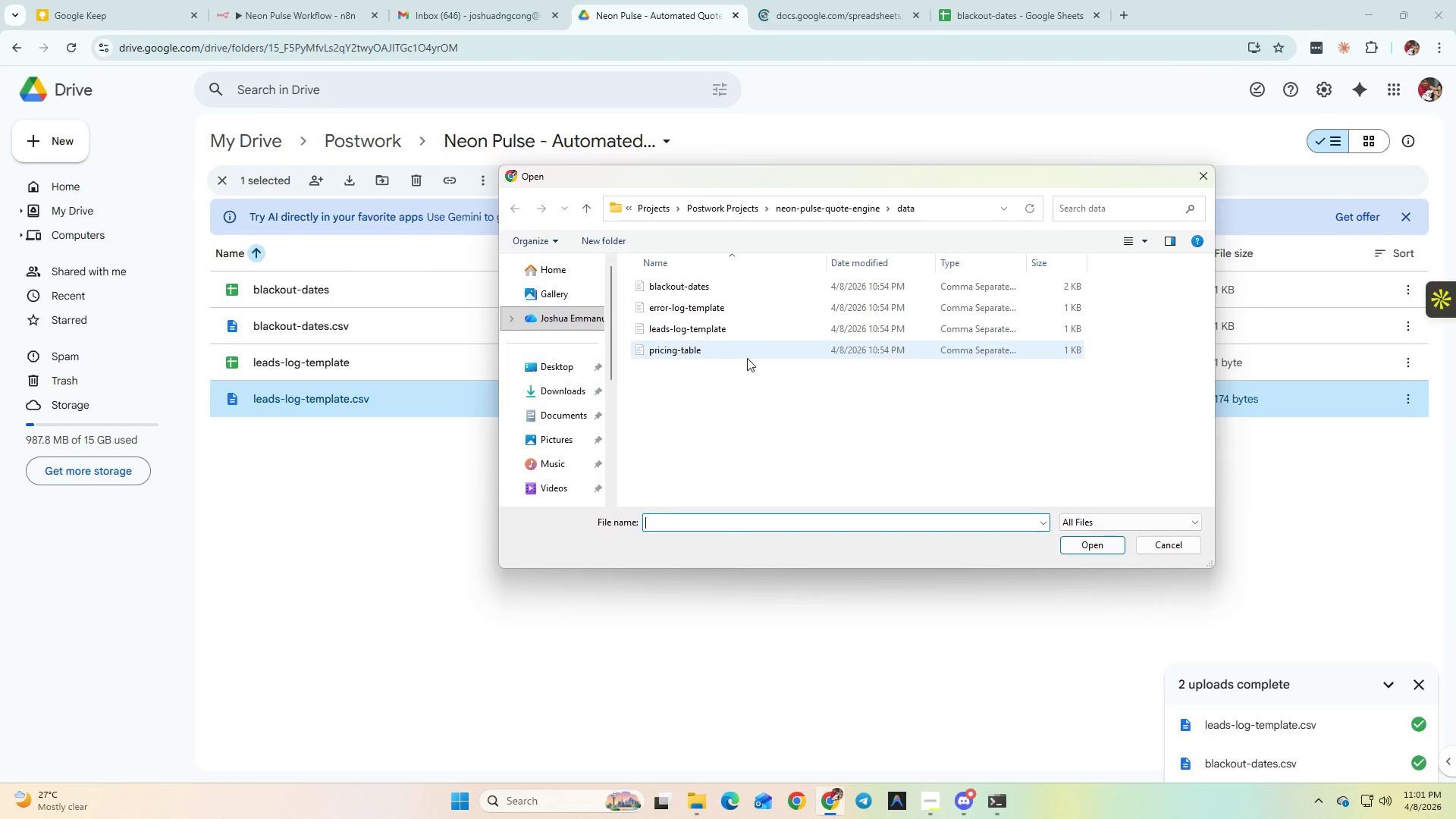 
double_click([747, 358])
 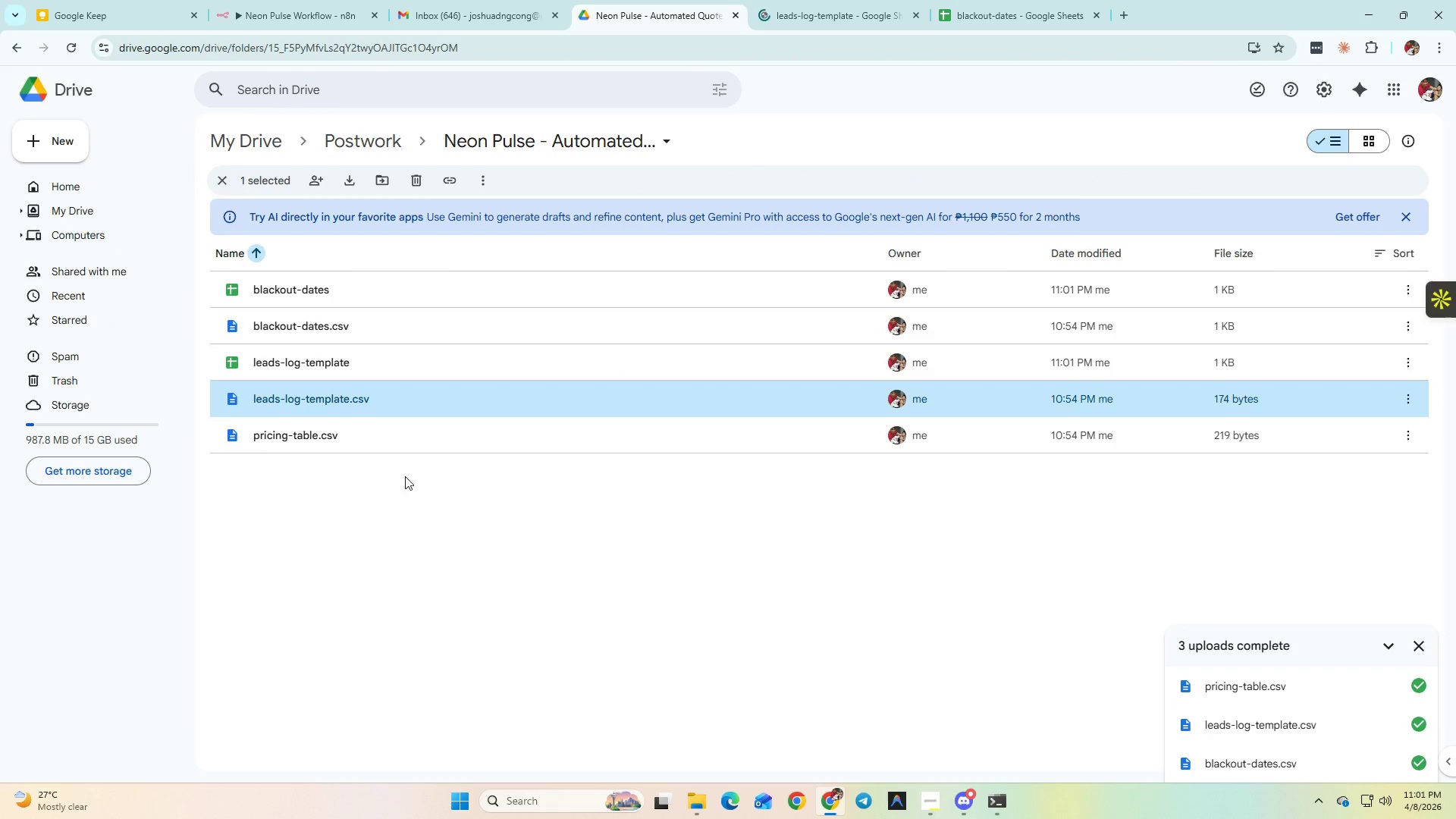 
double_click([353, 432])
 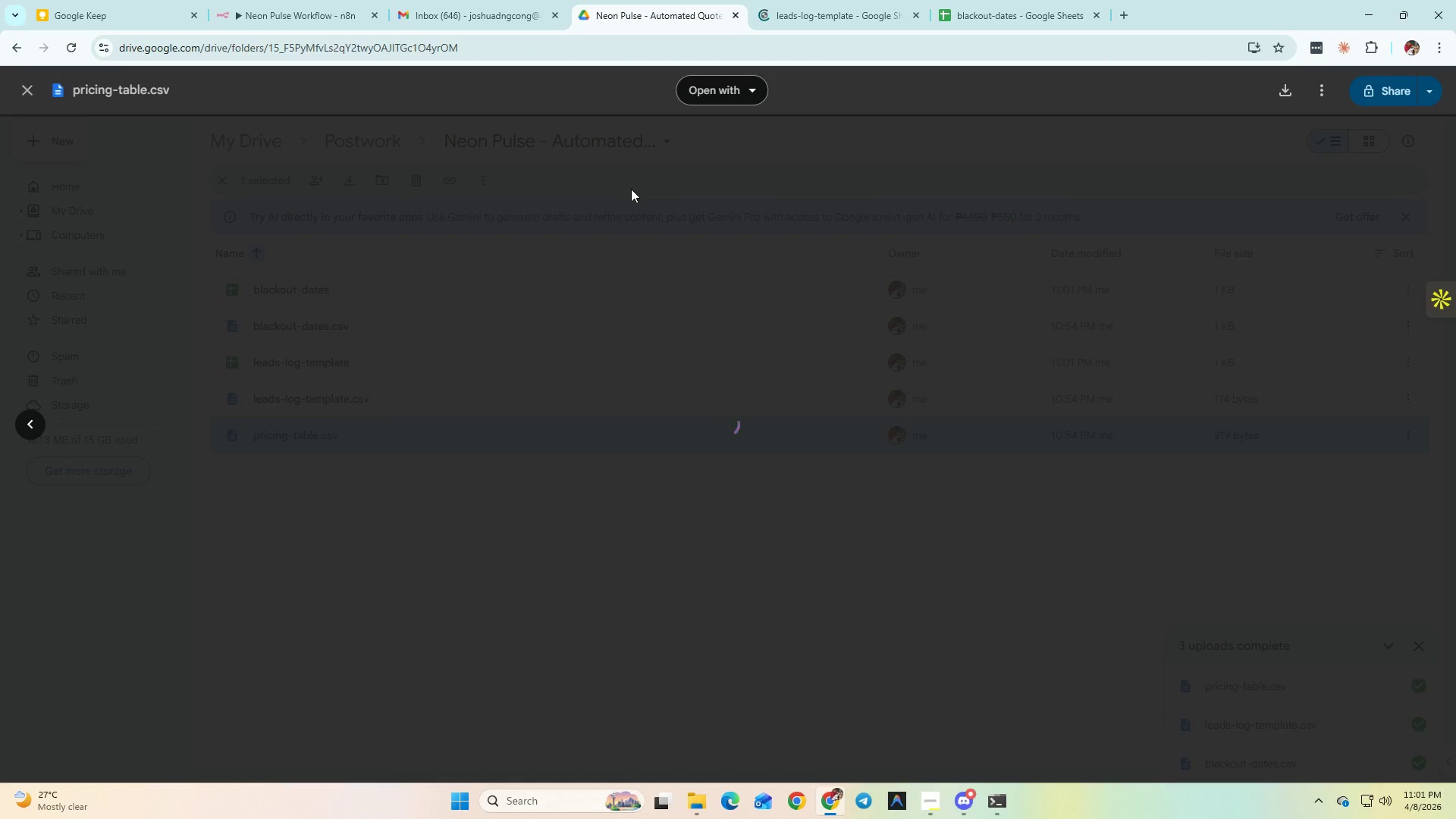 
left_click([725, 98])
 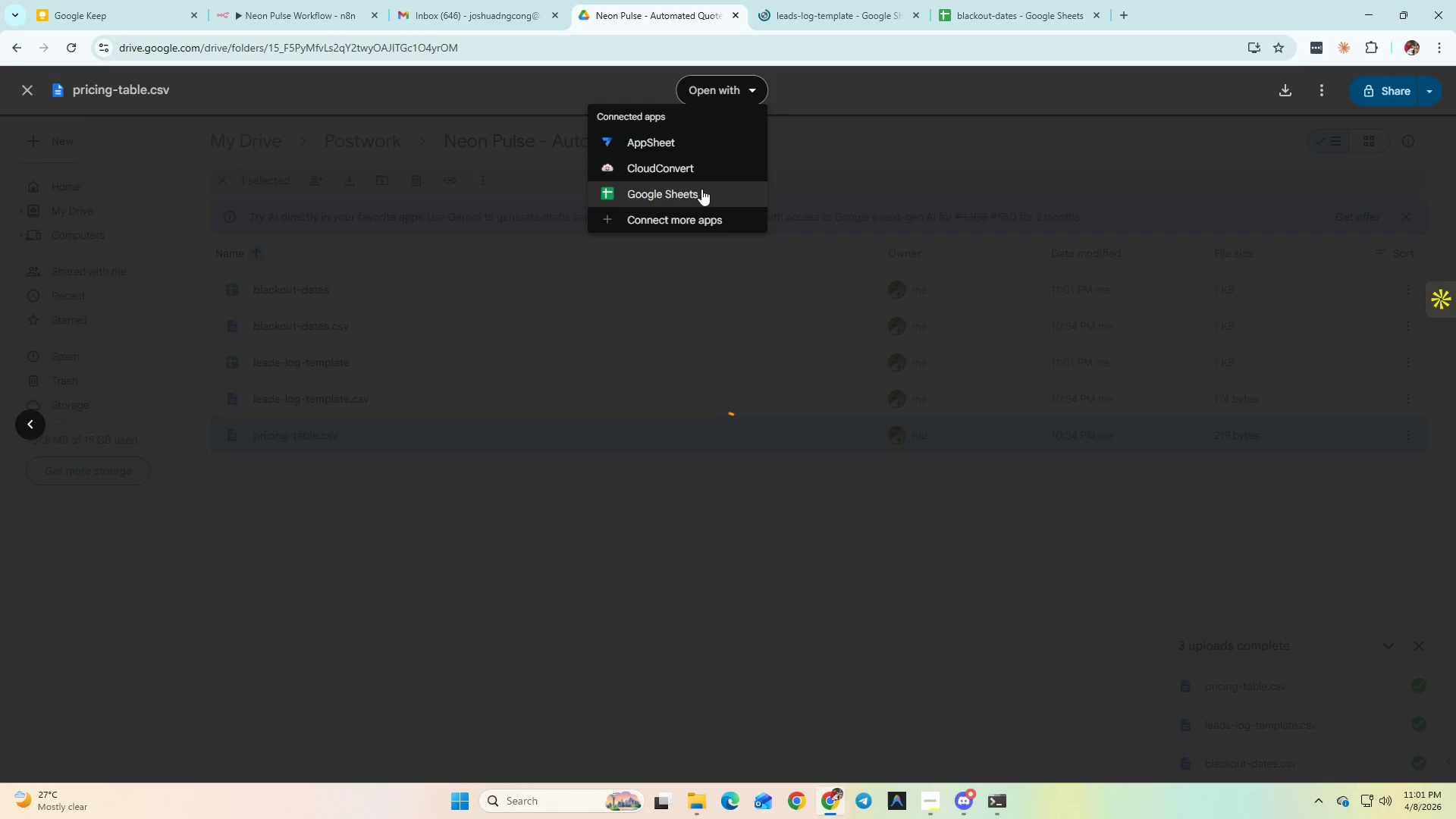 
left_click([701, 189])
 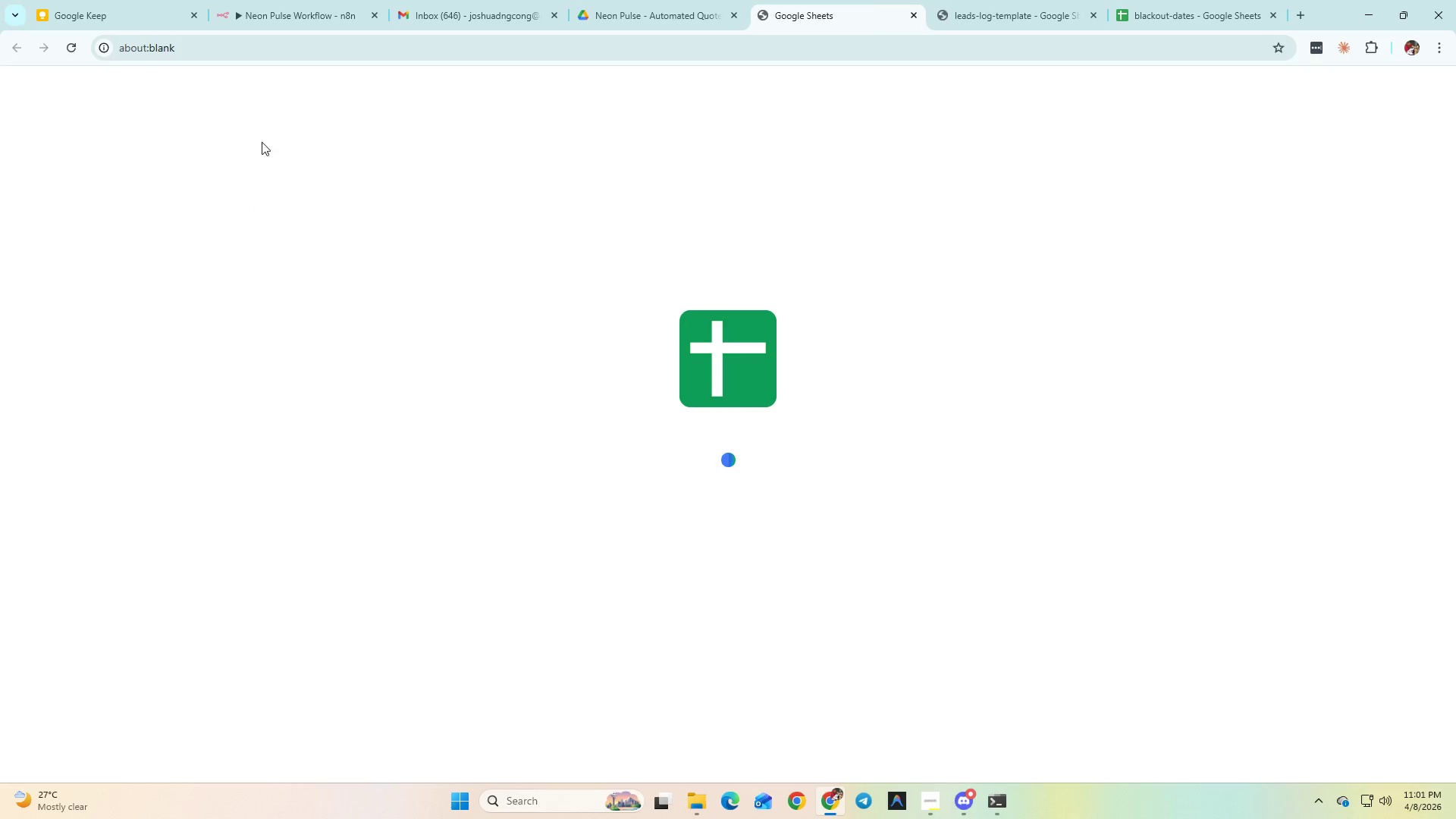 
left_click([287, 3])
 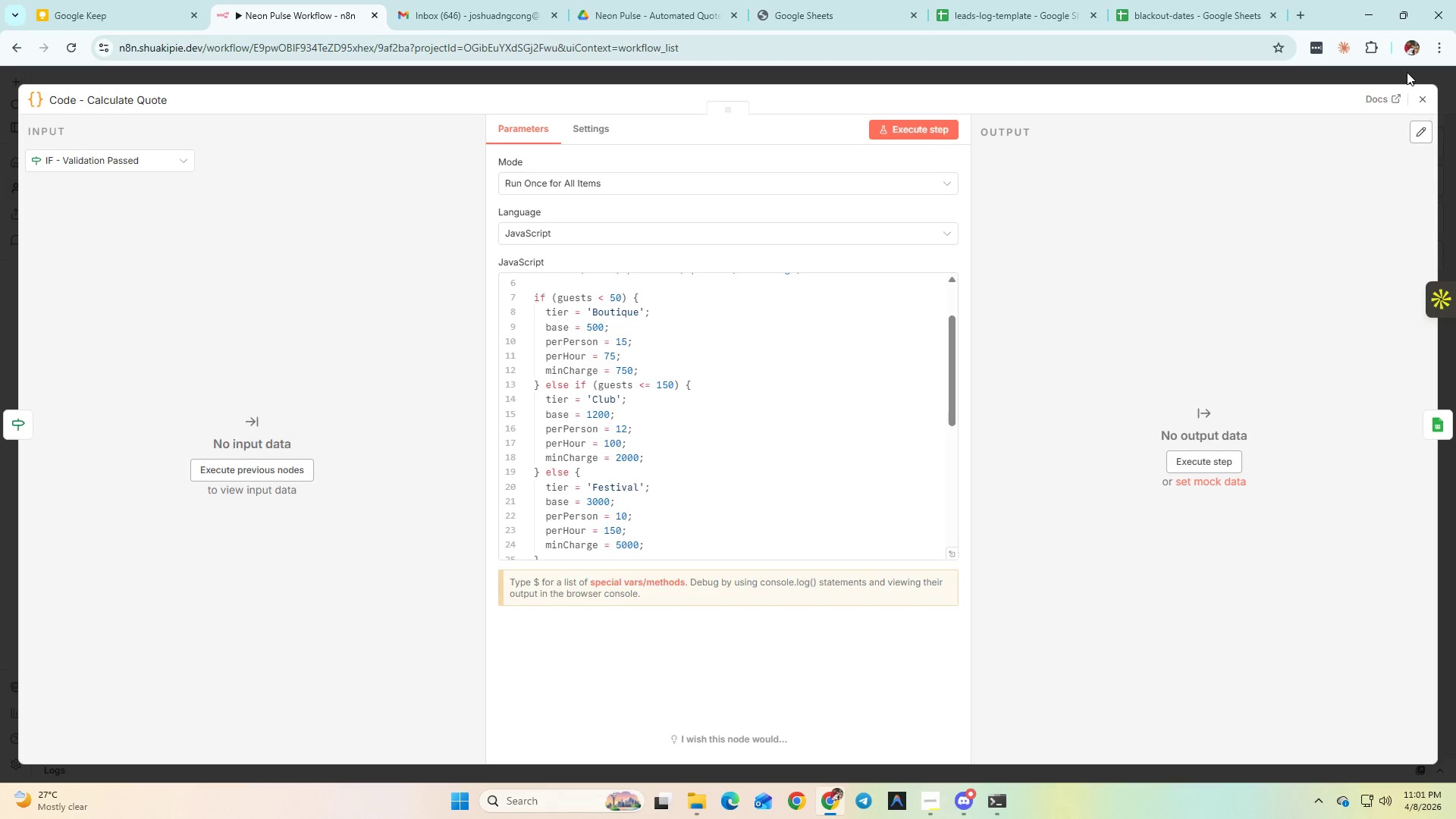 
left_click([1422, 92])
 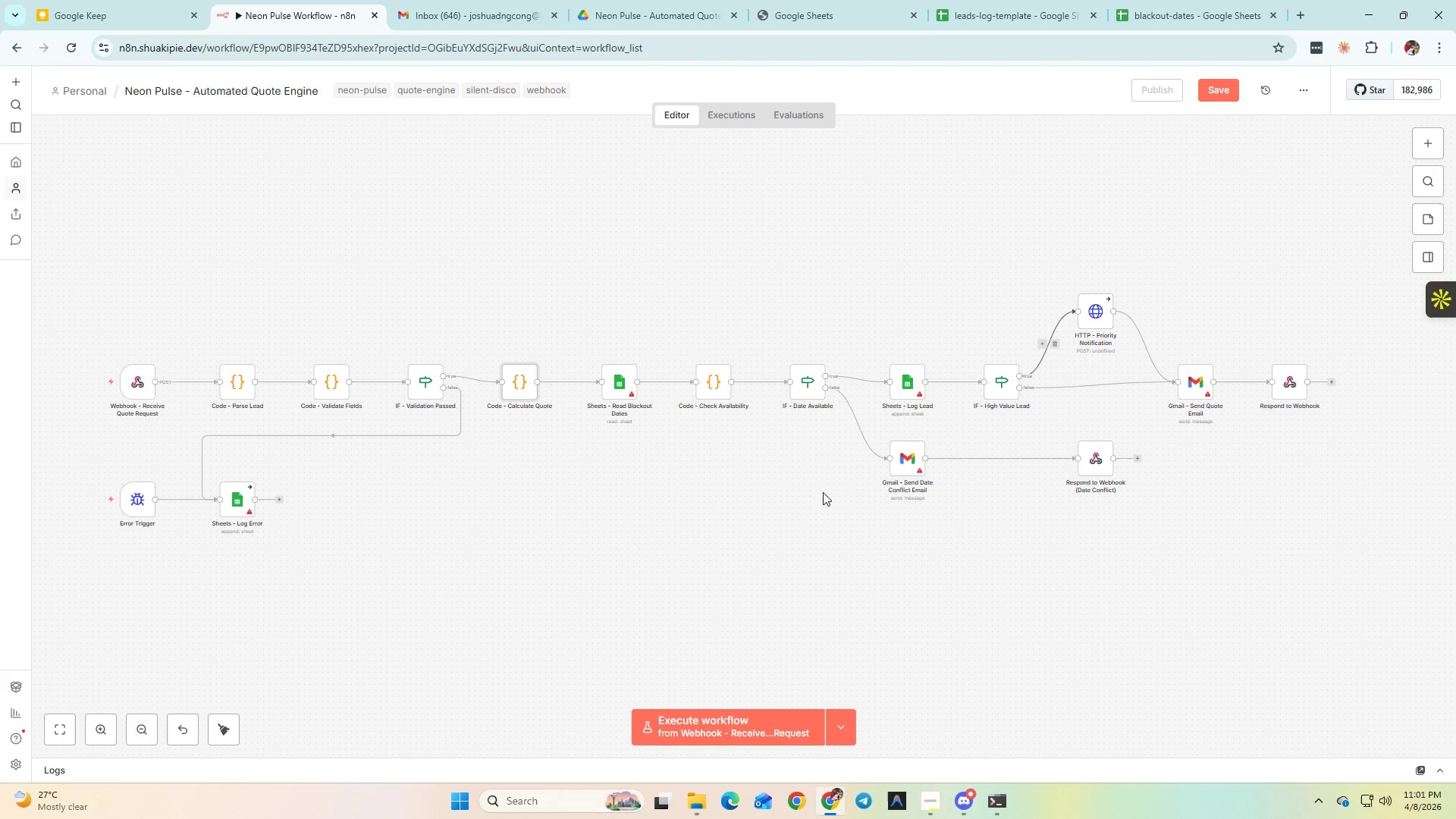 
left_click([783, 497])
 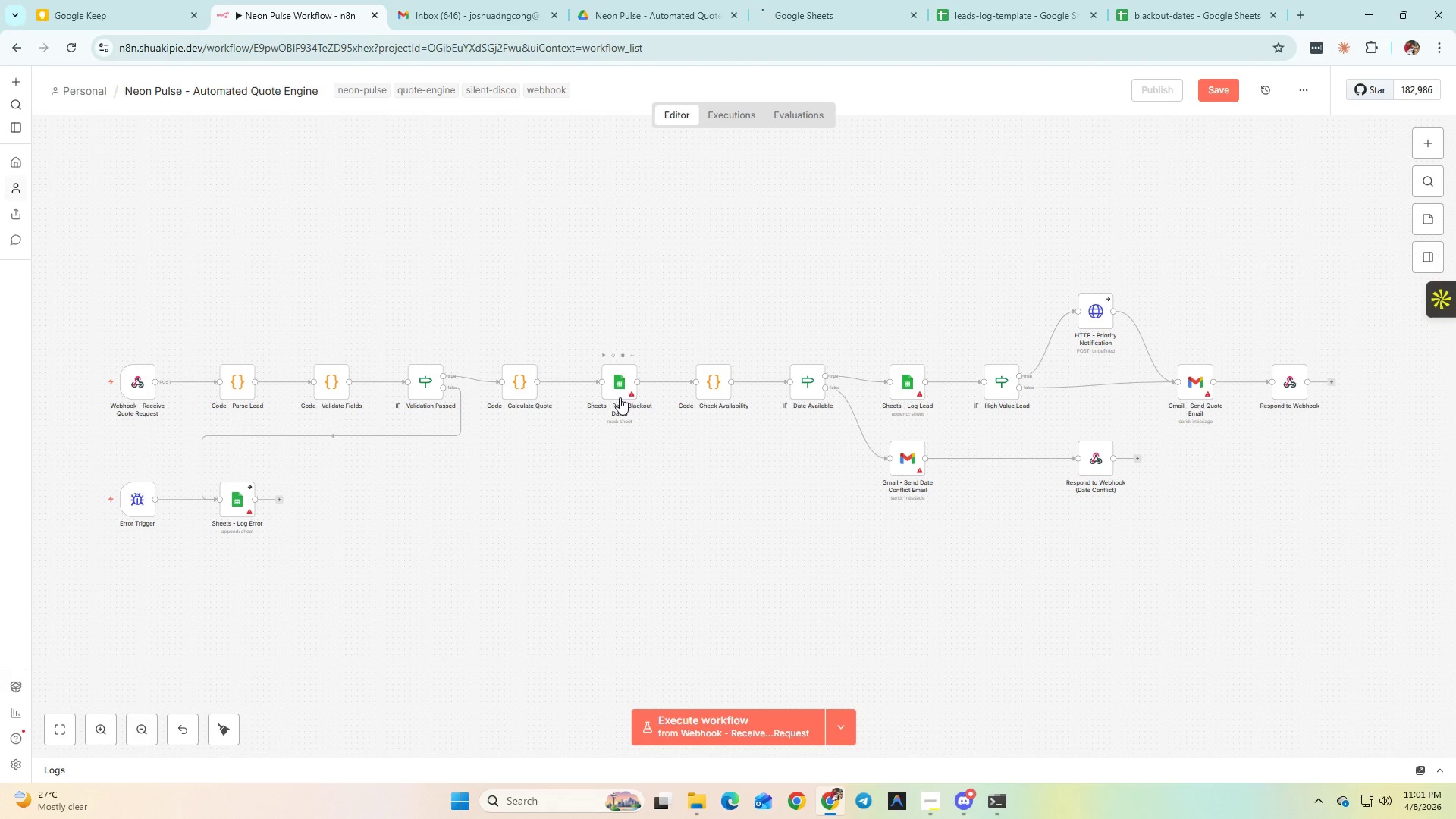 
left_click([620, 397])
 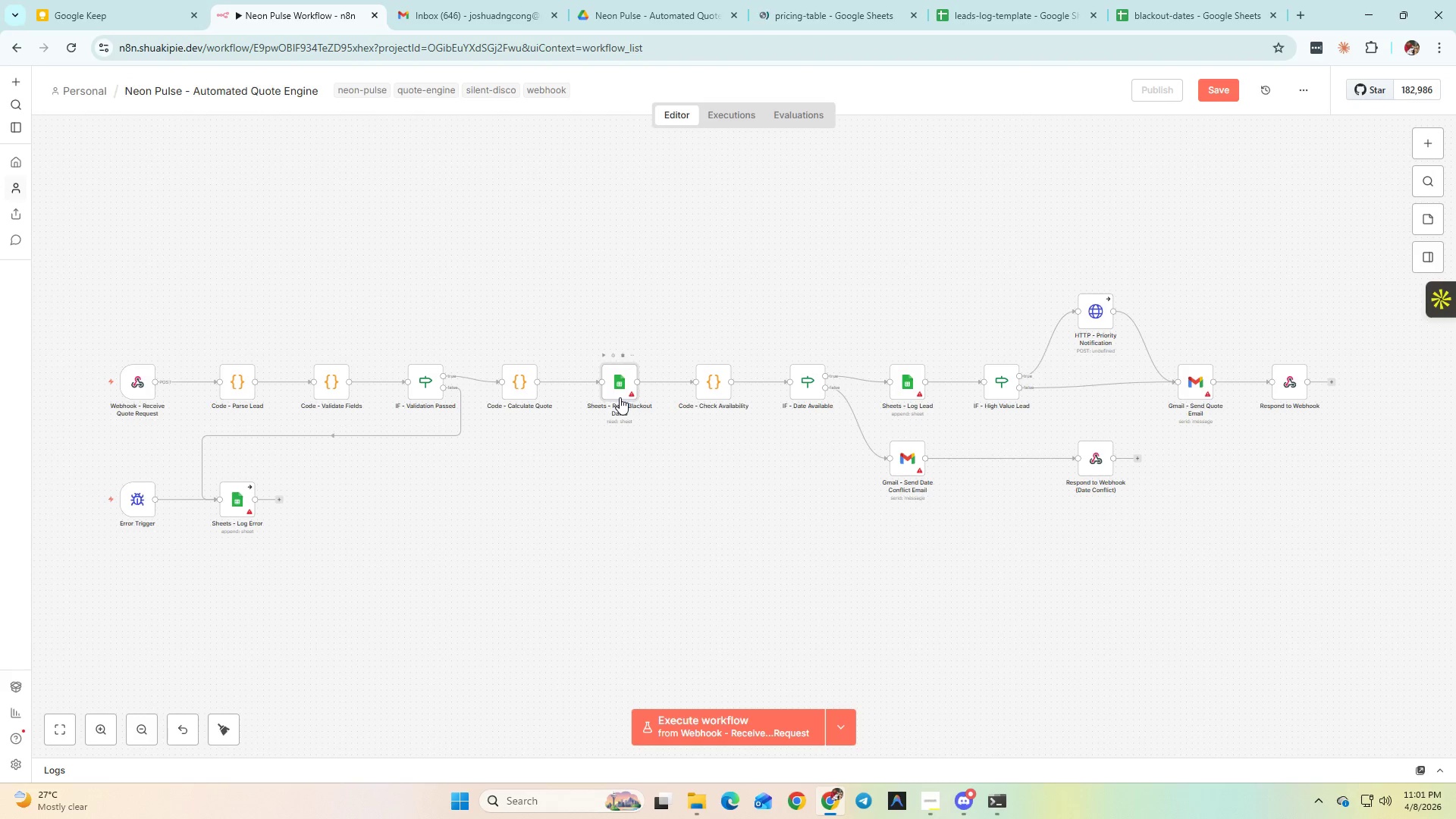 
double_click([620, 397])
 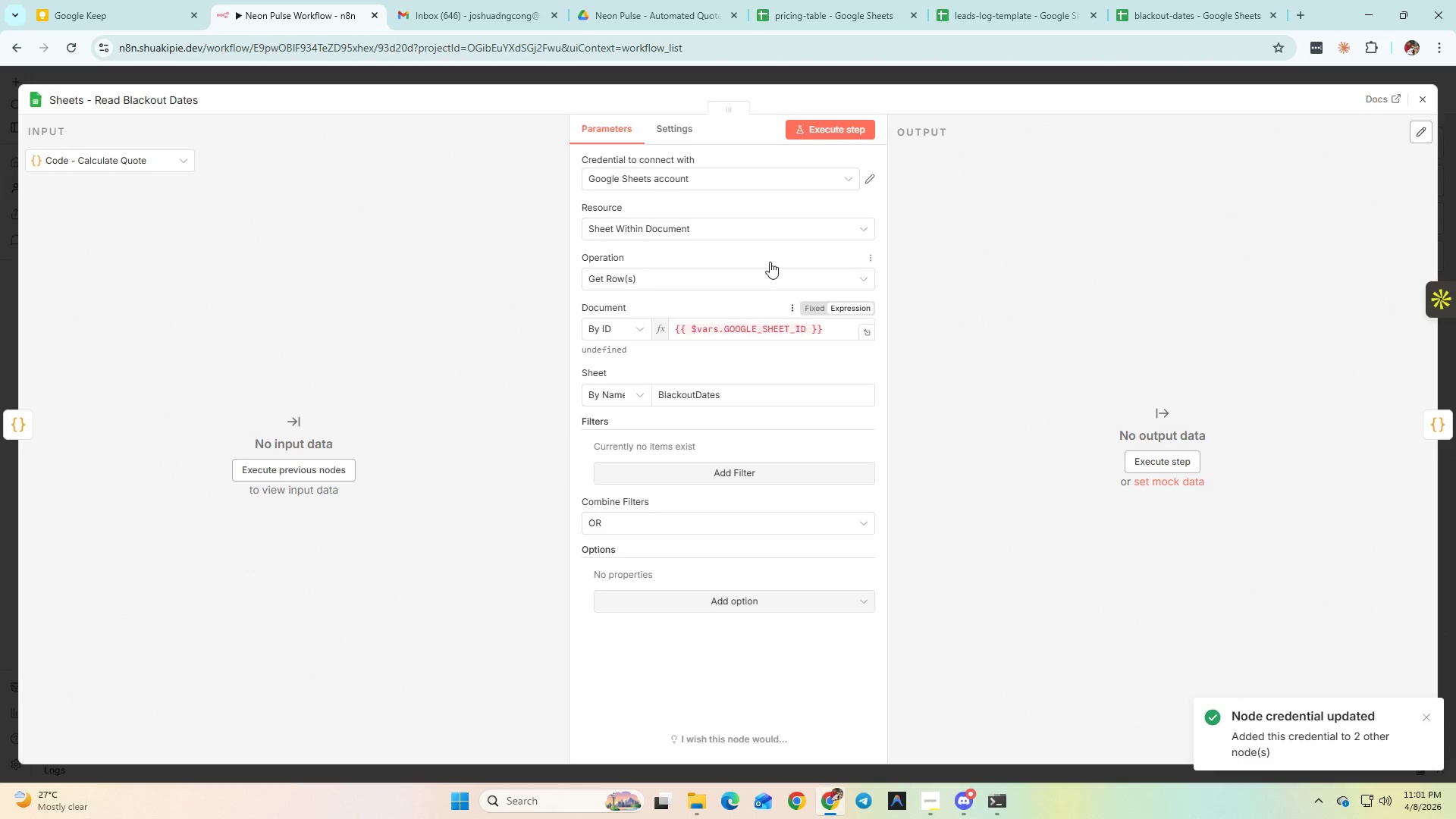 
left_click([868, 181])
 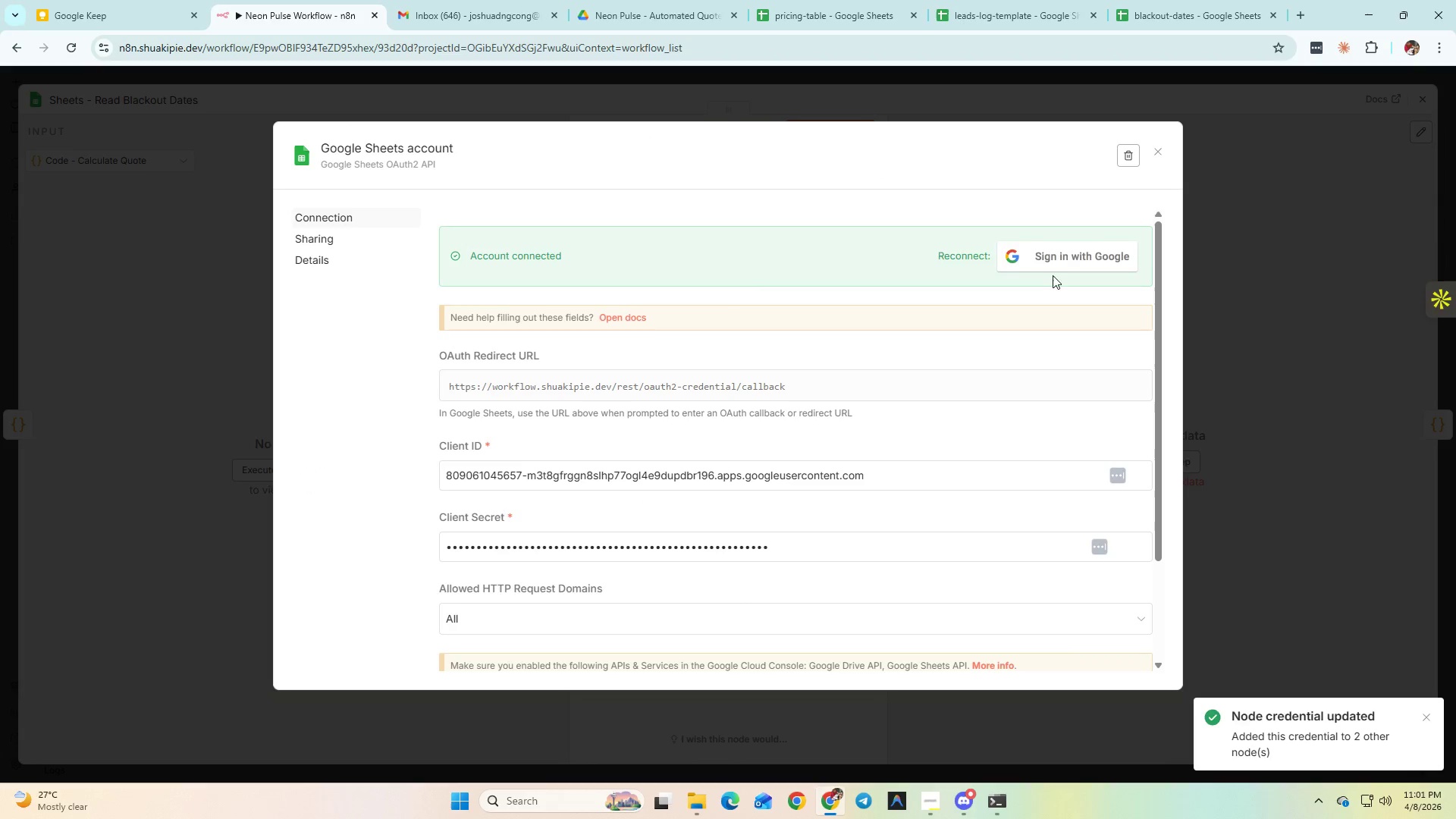 
left_click([1160, 159])
 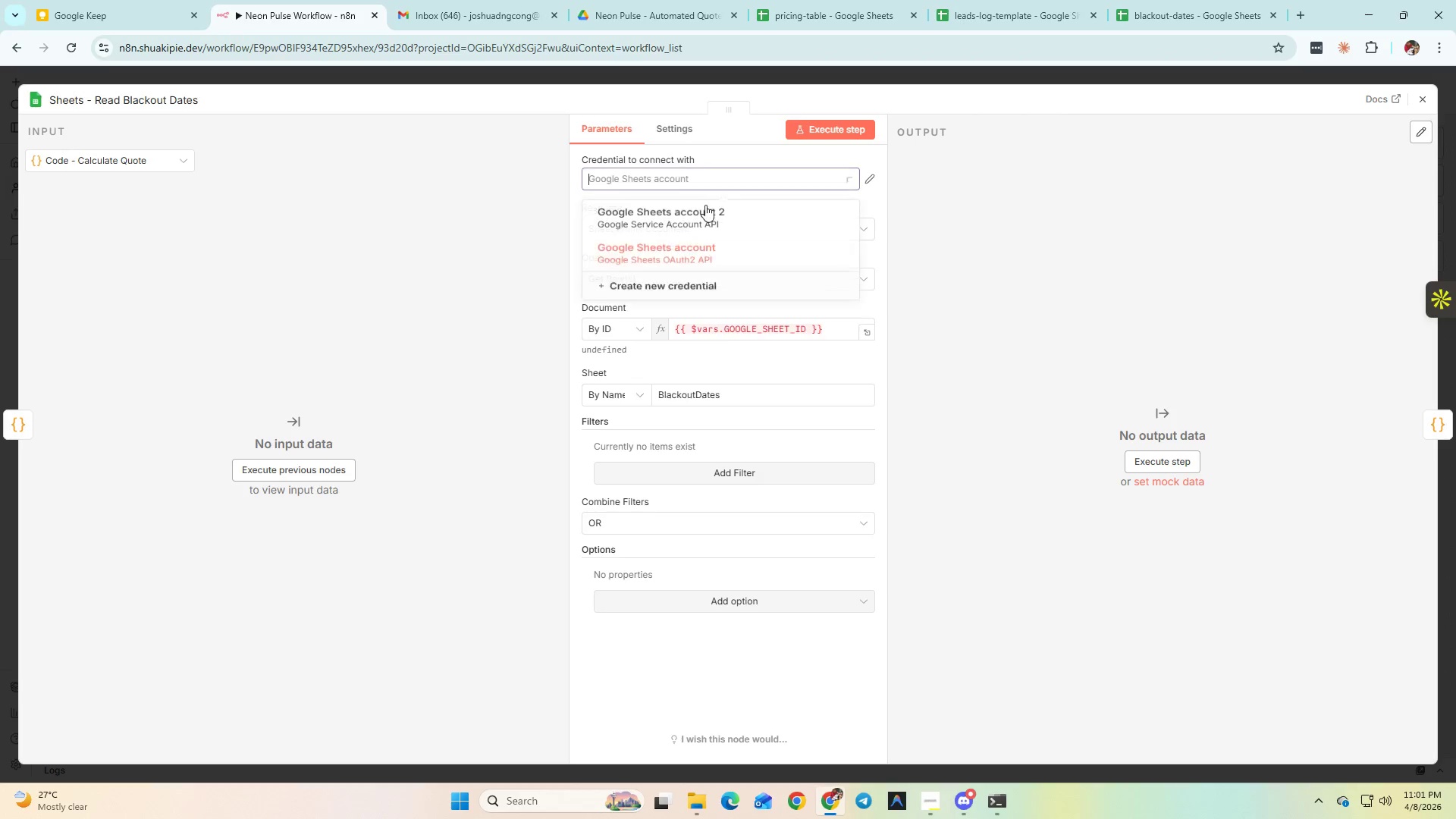 
double_click([694, 215])
 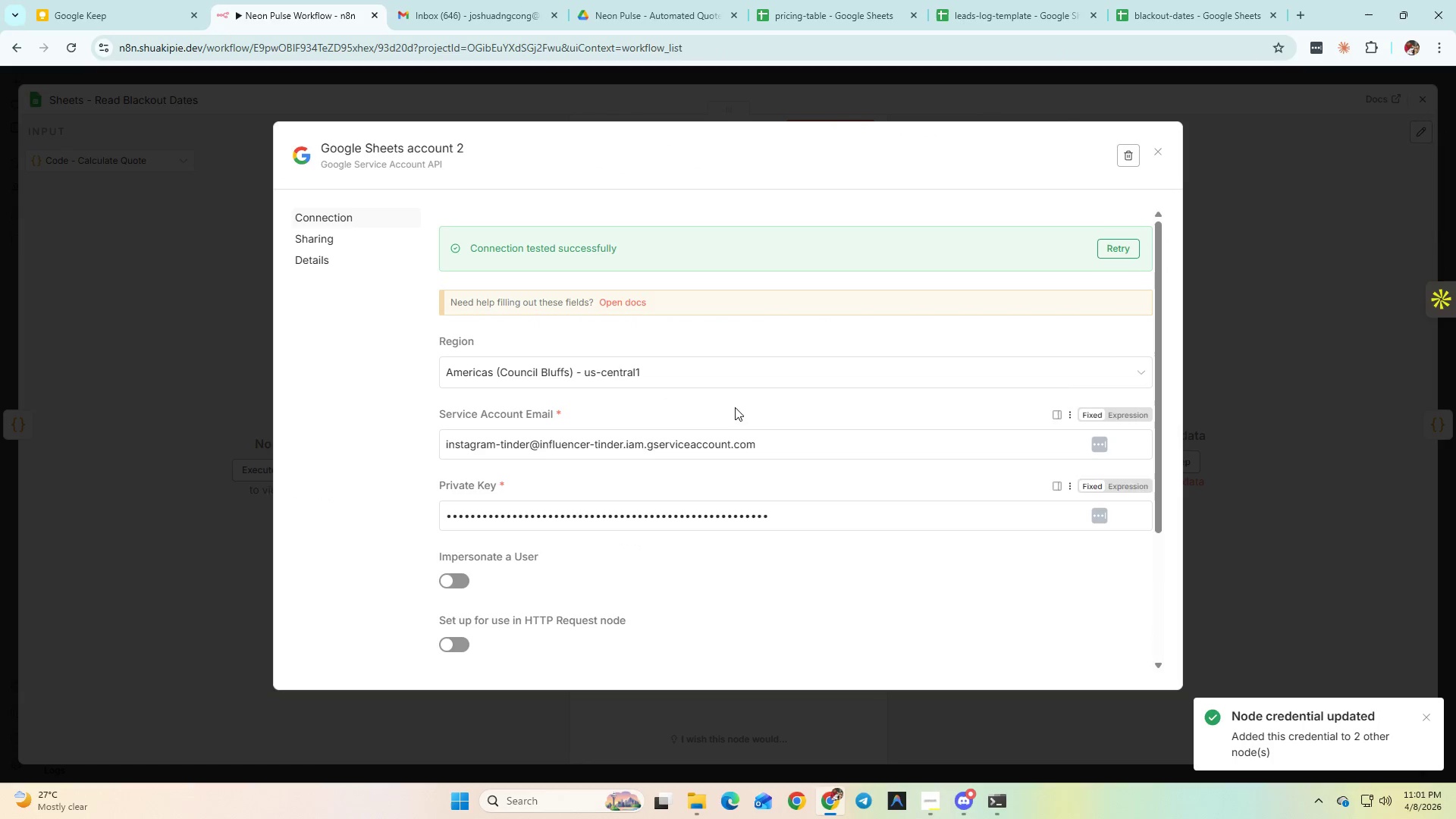 
left_click([717, 446])
 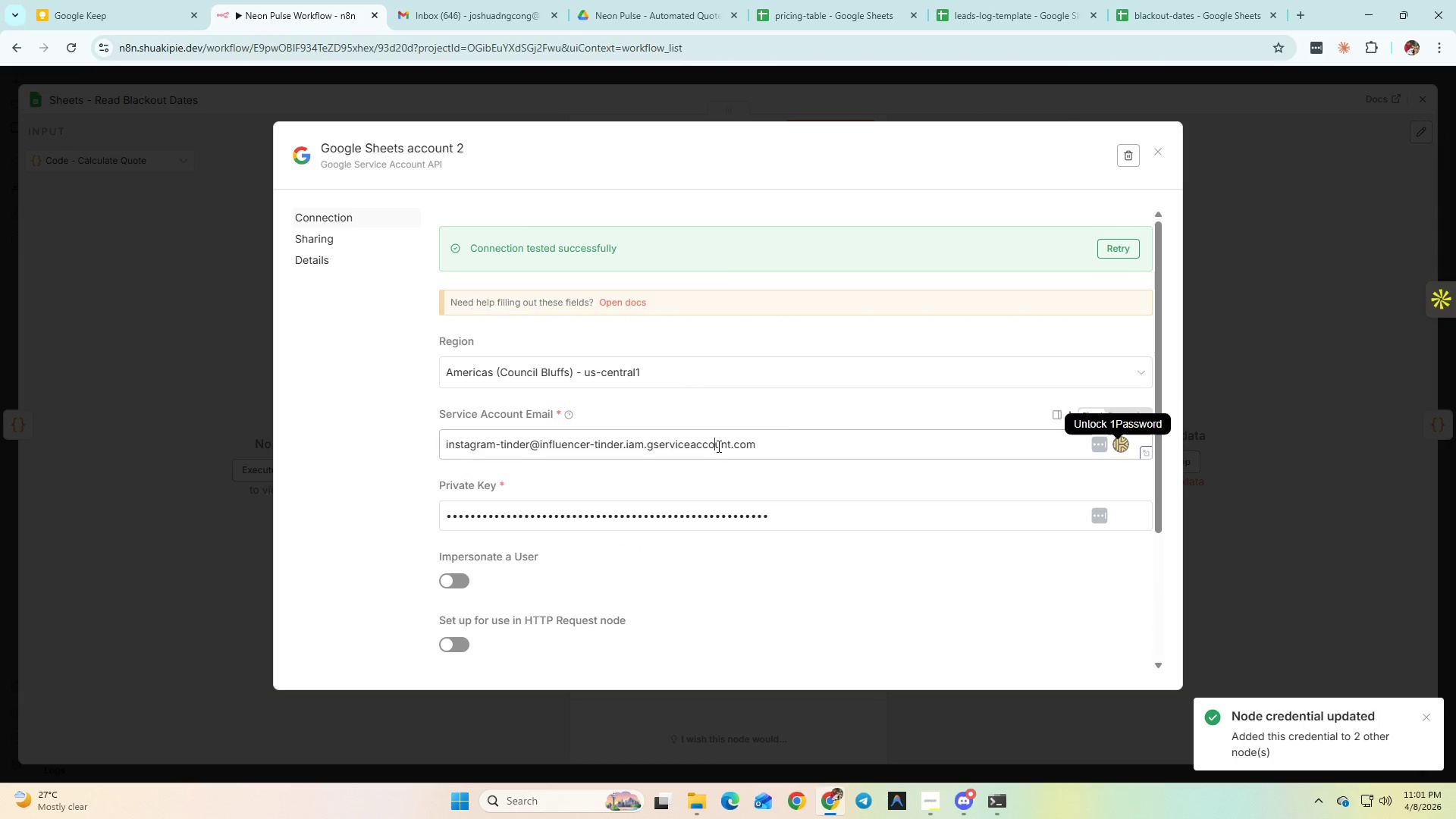 
key(Control+A)
 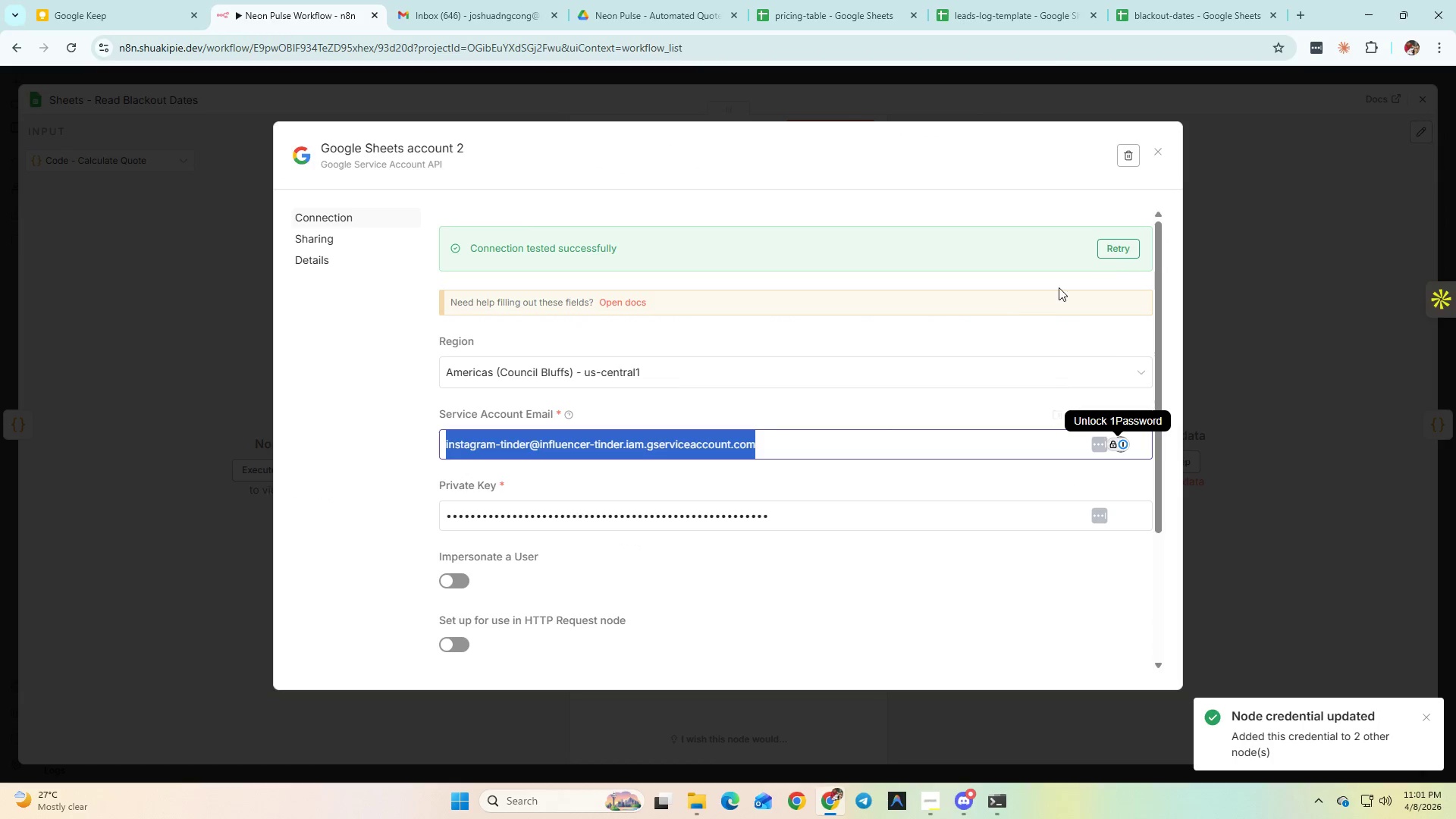 
key(Control+C)
 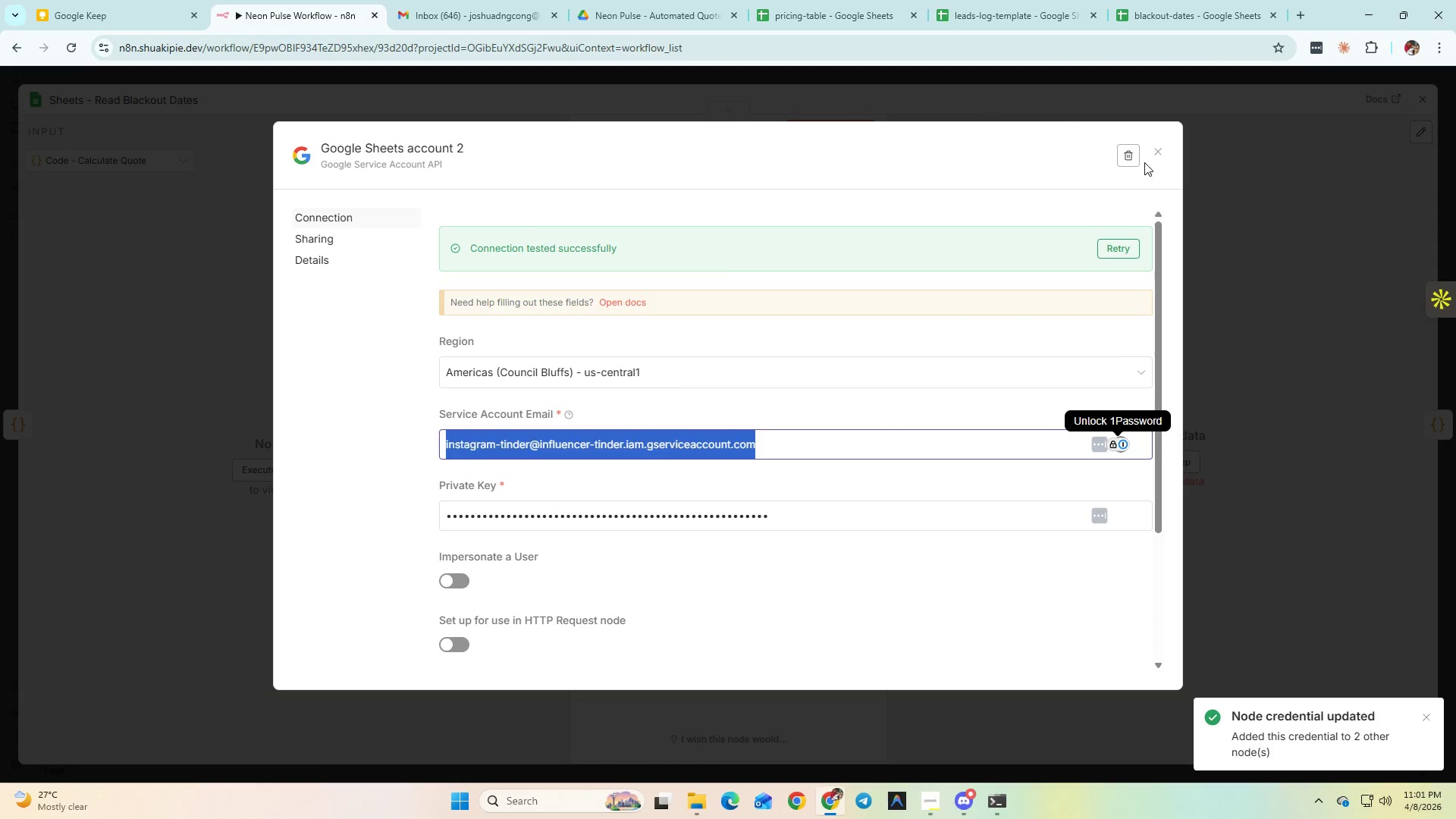 
left_click([1154, 150])
 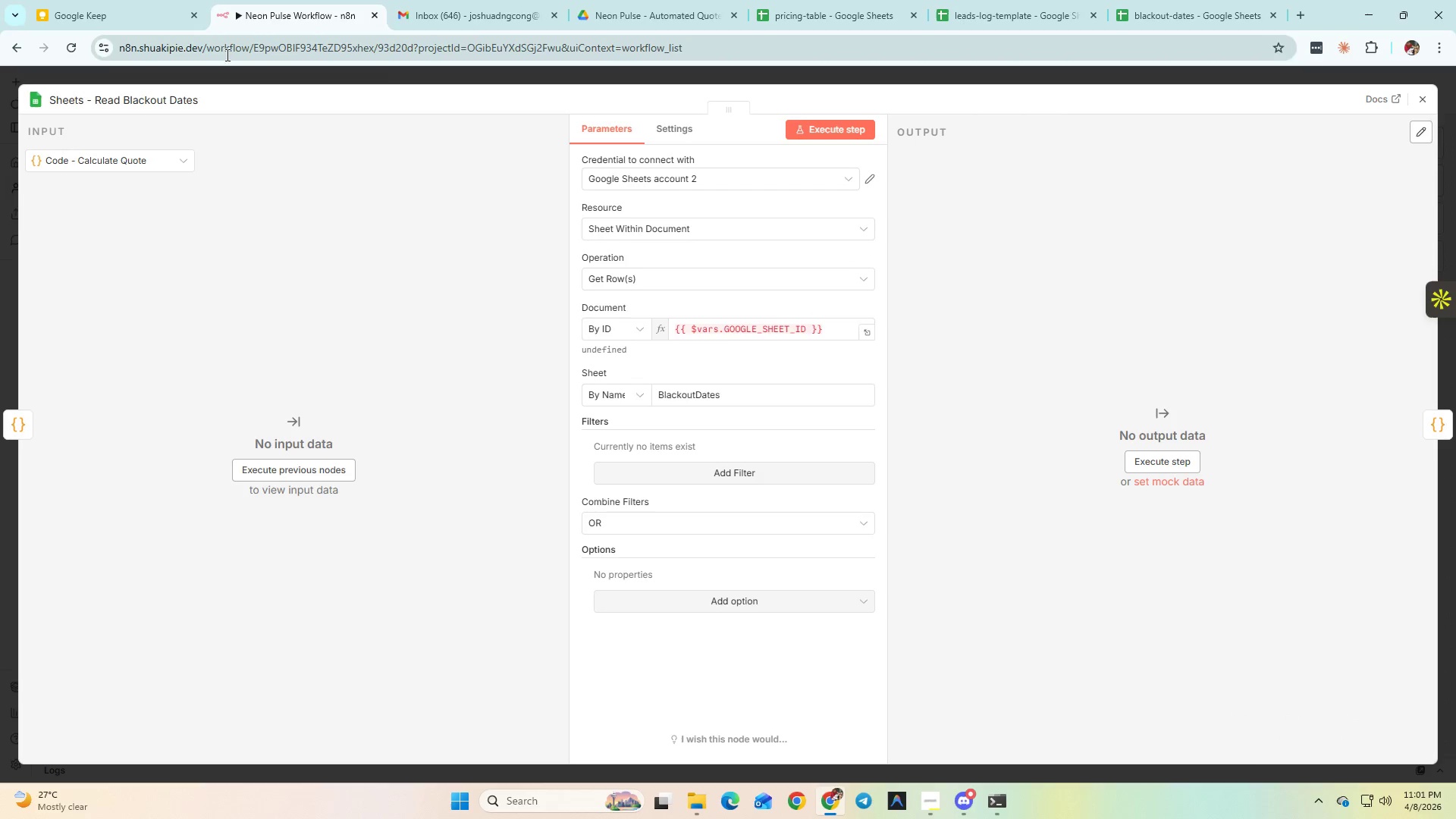 
left_click([855, 0])
 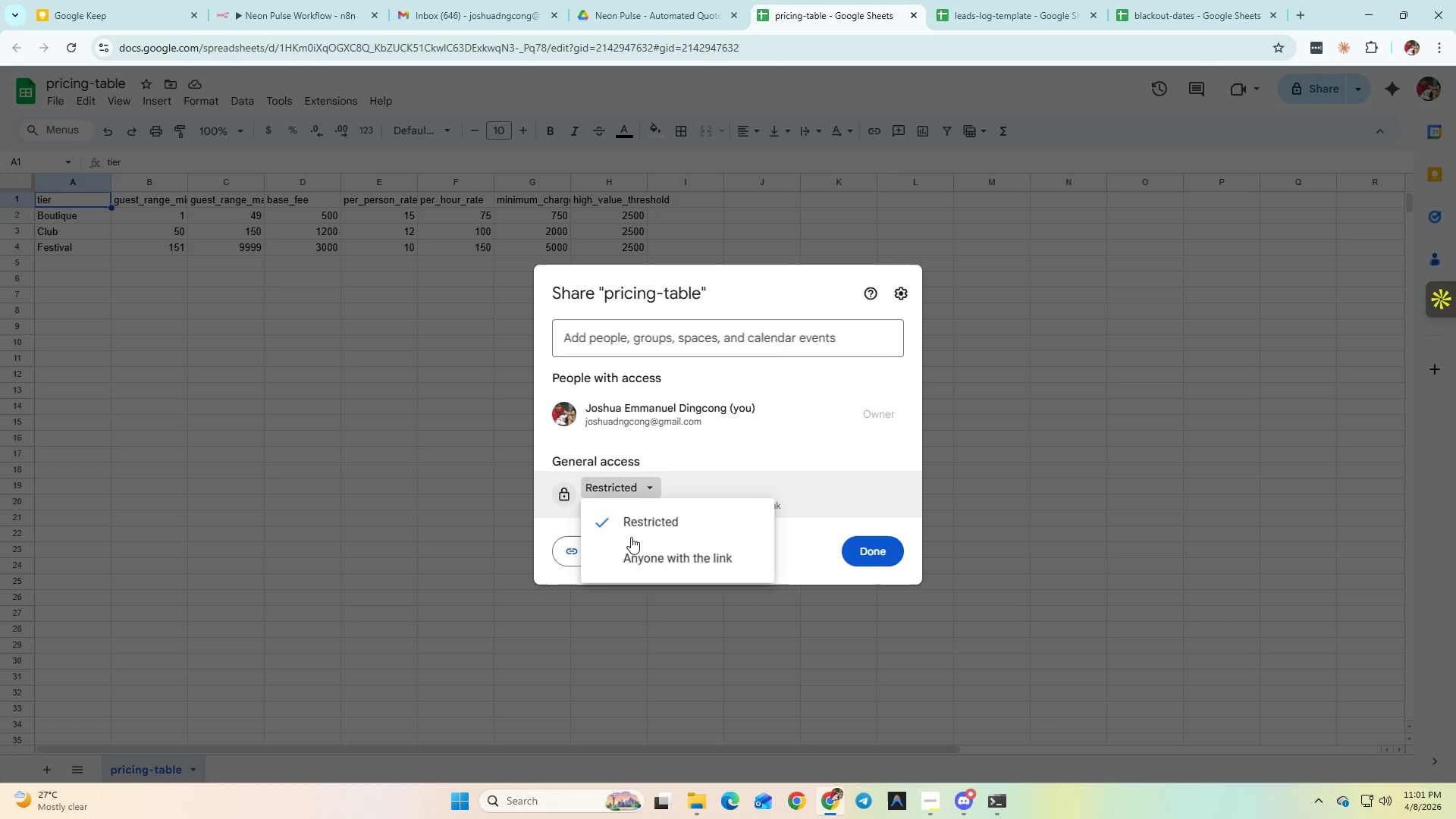 
left_click([676, 347])
 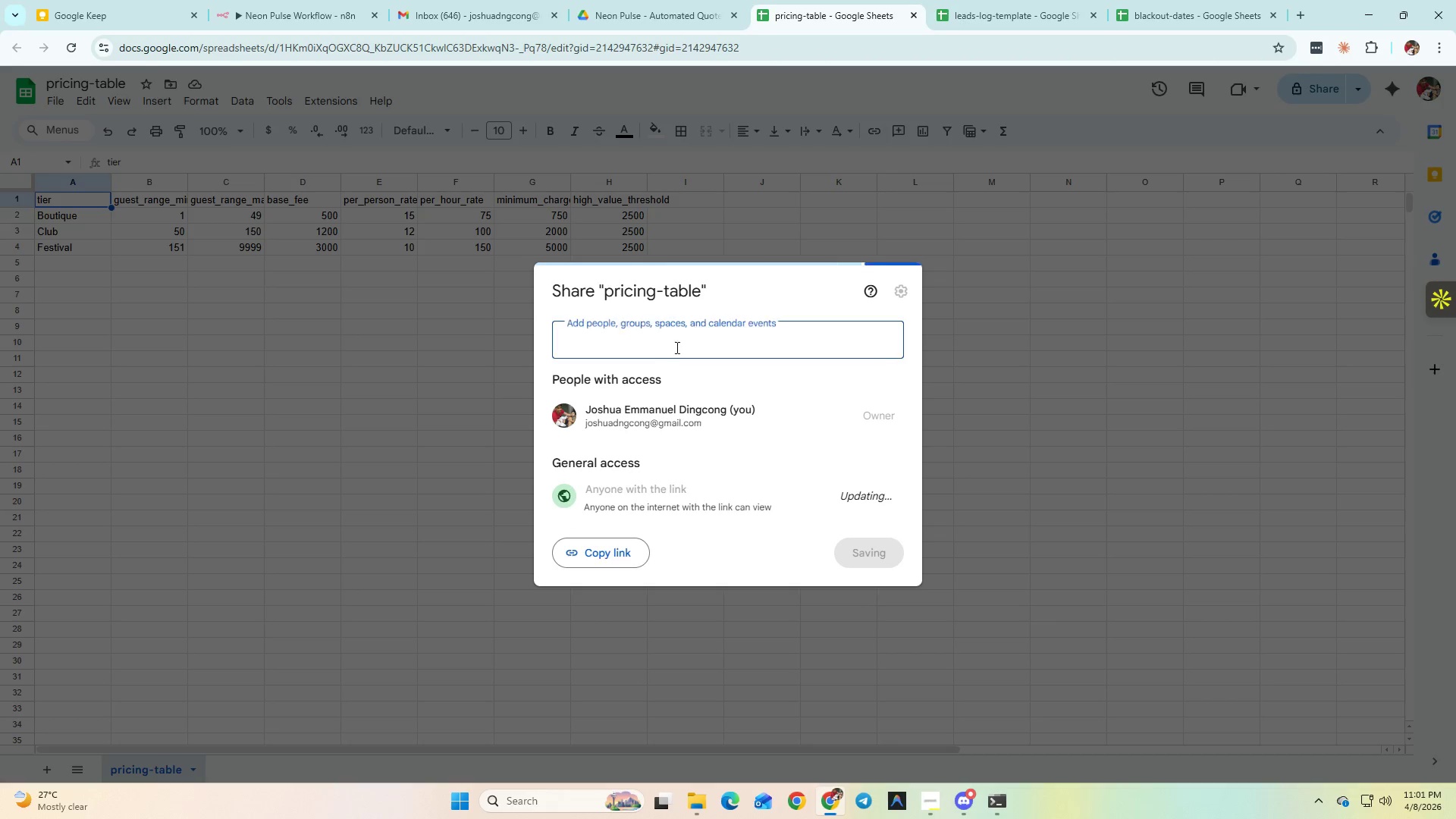 
key(Control+V)
 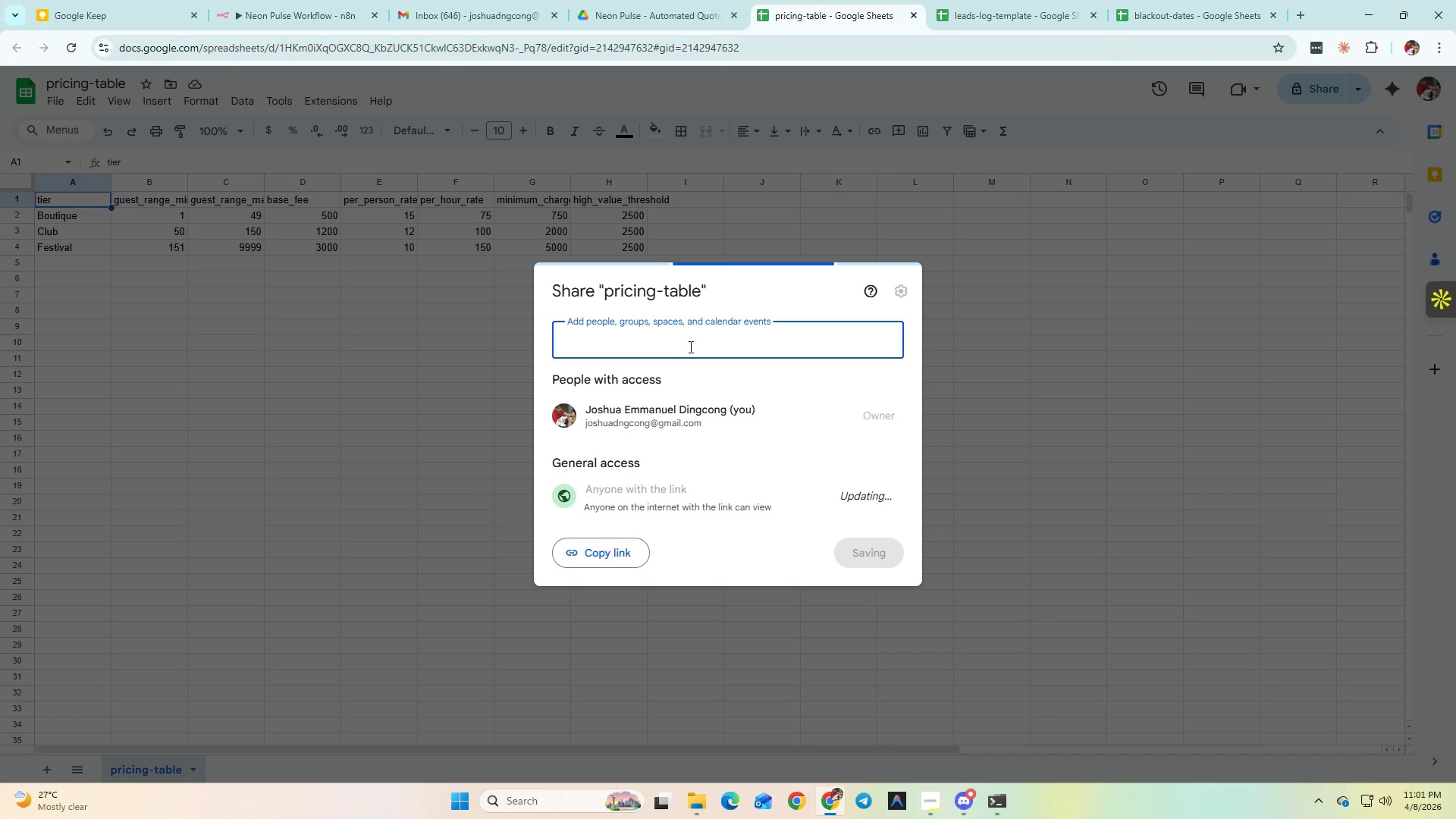 
left_click([689, 346])
 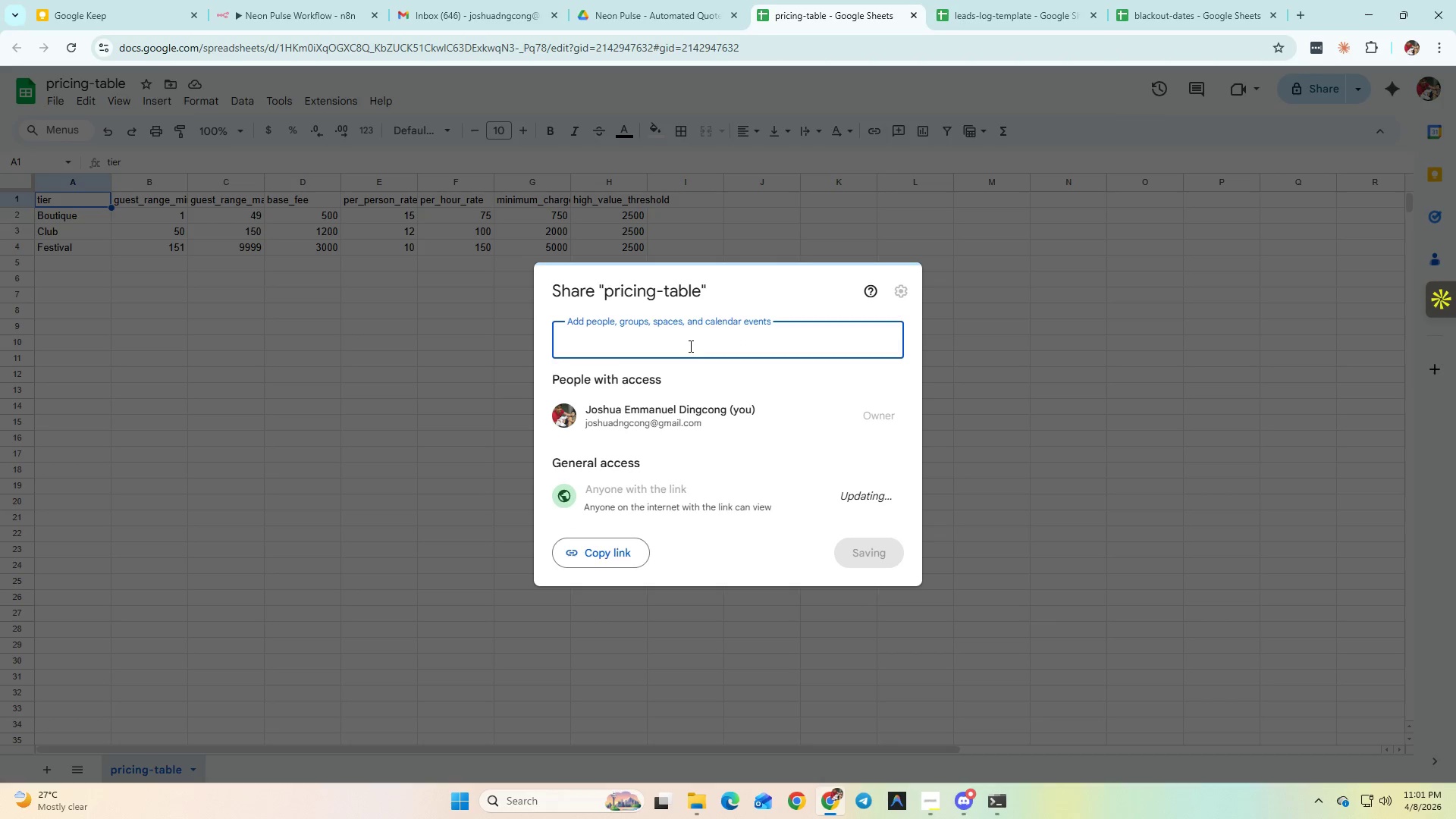 
left_click([689, 346])
 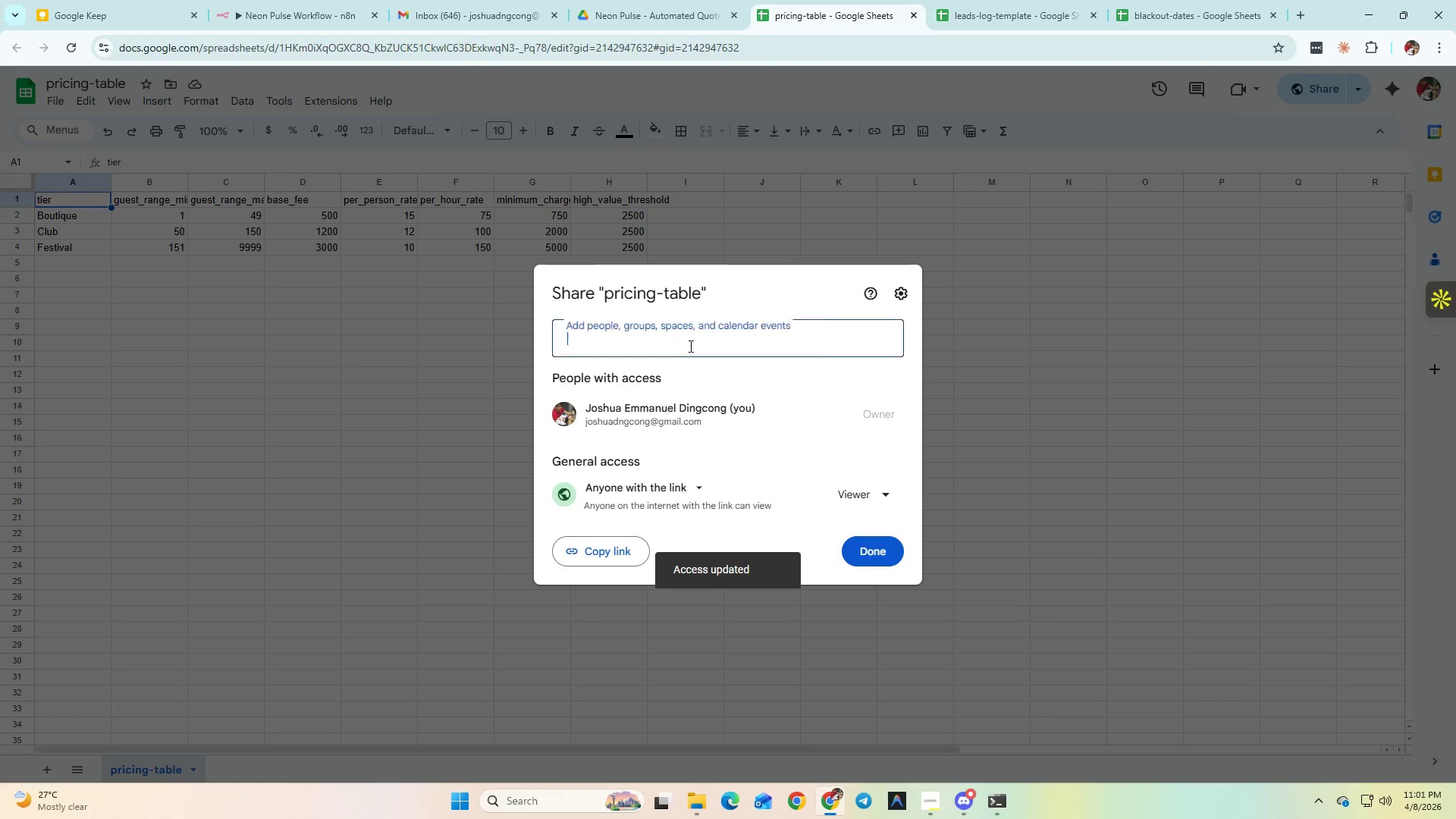 
key(Control+V)
 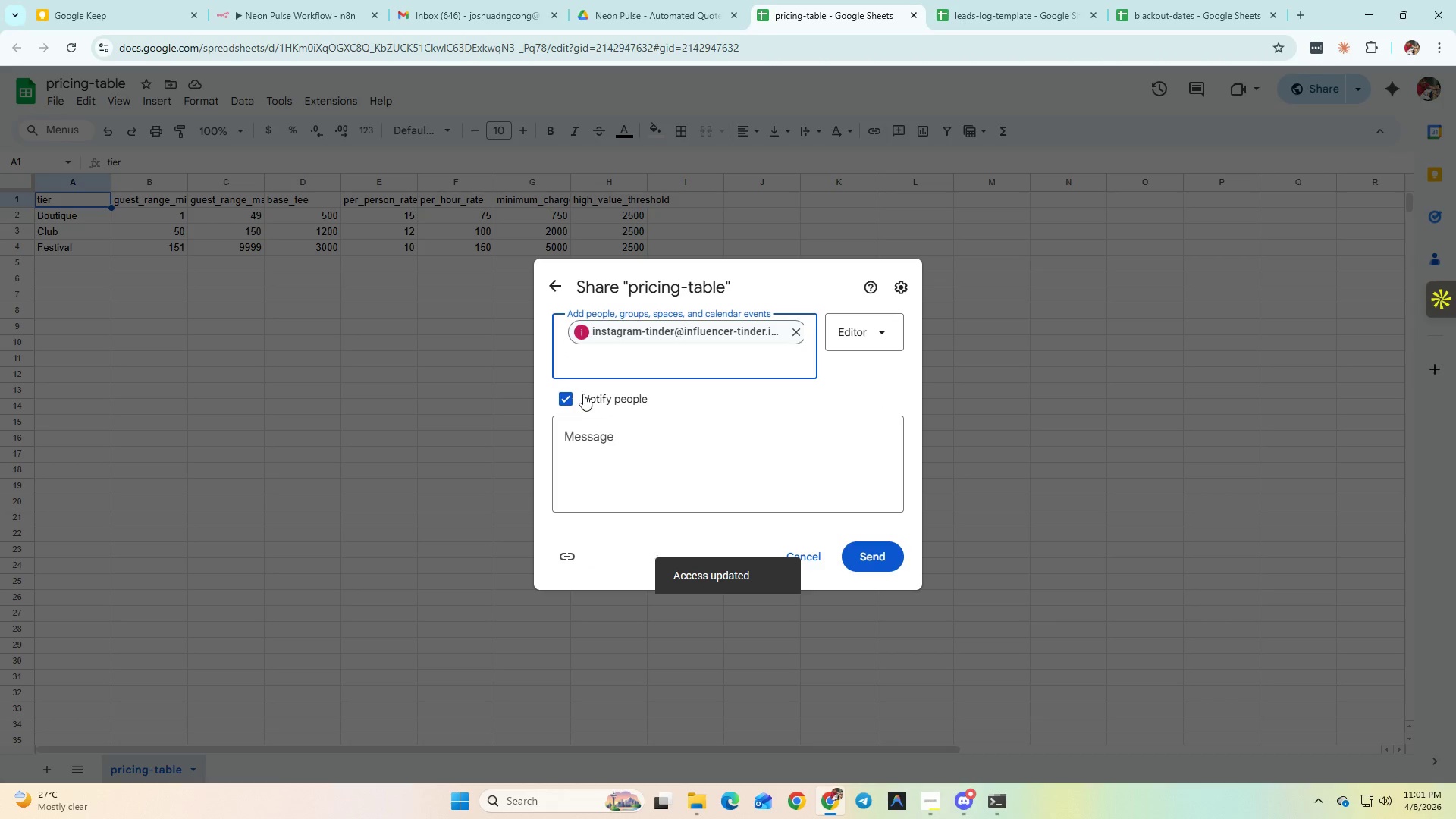 
left_click([565, 397])
 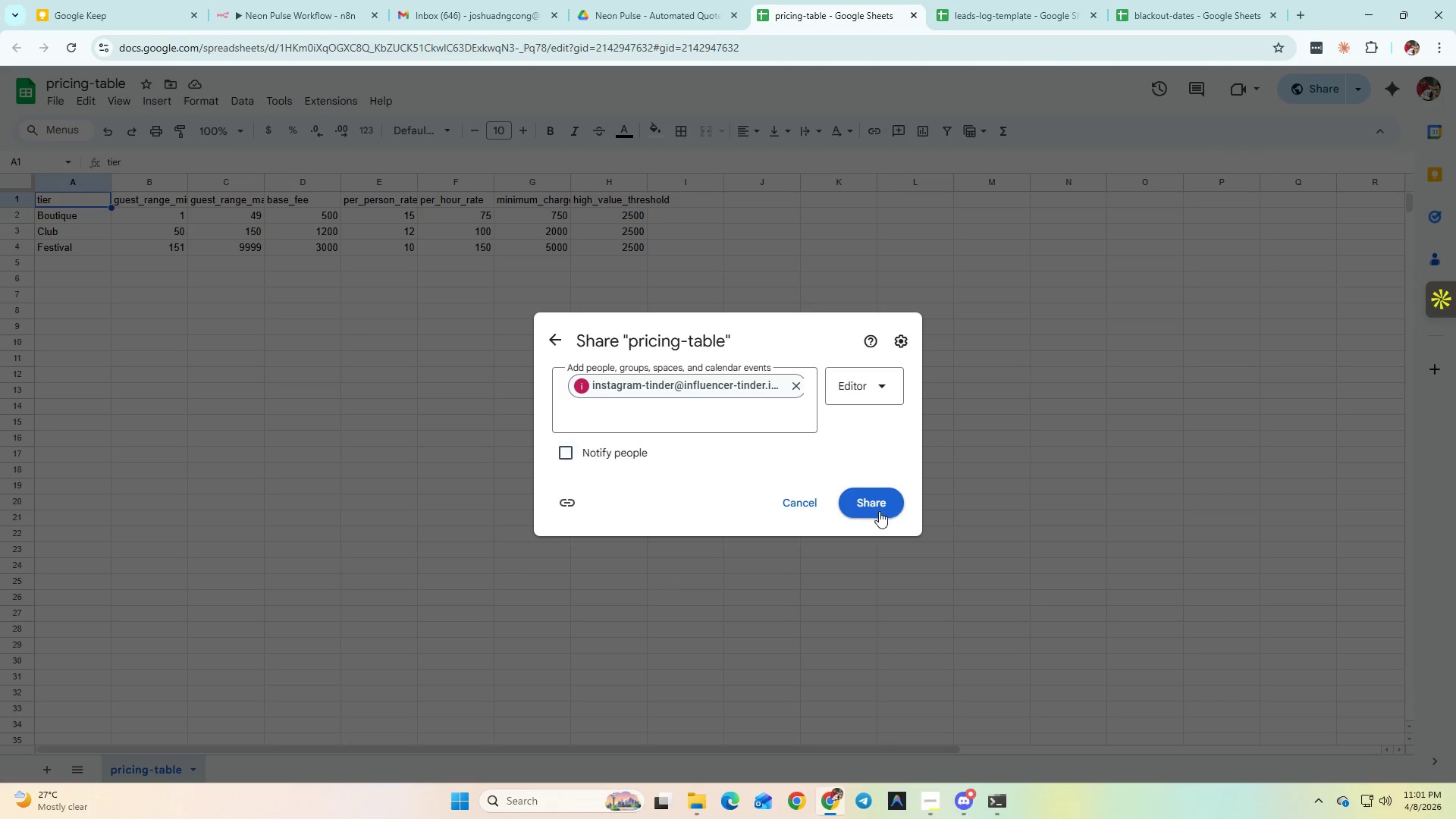 
left_click([877, 509])
 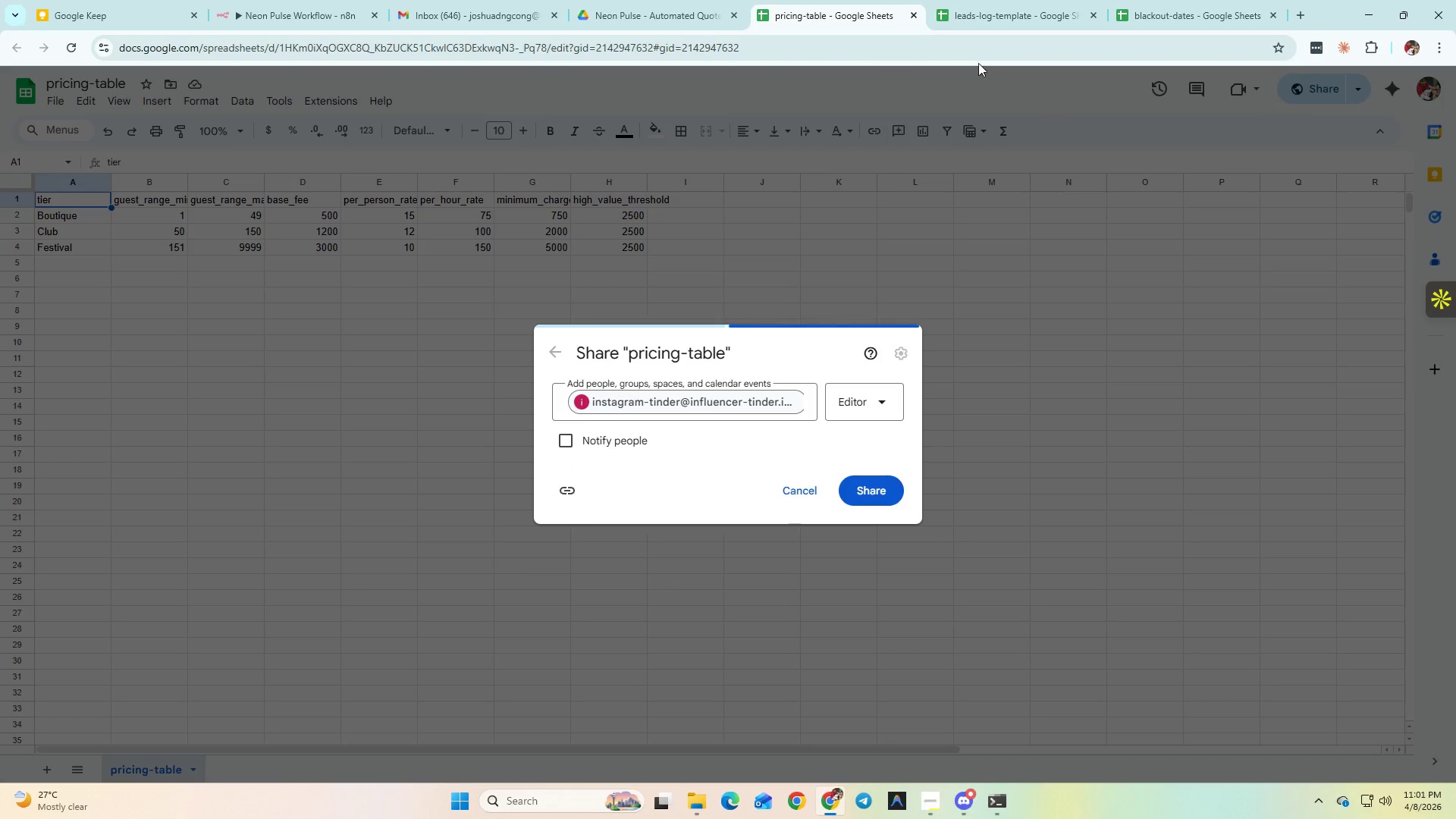 
left_click([996, 27])
 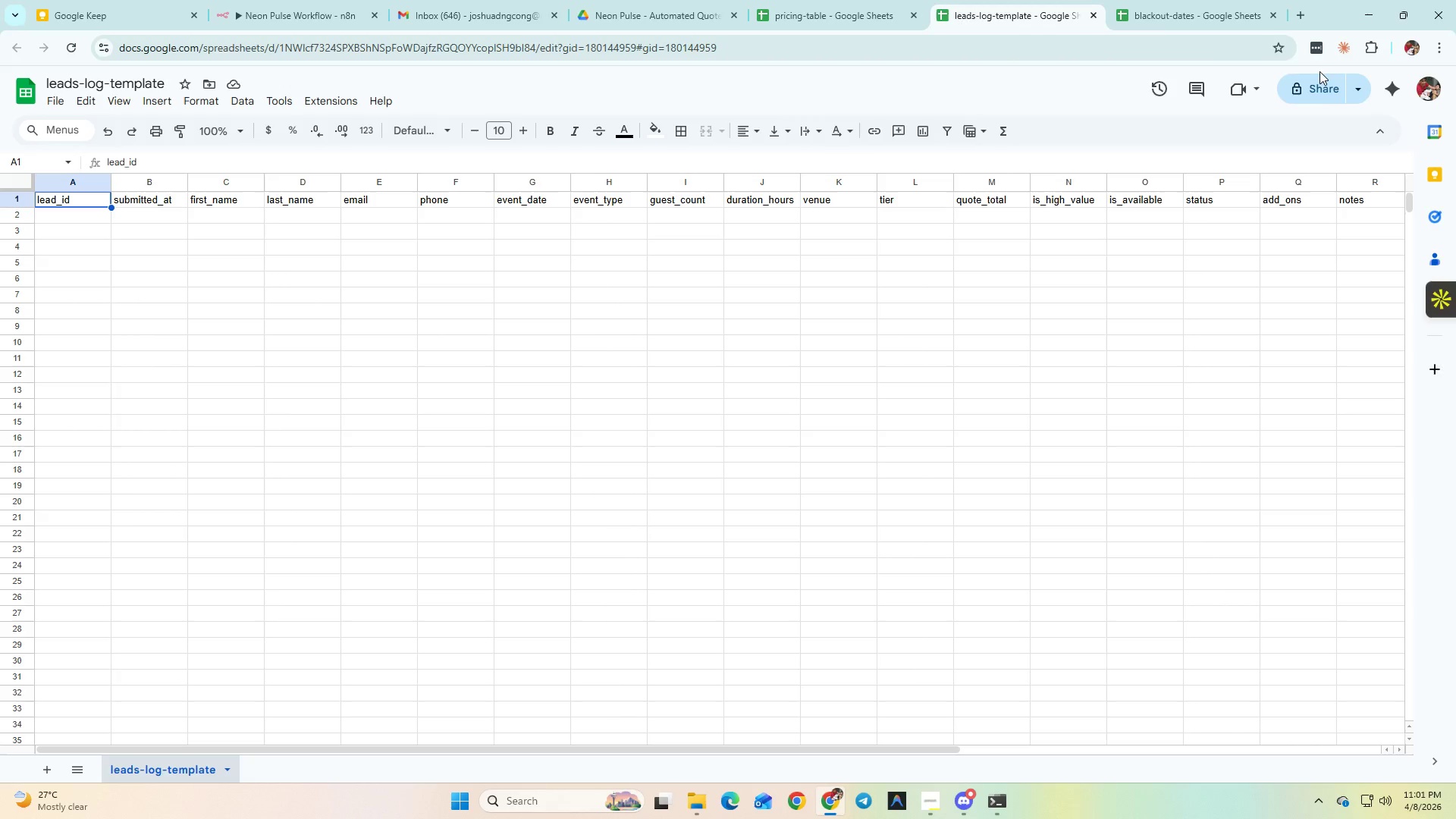 
left_click([1324, 96])
 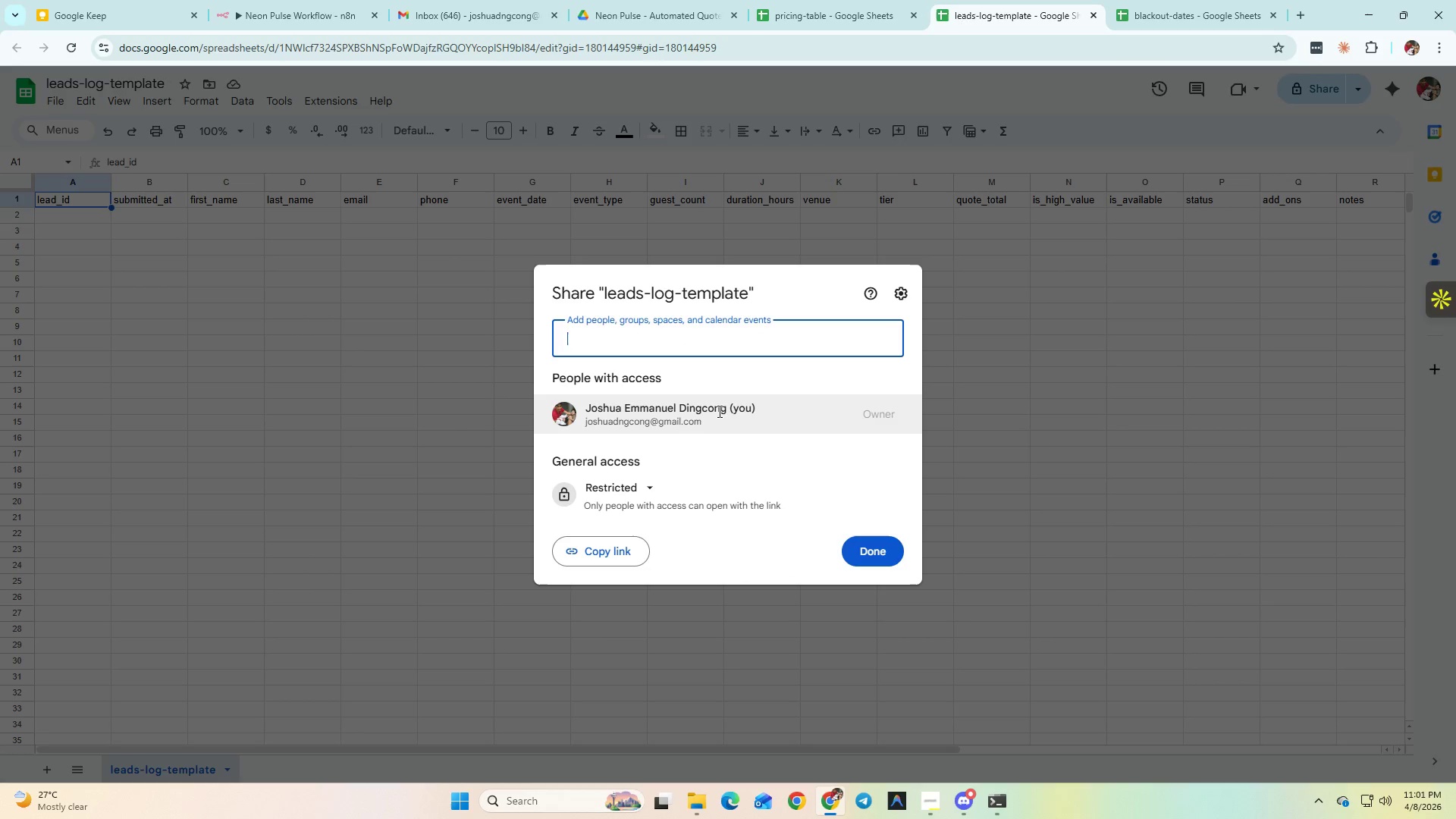 
left_click([608, 504])
 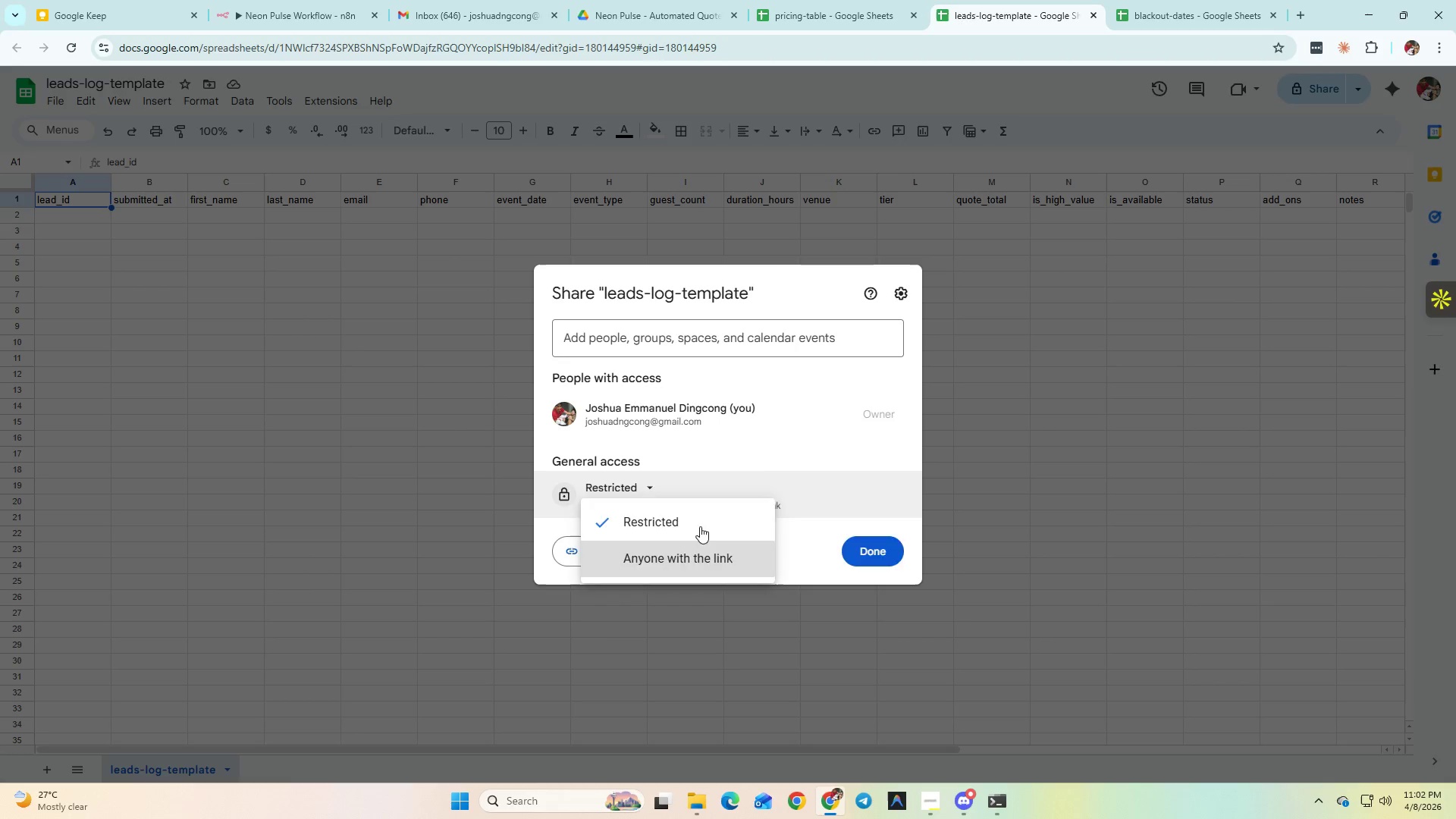 
left_click([706, 338])
 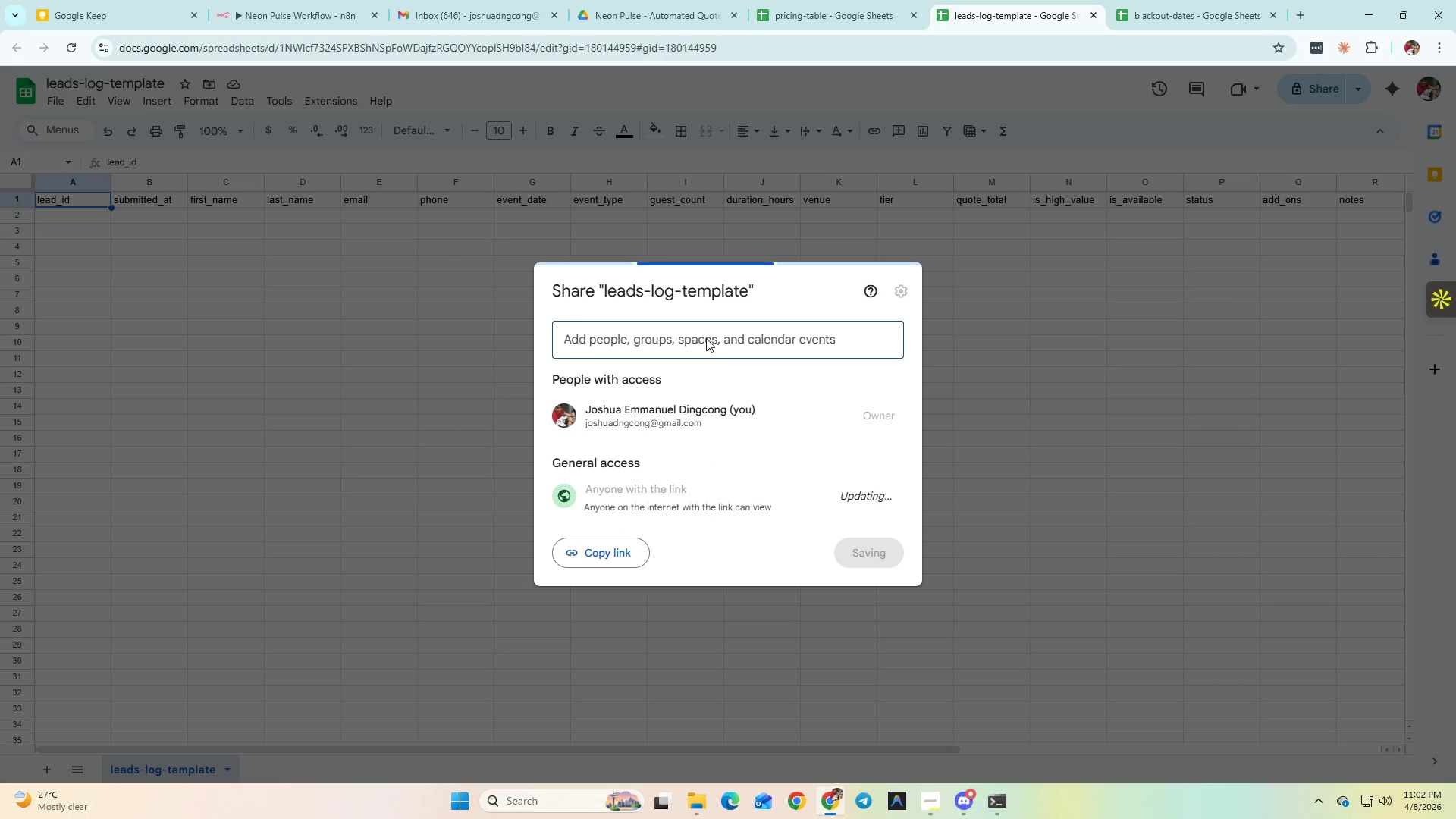 
key(Control+V)
 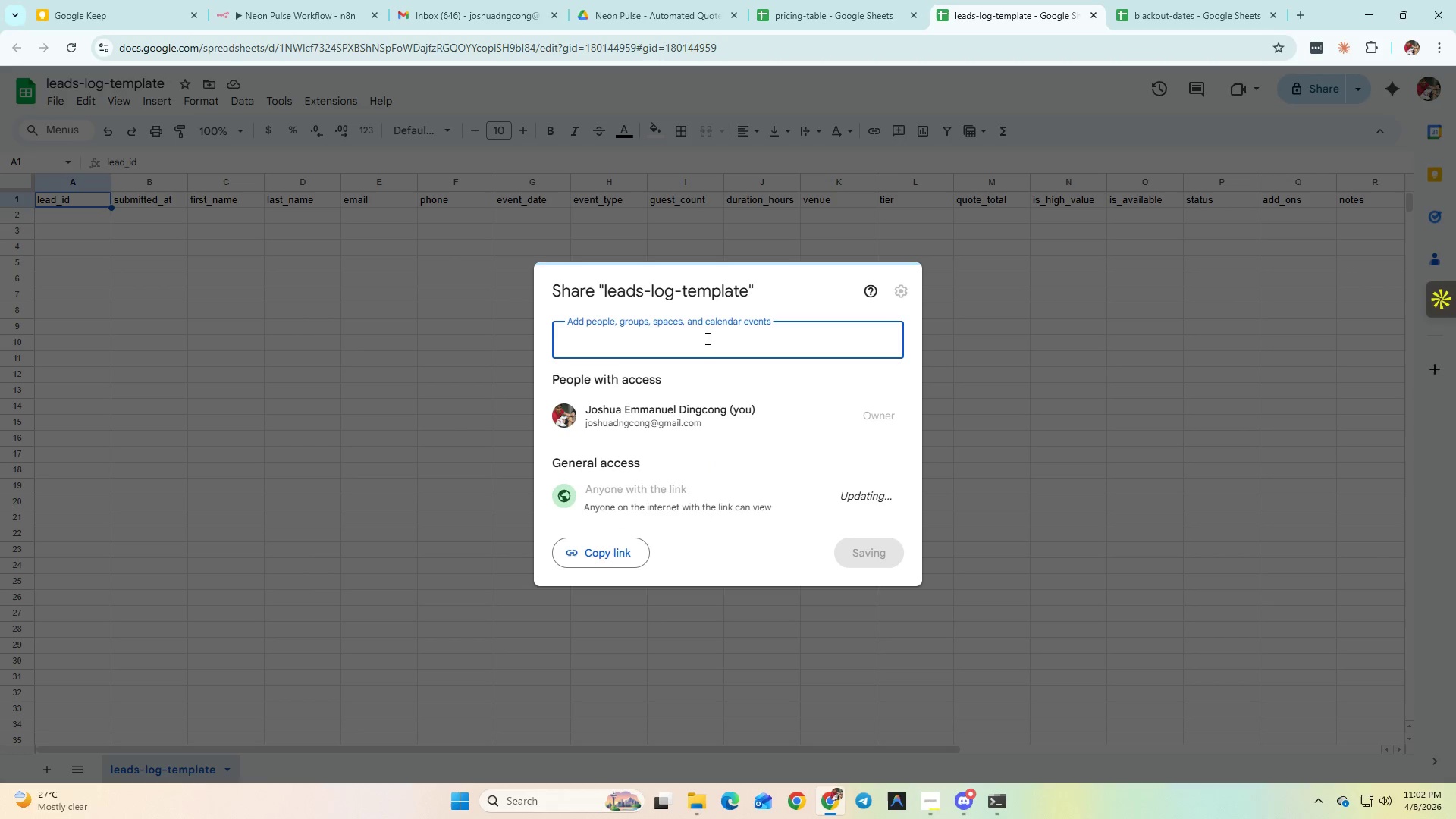 
left_click([706, 338])
 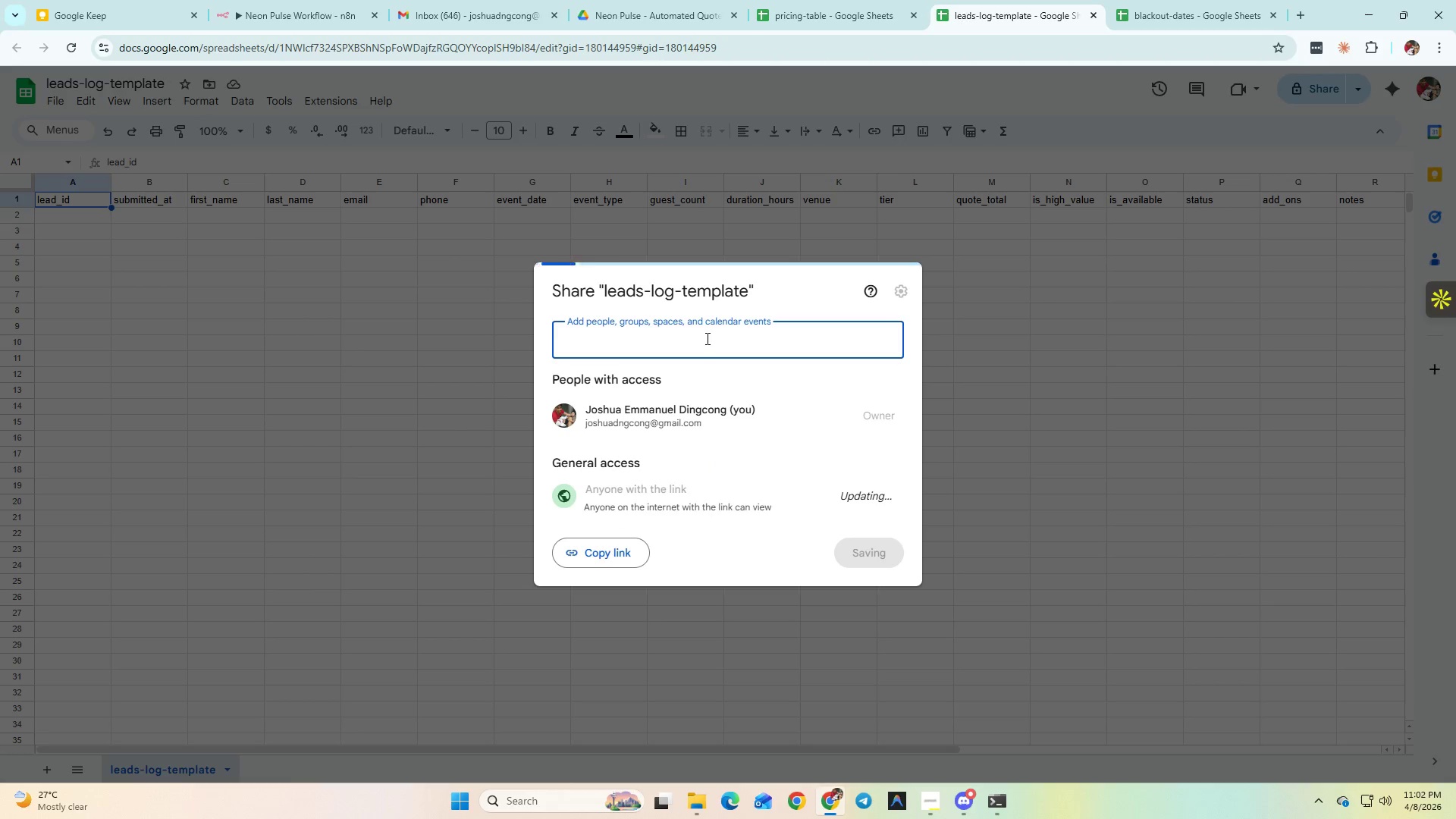 
key(Control+V)
 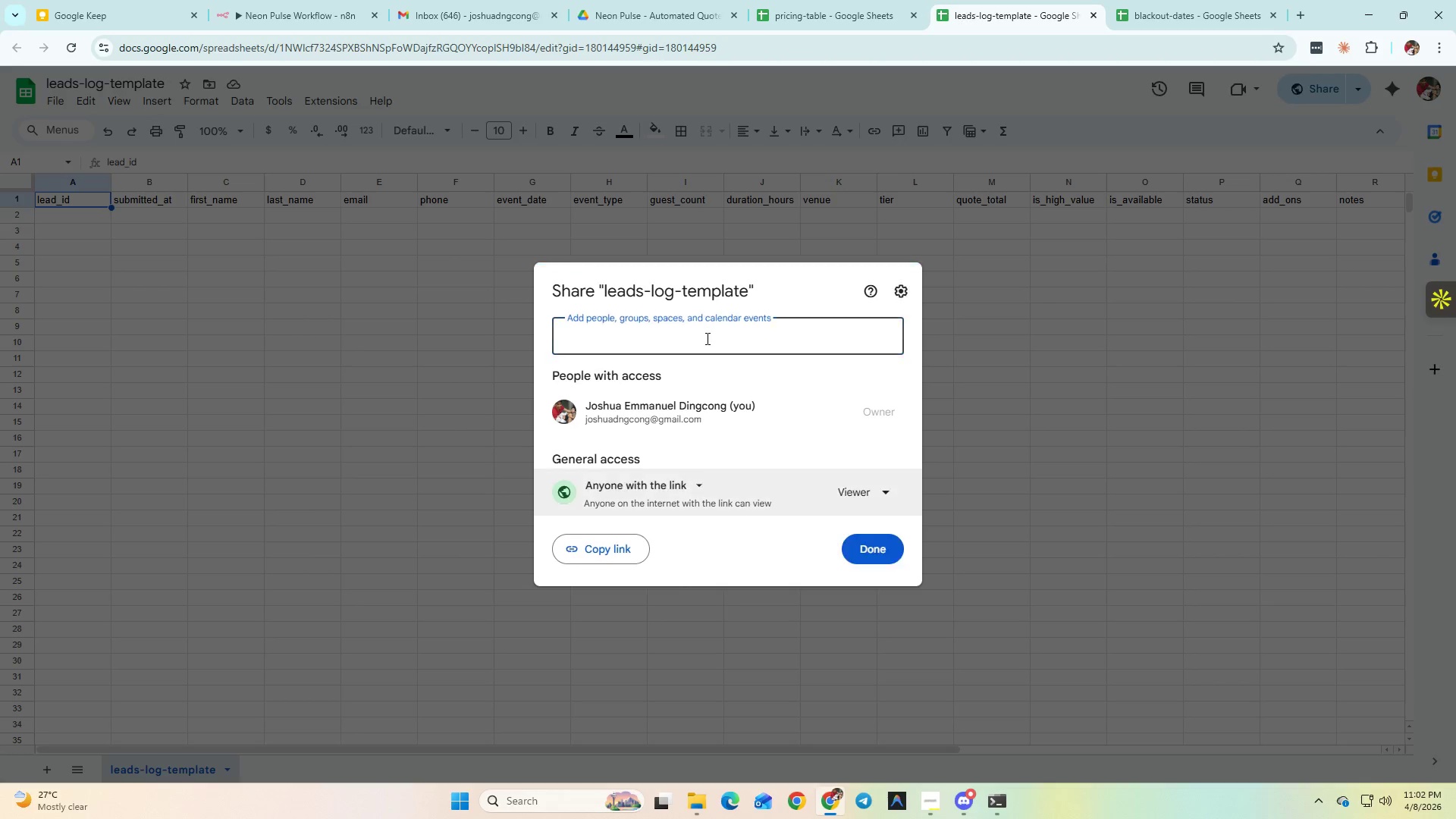 
left_click([706, 338])
 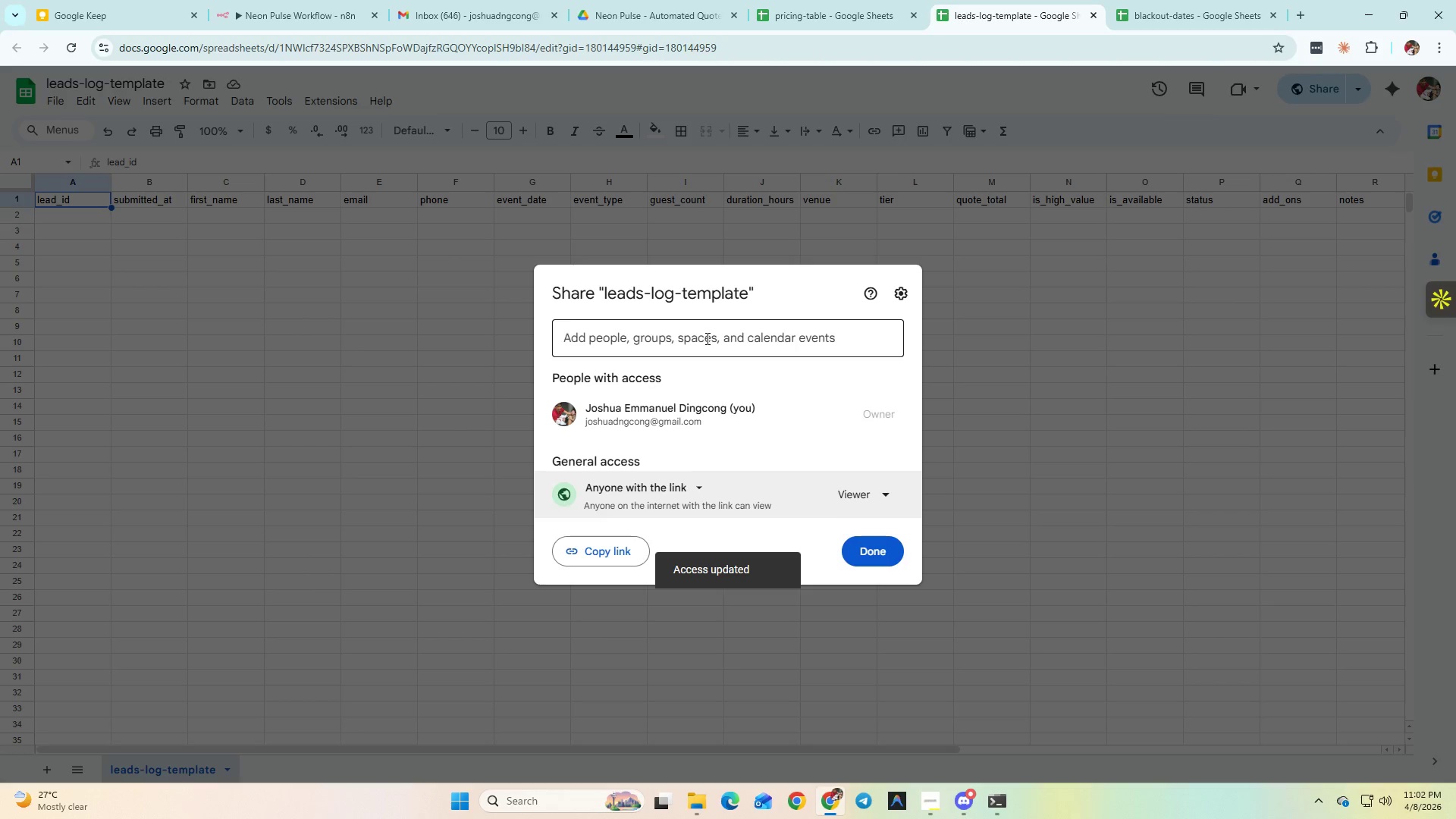 
key(Control+V)
 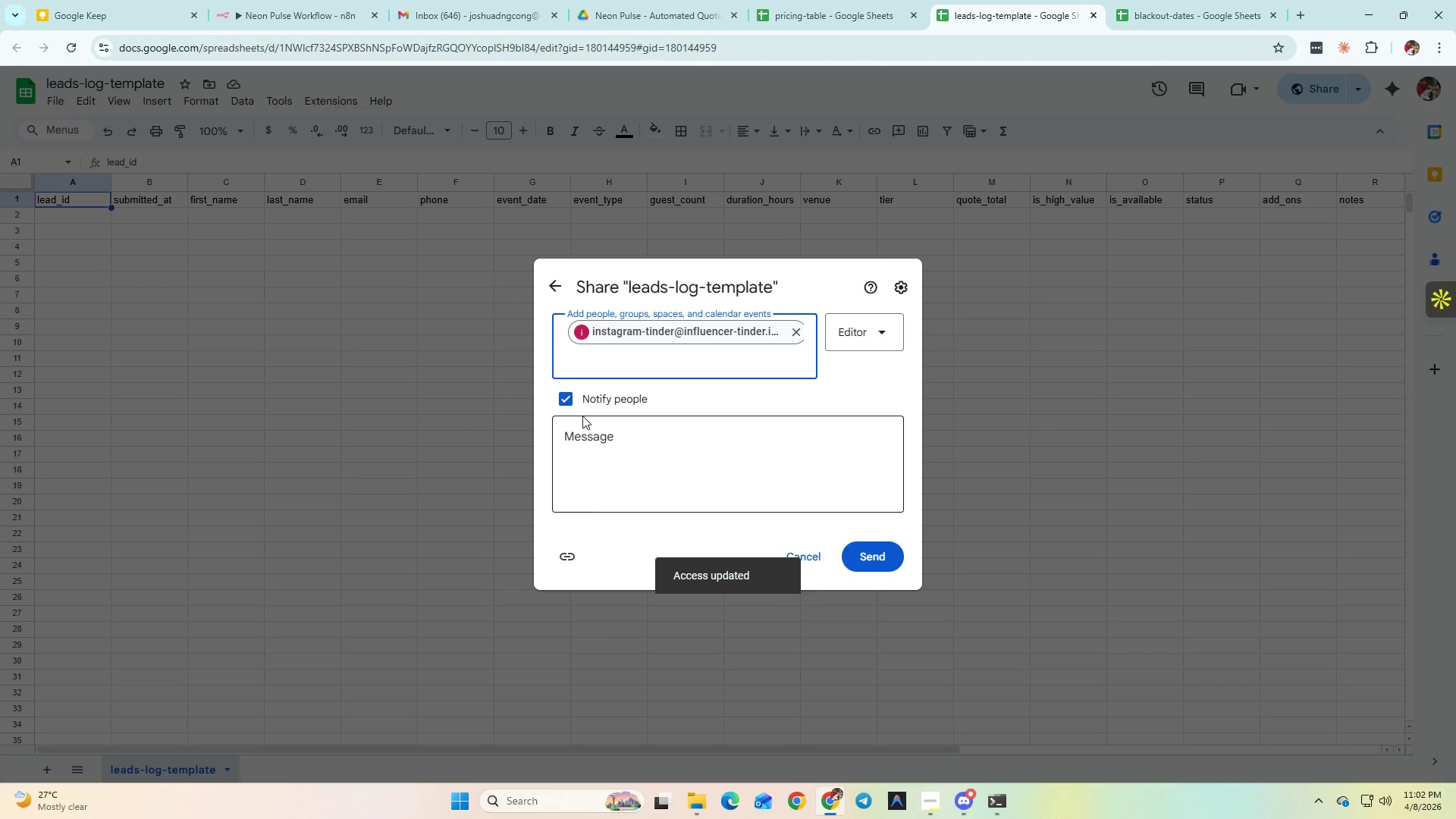 
left_click([571, 399])
 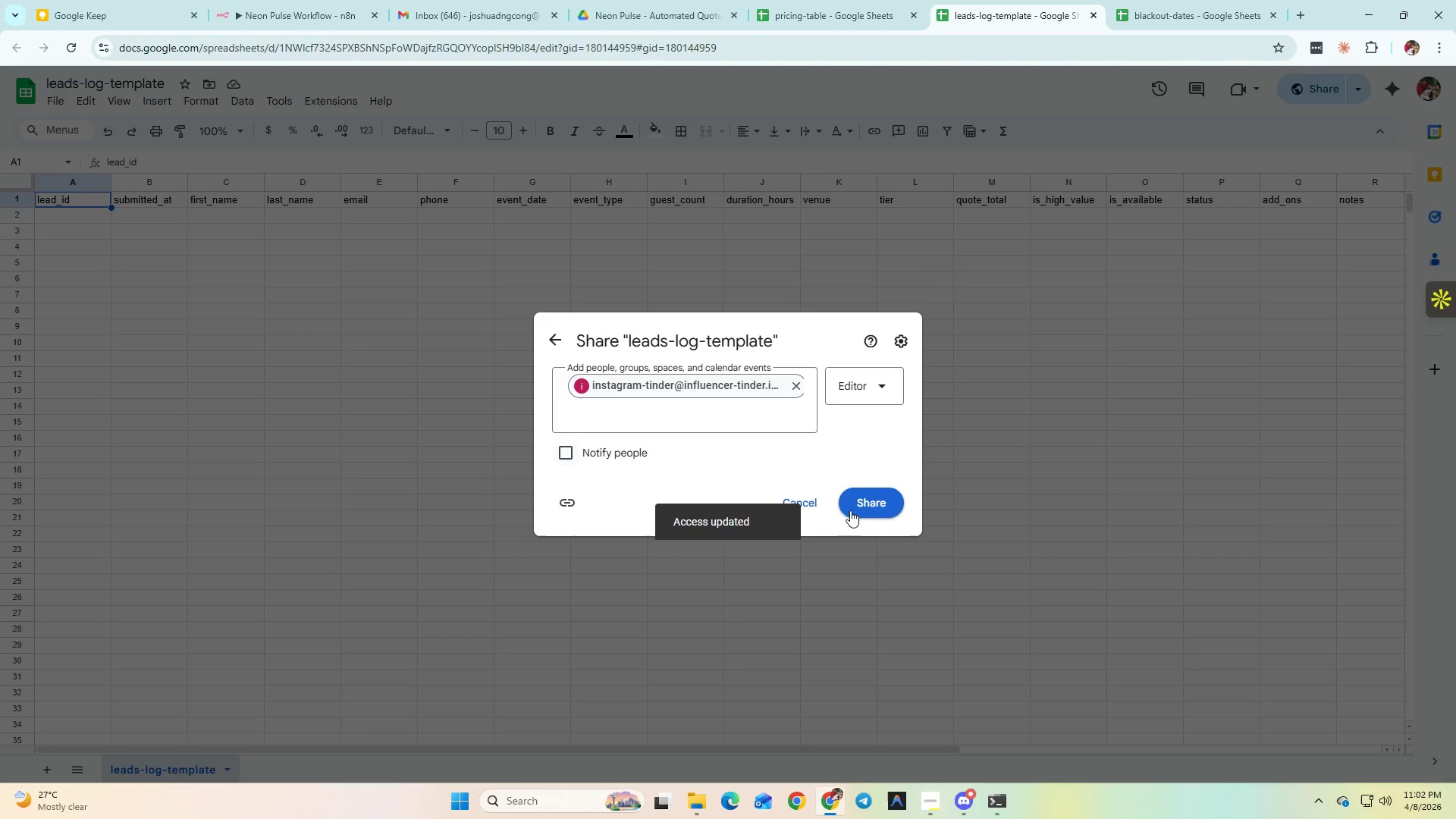 
left_click([857, 490])
 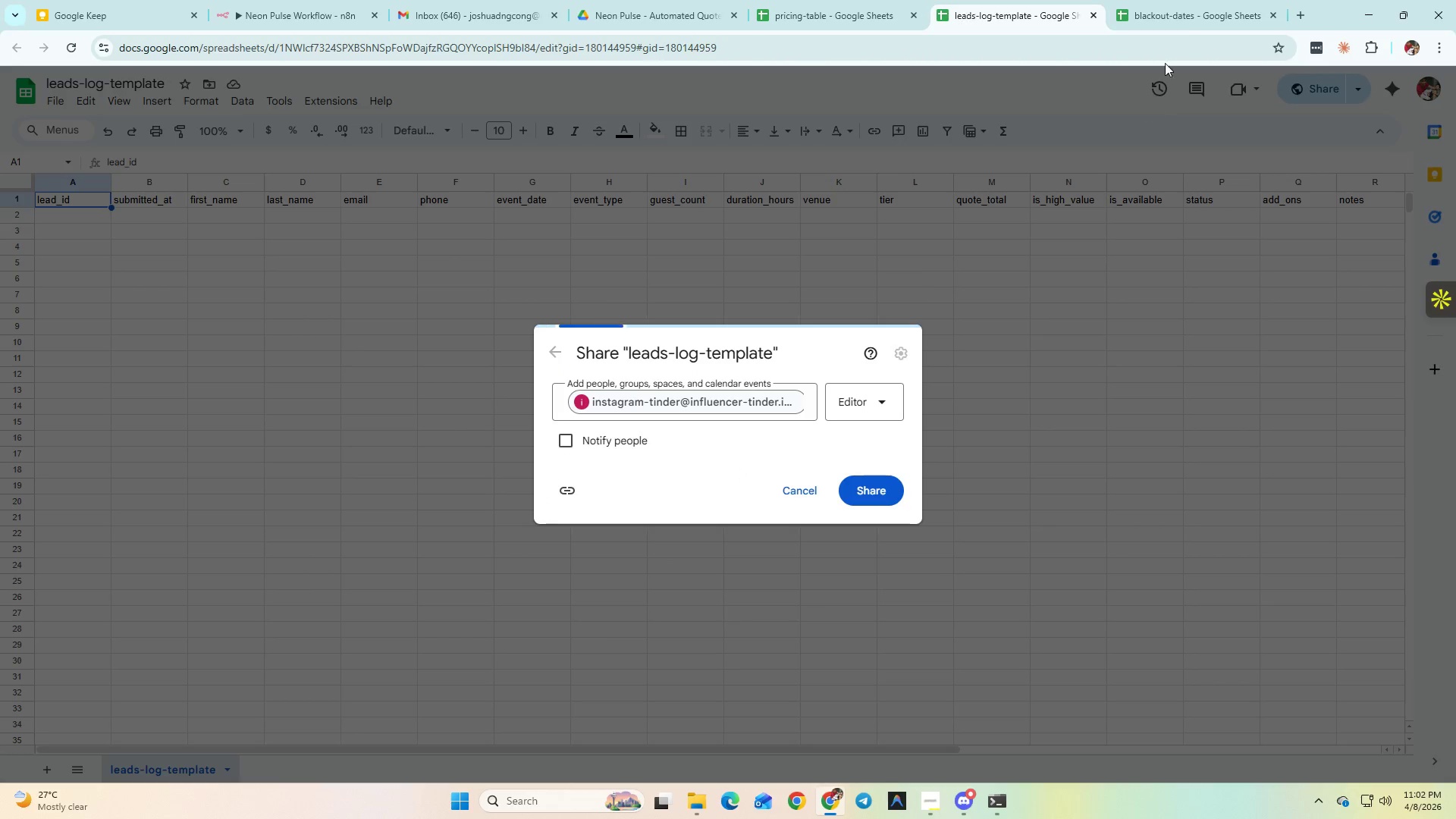 
left_click([1189, 4])
 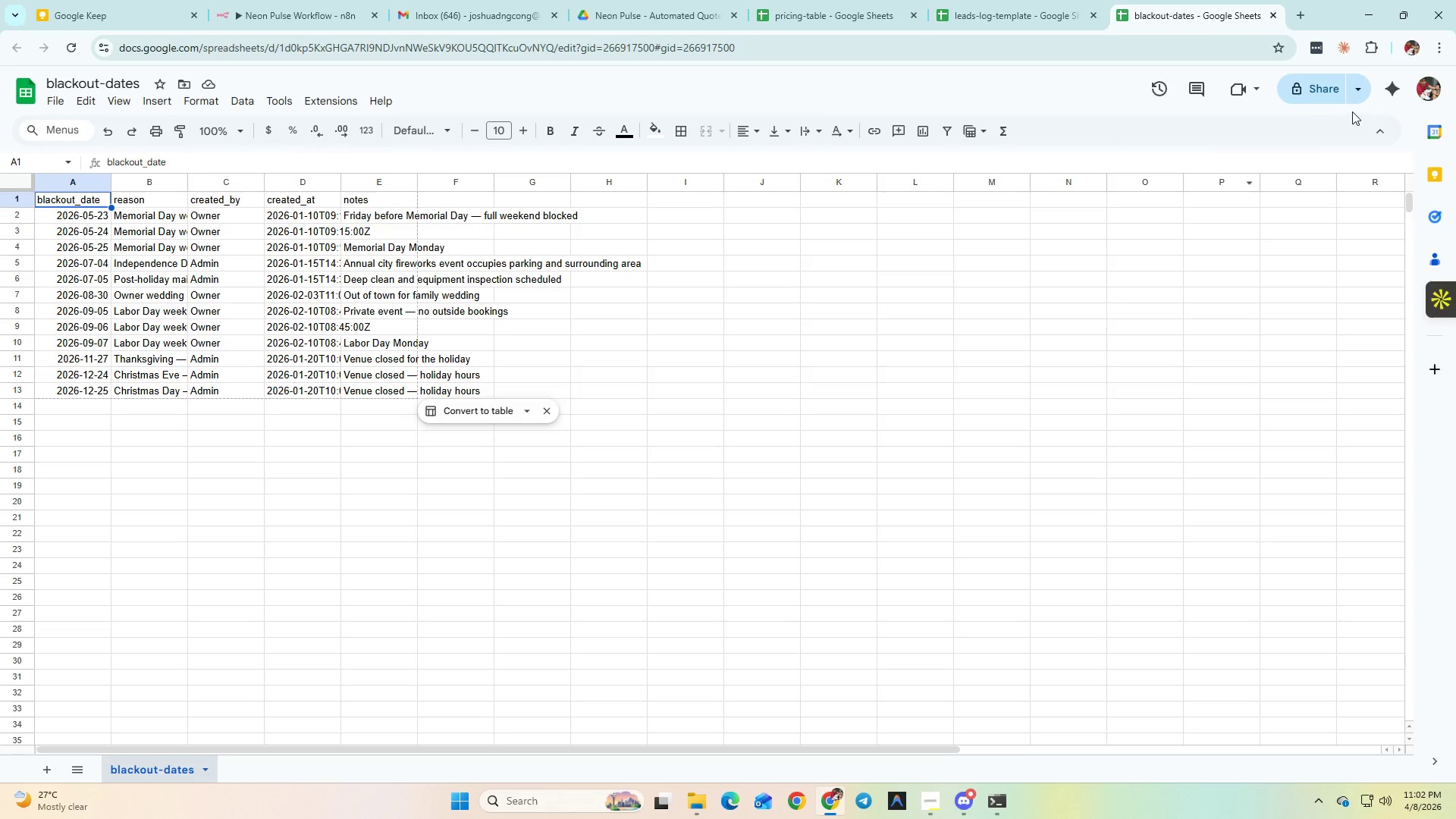 
left_click([1332, 96])
 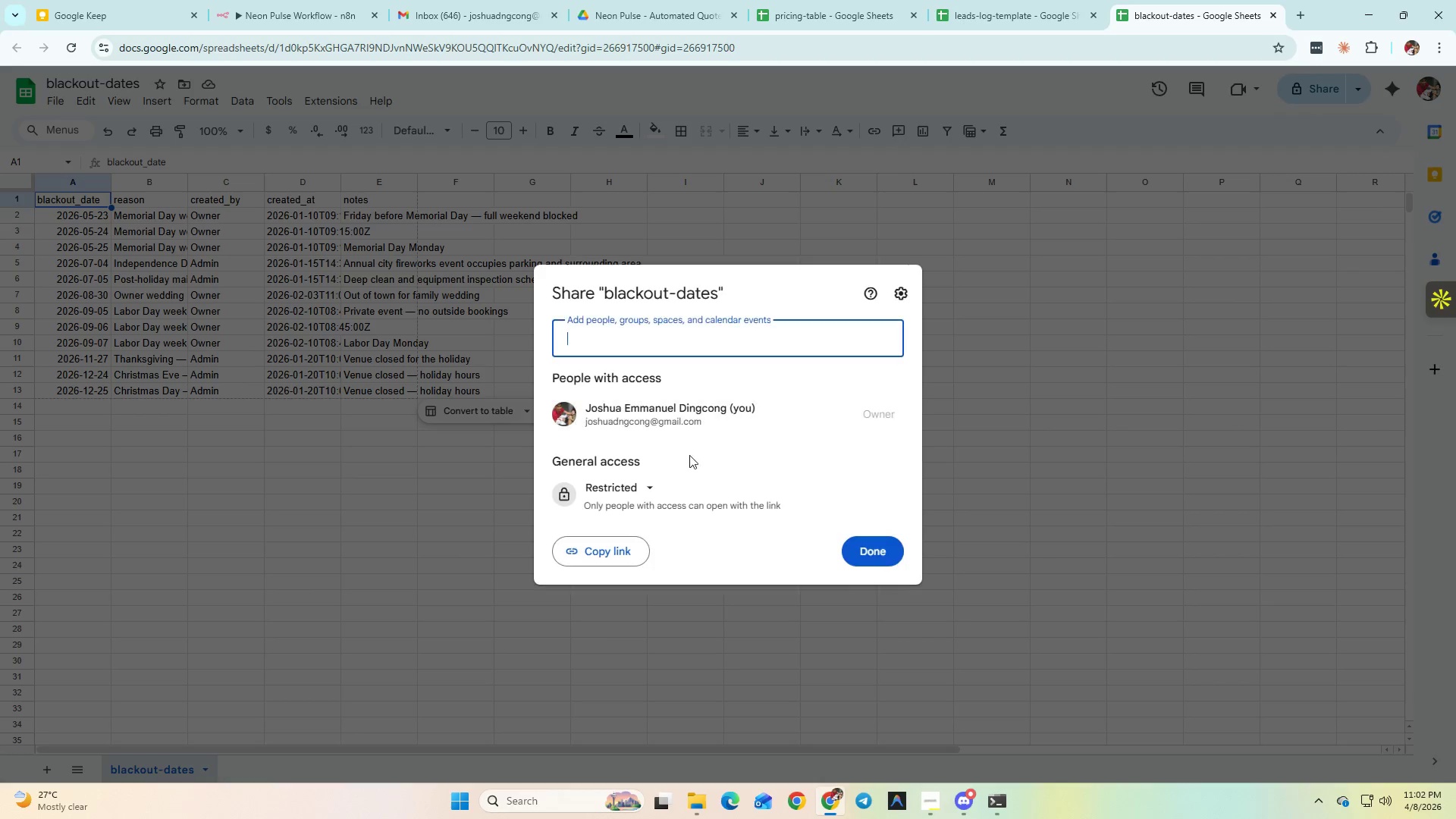 
left_click([607, 491])
 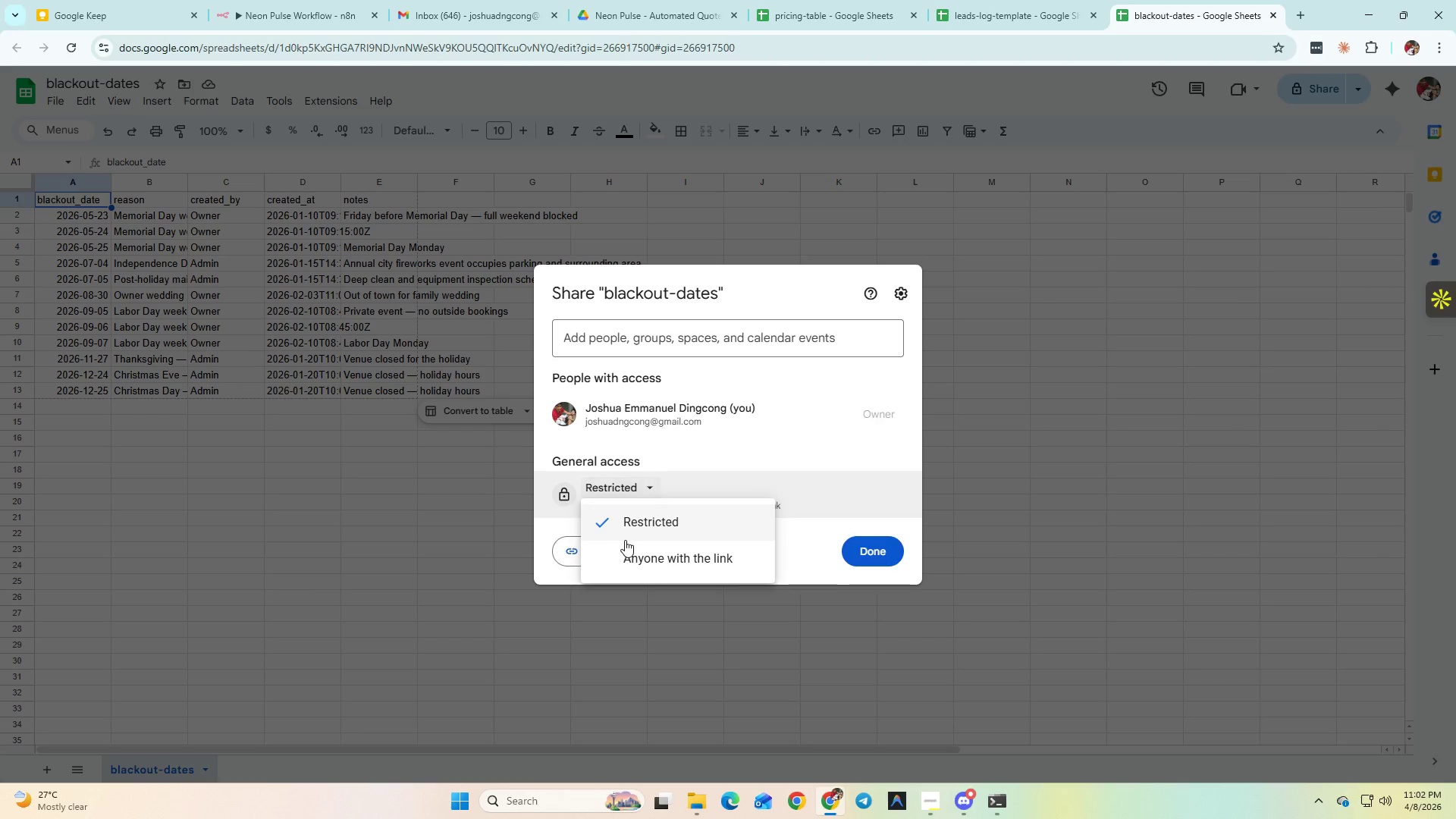 
left_click([628, 562])
 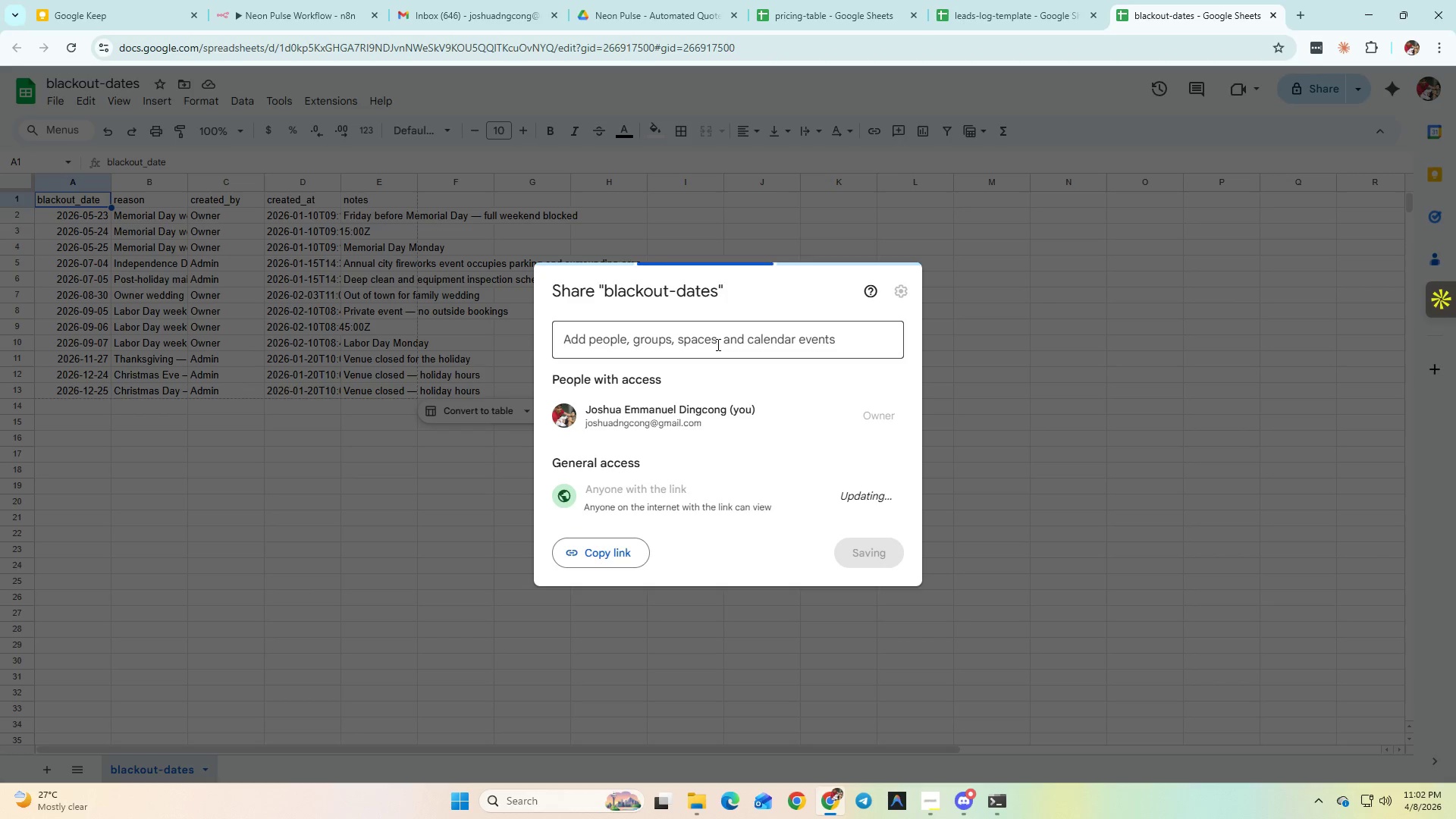 
left_click([717, 344])
 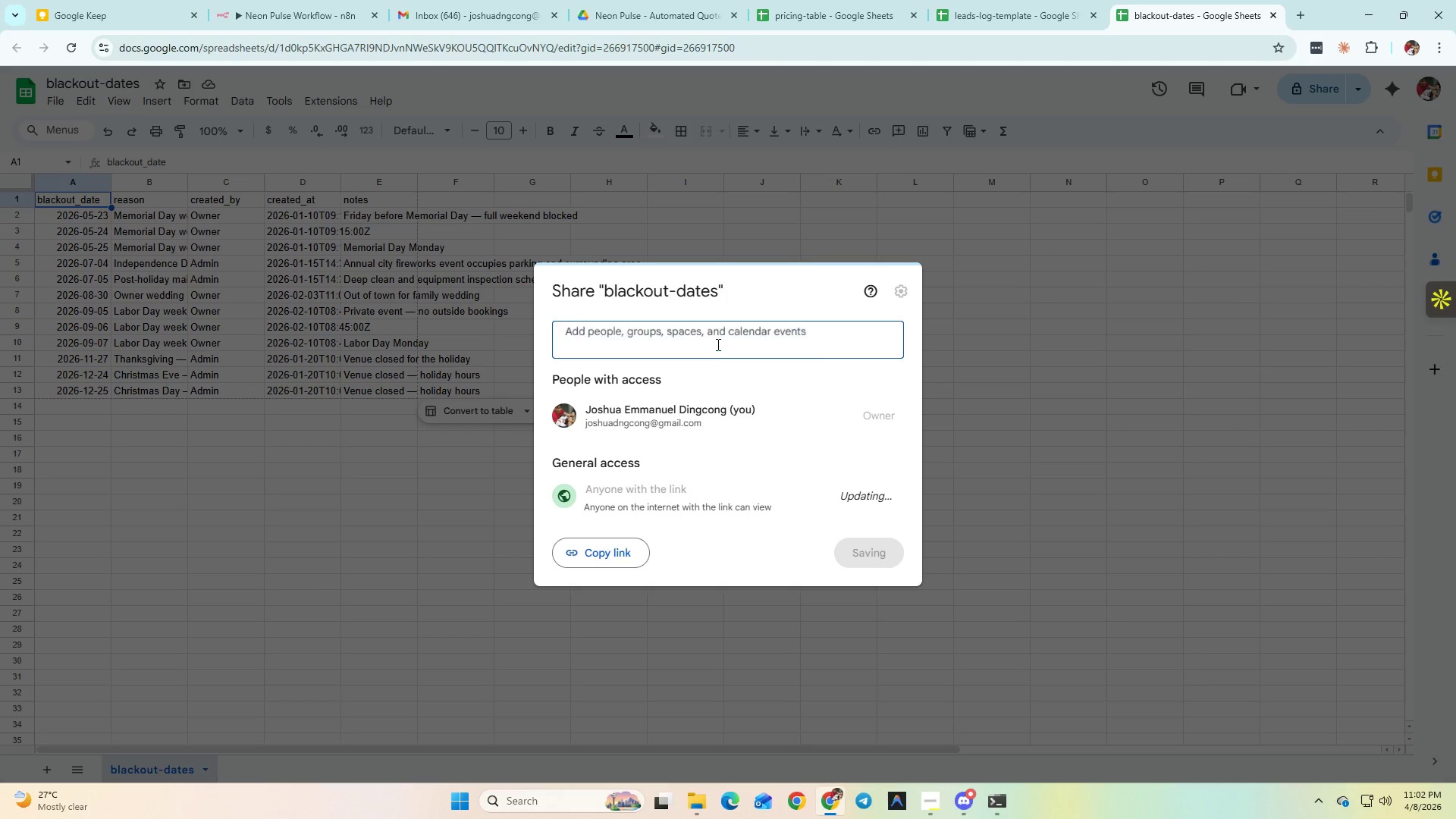 
key(Control+V)
 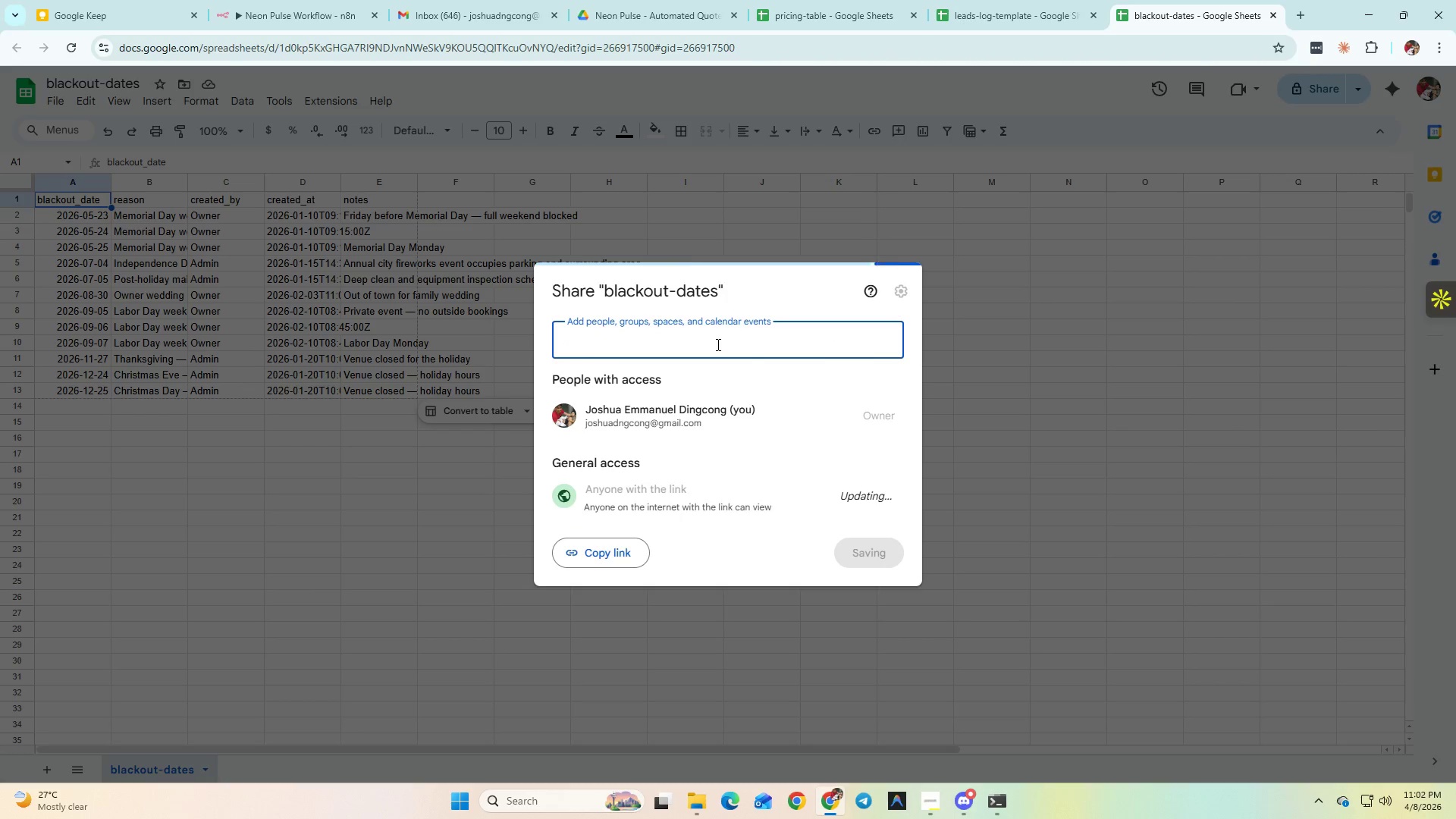 
double_click([717, 344])
 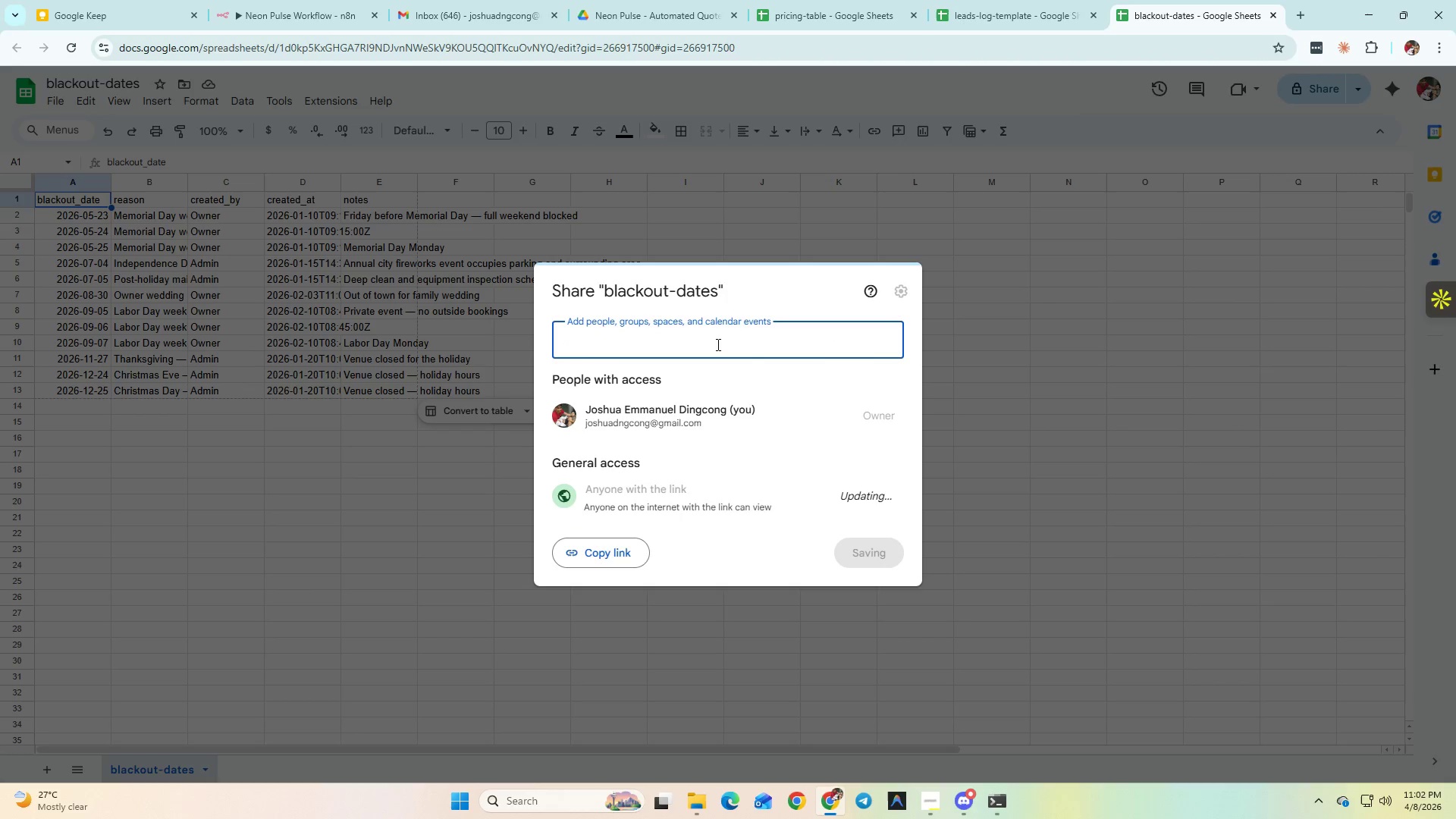 
key(Control+V)
 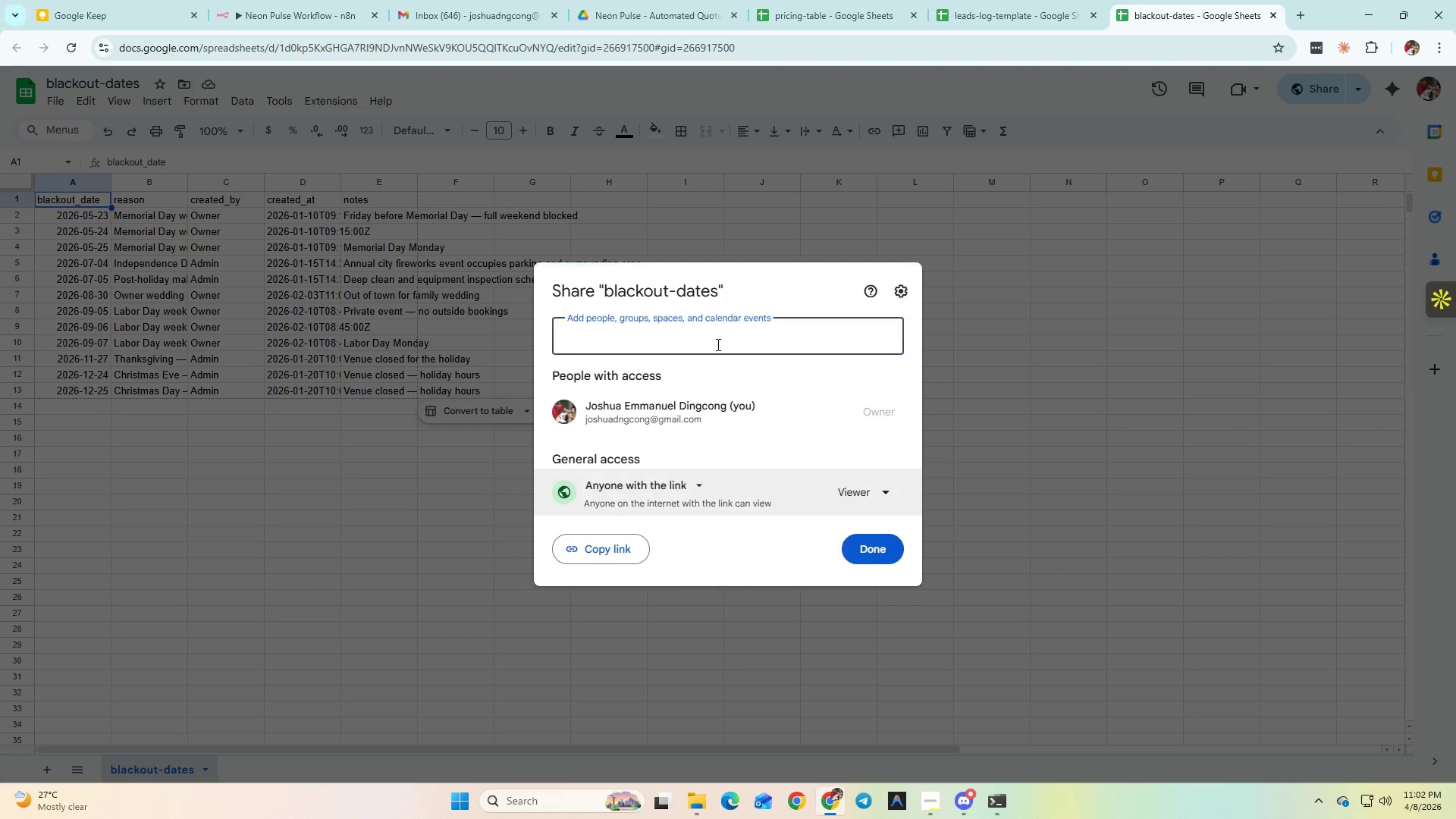 
left_click([717, 344])
 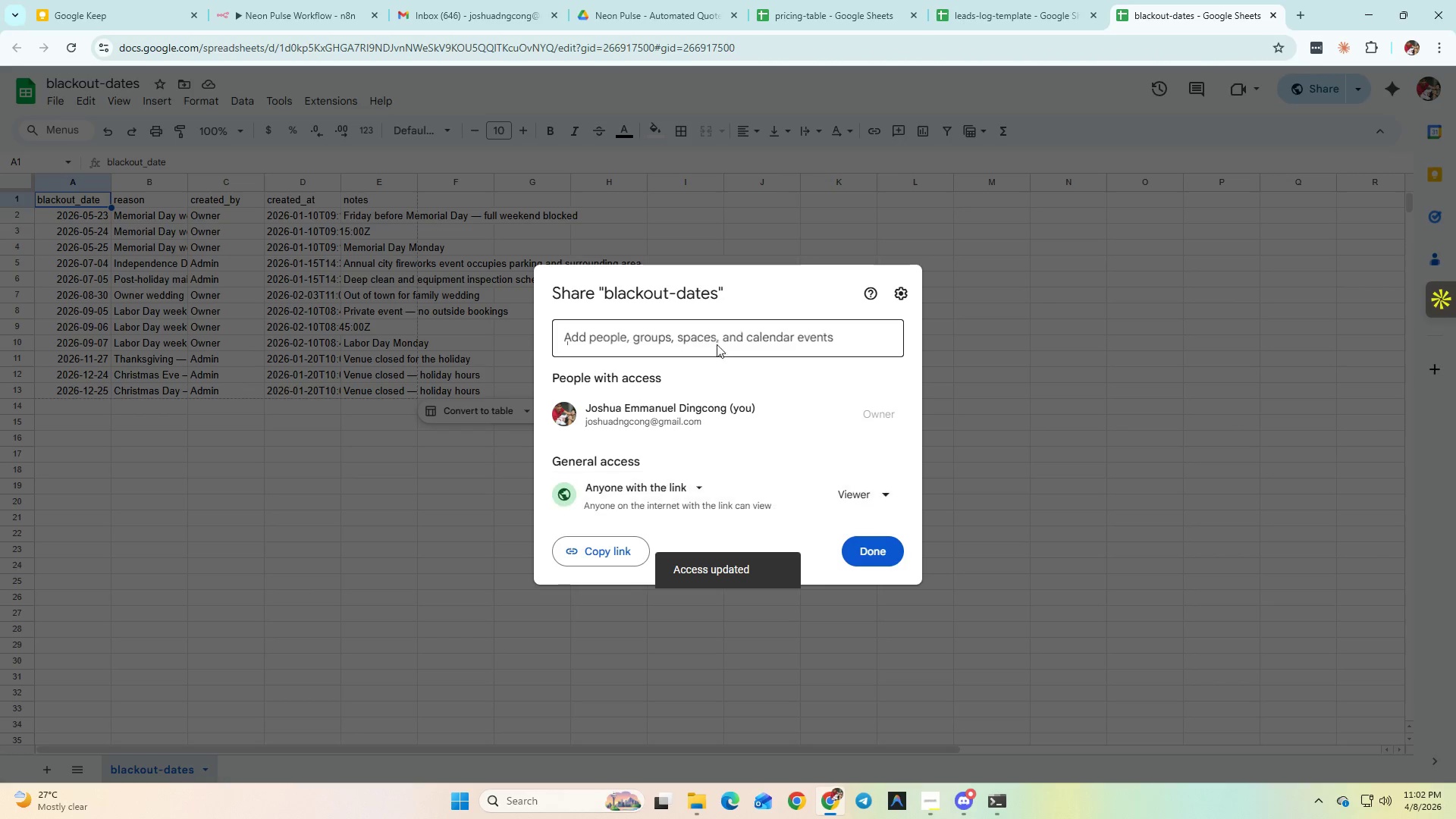 
key(Control+V)
 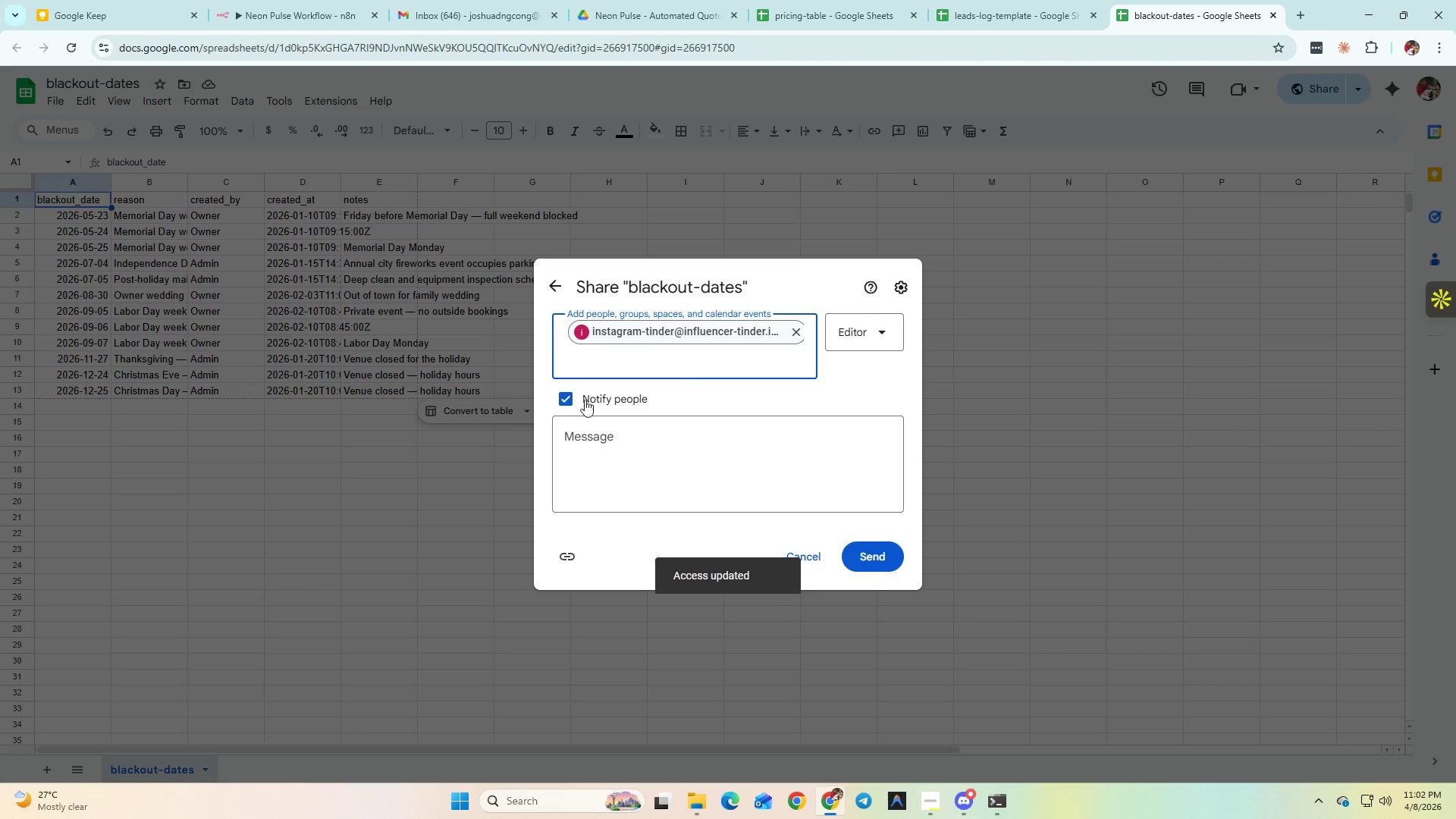 
left_click([572, 398])
 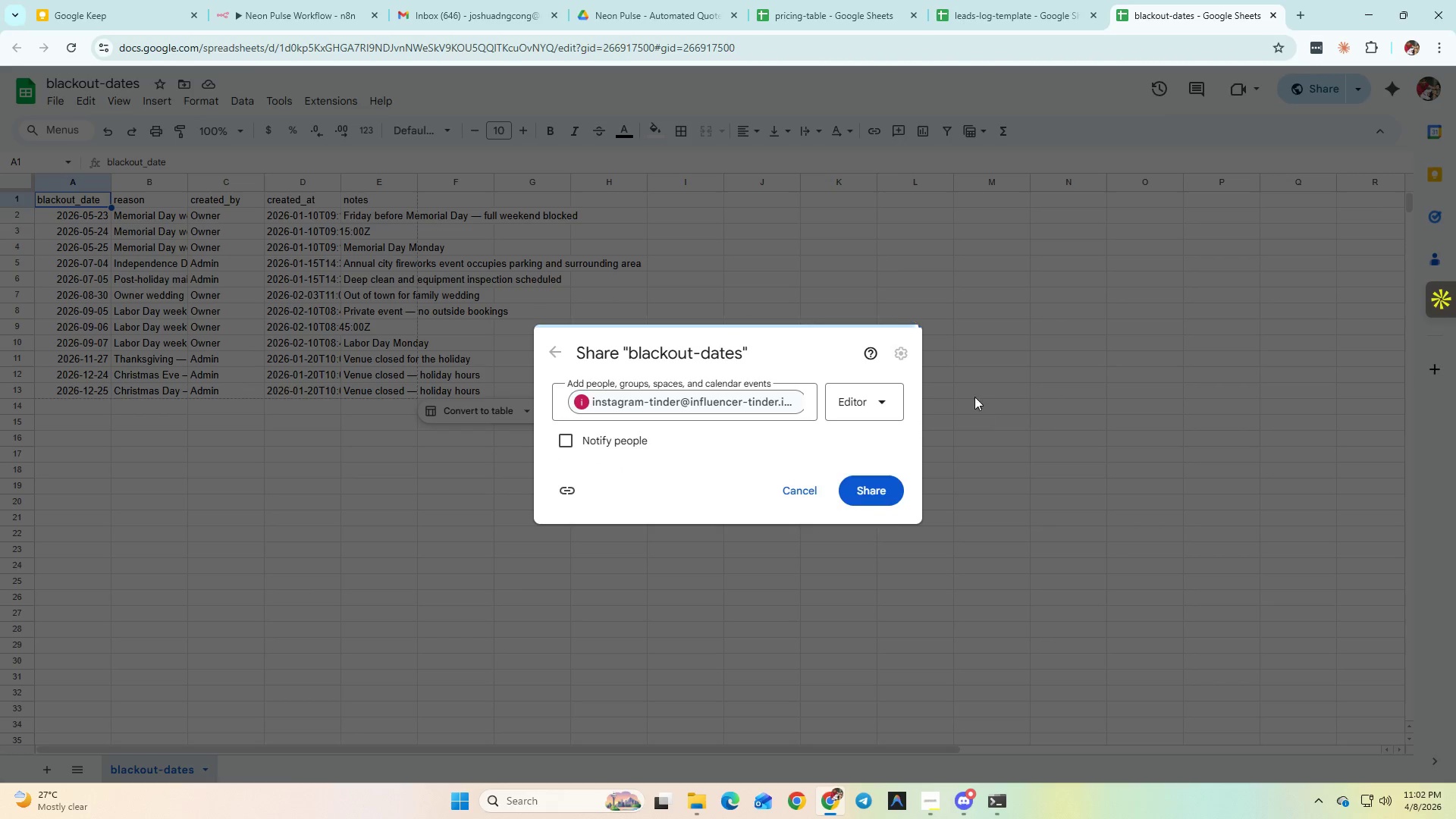 
left_click([251, 0])
 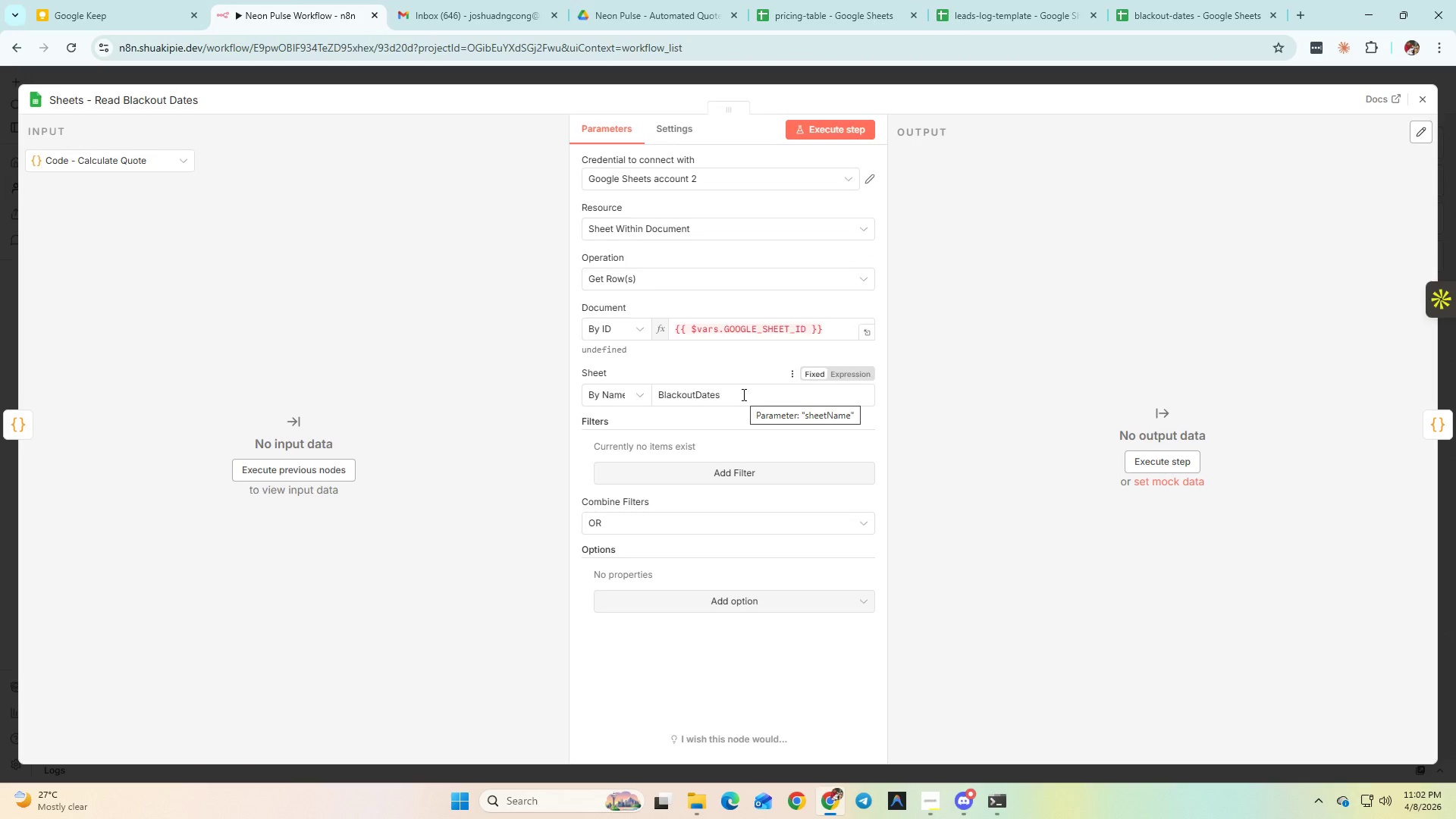 
left_click([742, 394])
 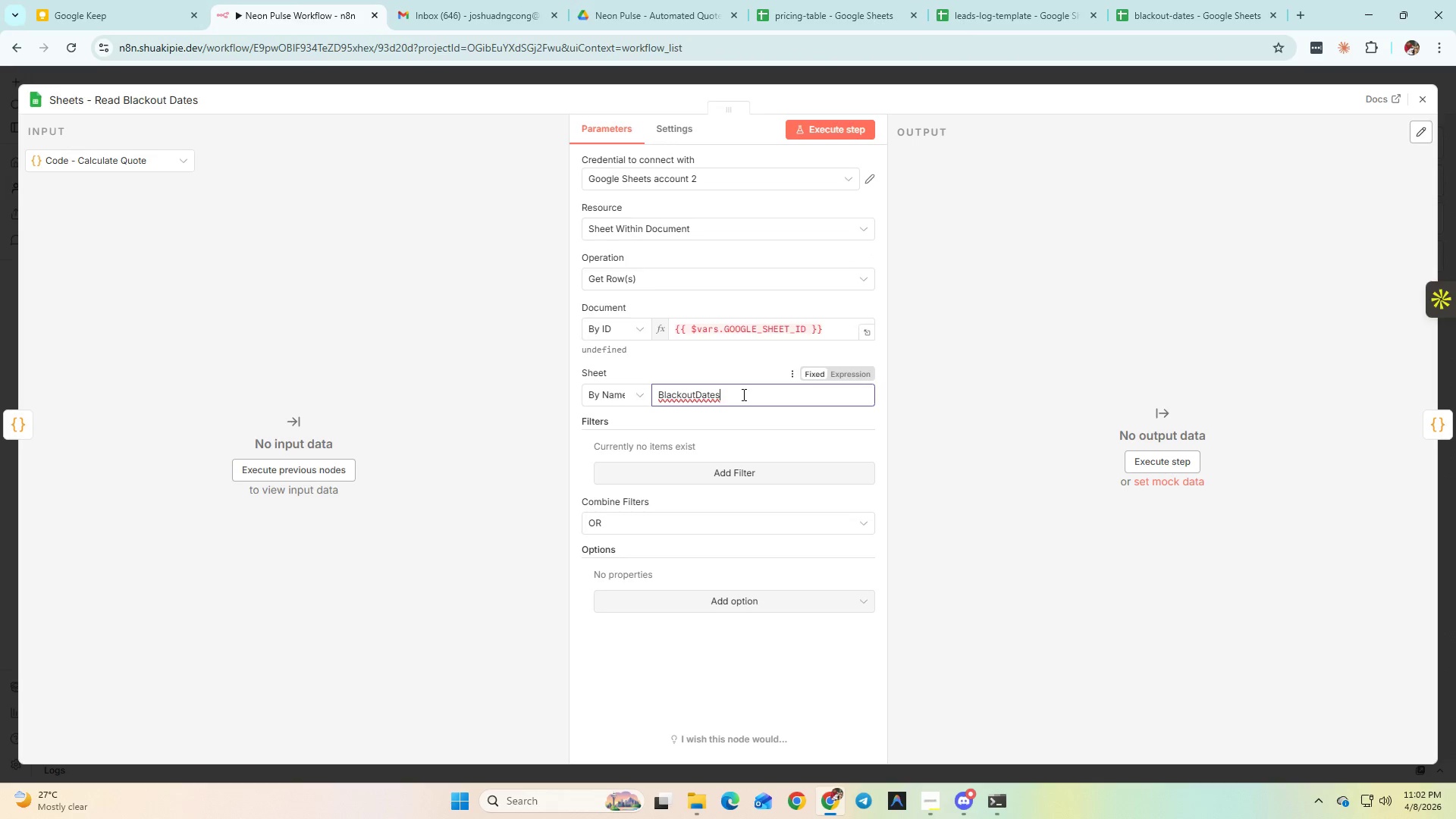 
key(Control+A)
 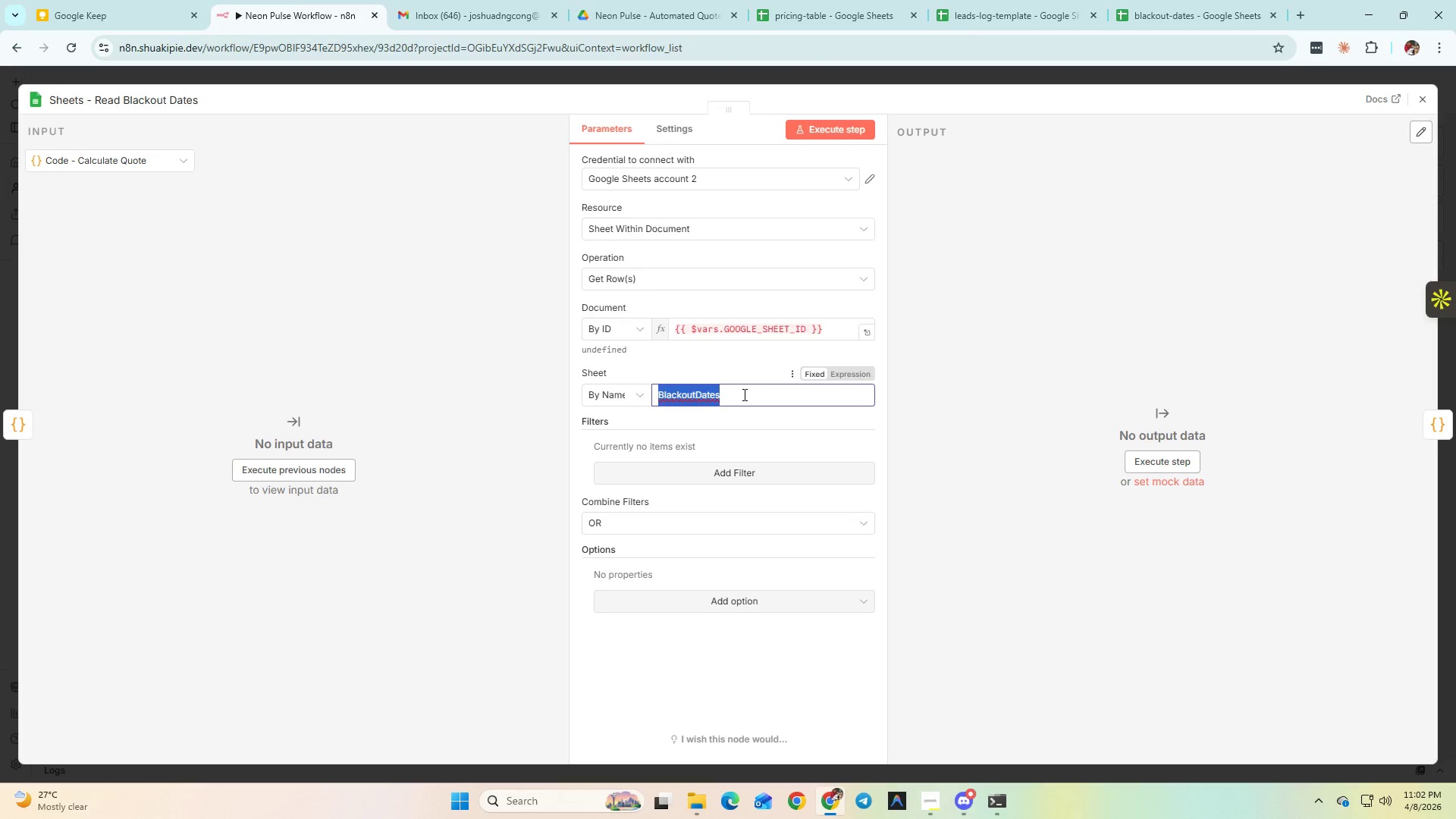 
key(Control+C)
 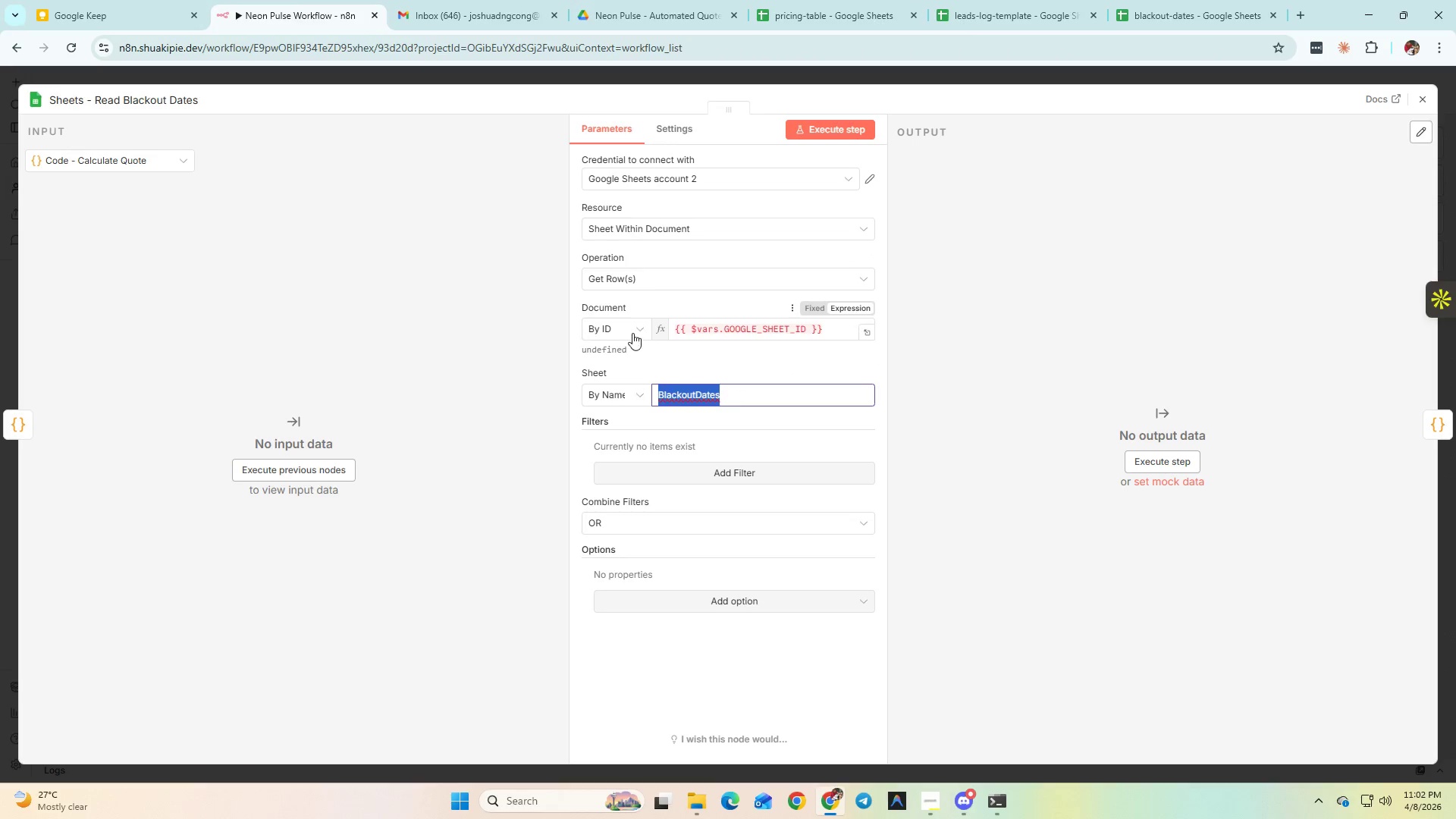 
left_click([629, 332])
 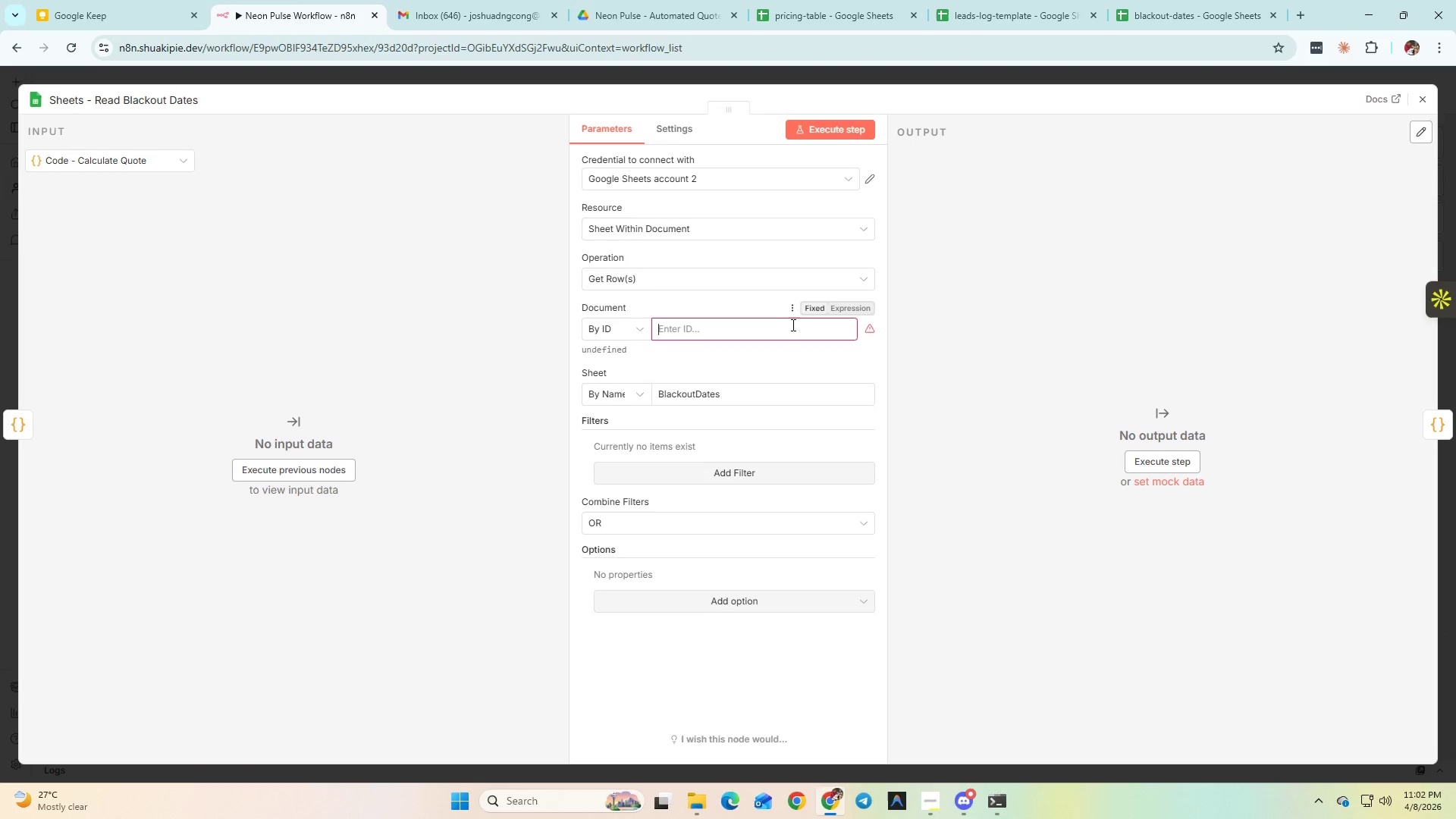 
left_click([635, 333])
 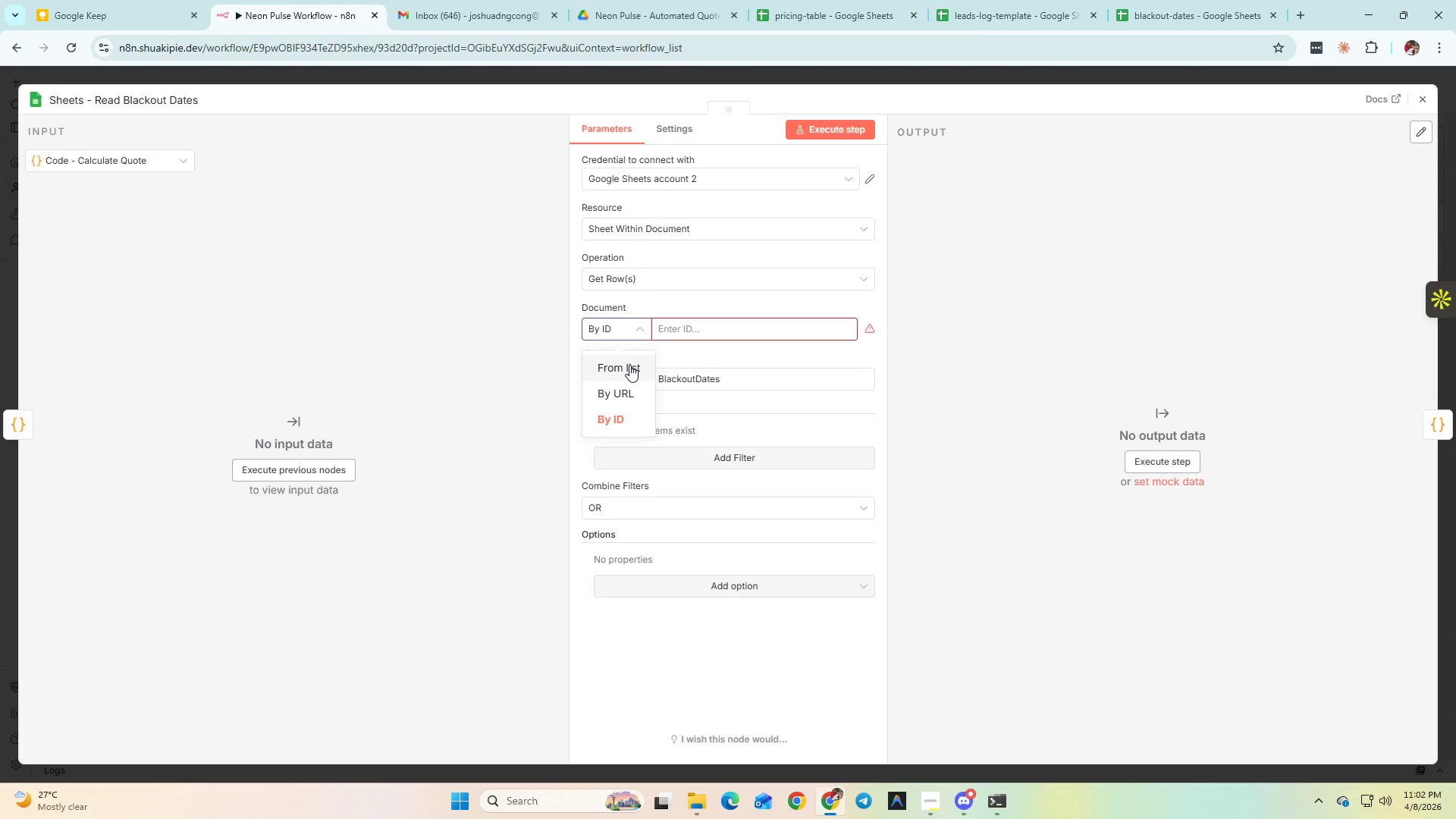 
left_click([629, 365])
 